 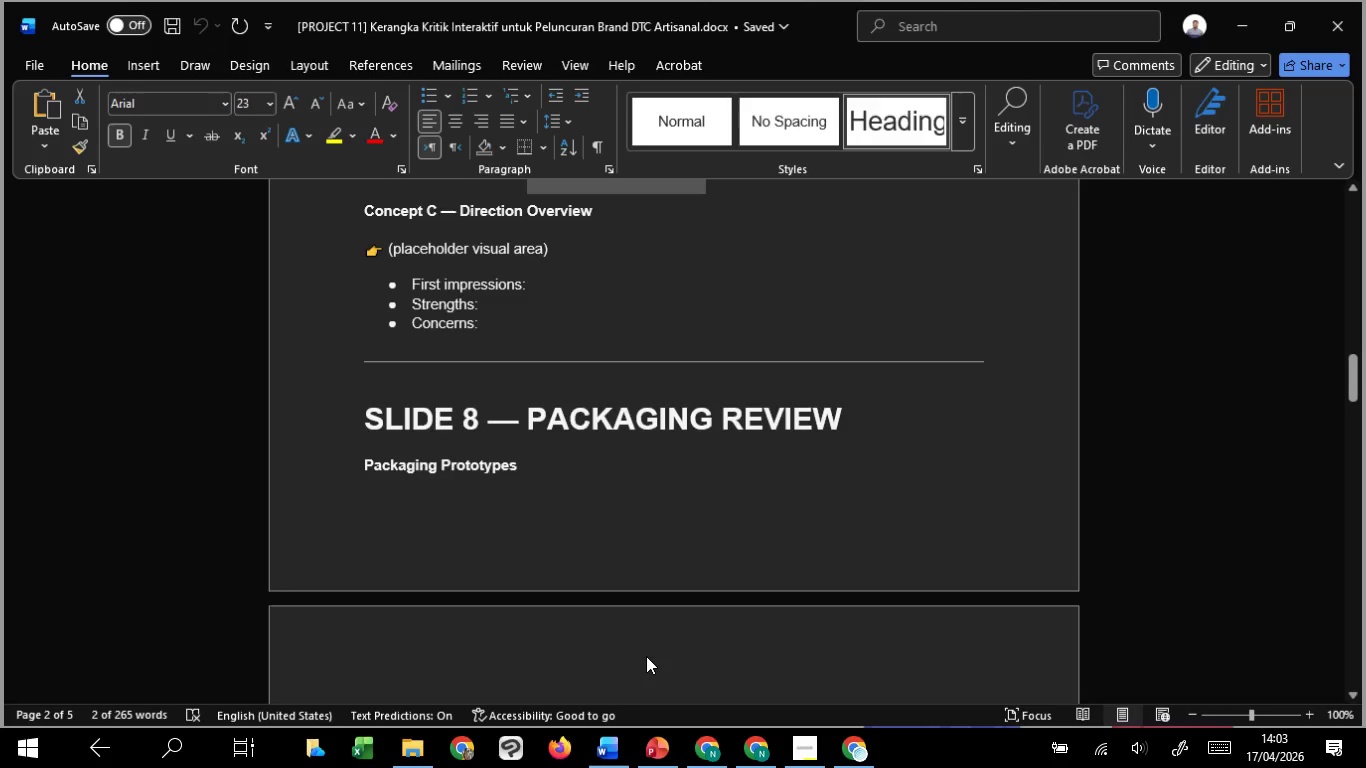 
scroll: coordinate [677, 451], scroll_direction: up, amount: 6.0
 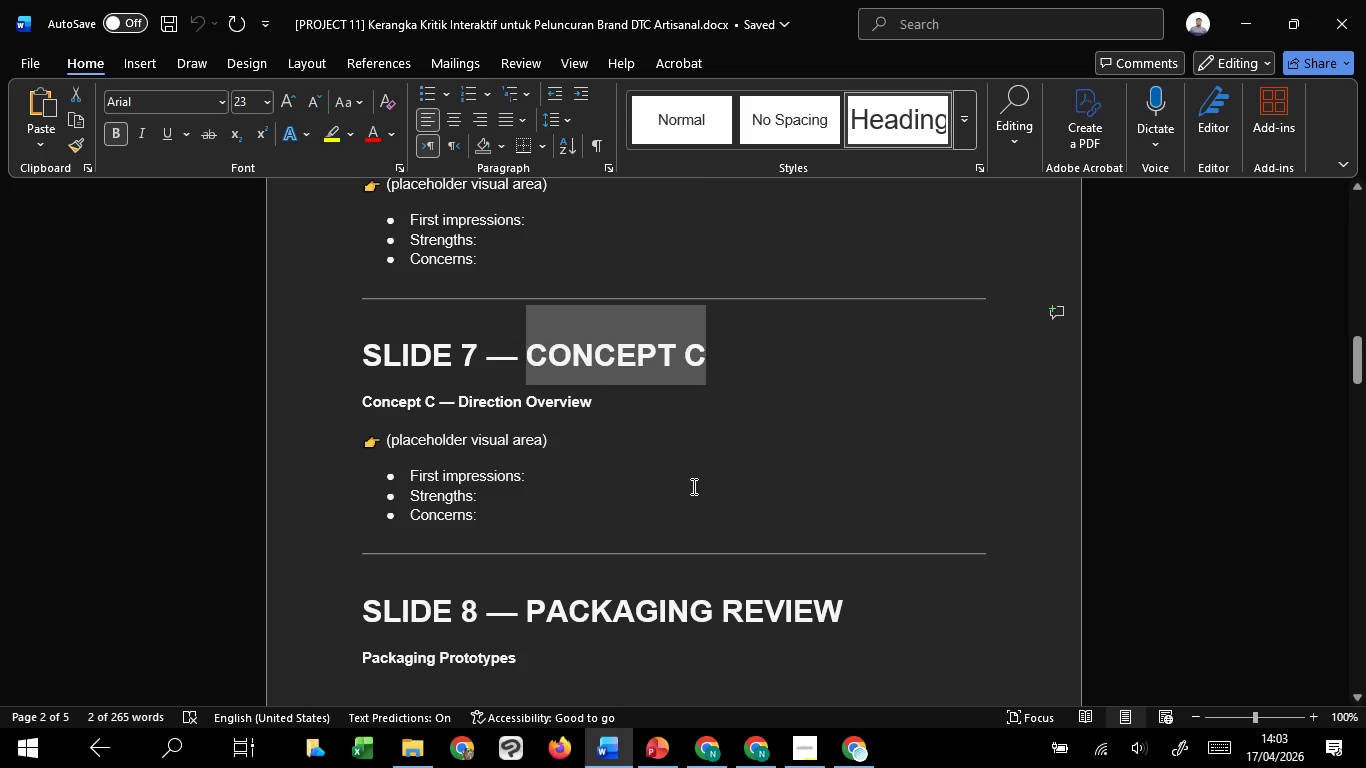 
scroll: coordinate [699, 498], scroll_direction: down, amount: 6.0
 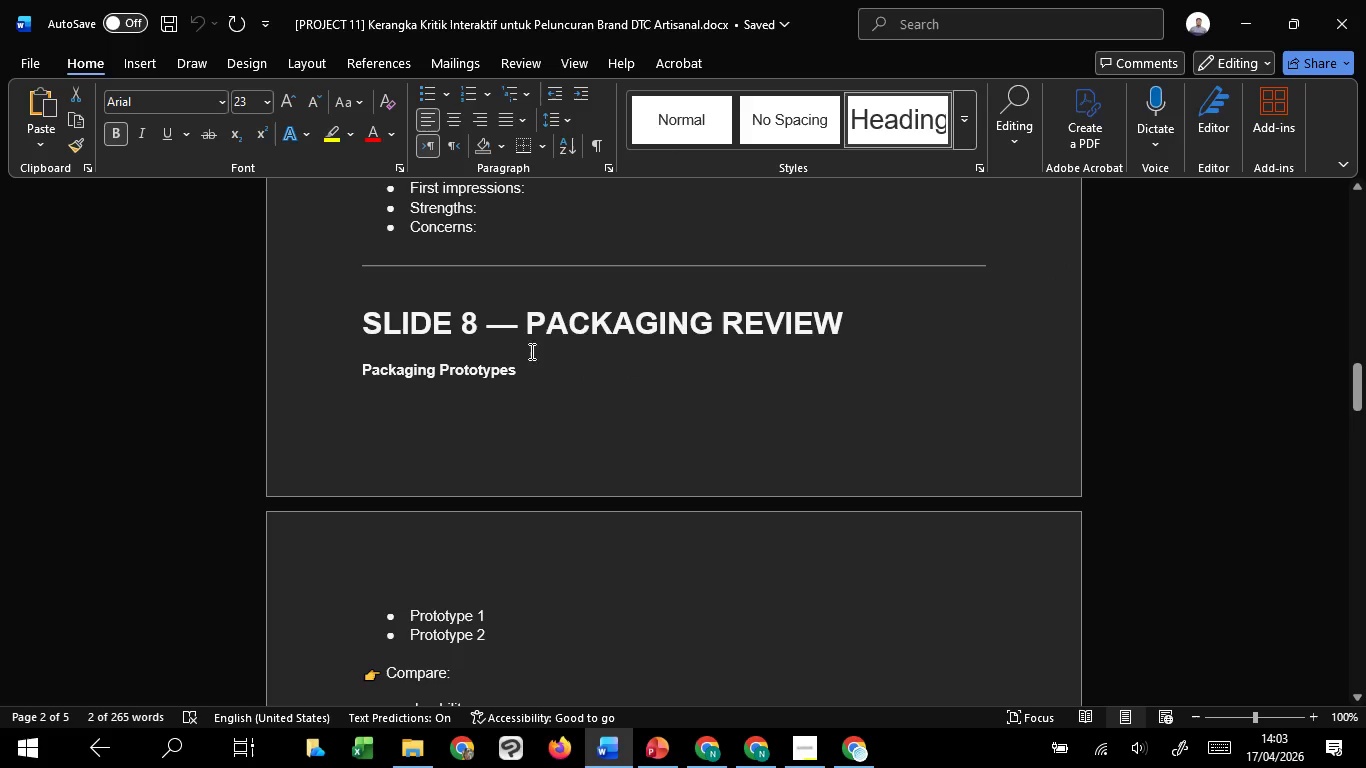 
left_click([539, 339])
 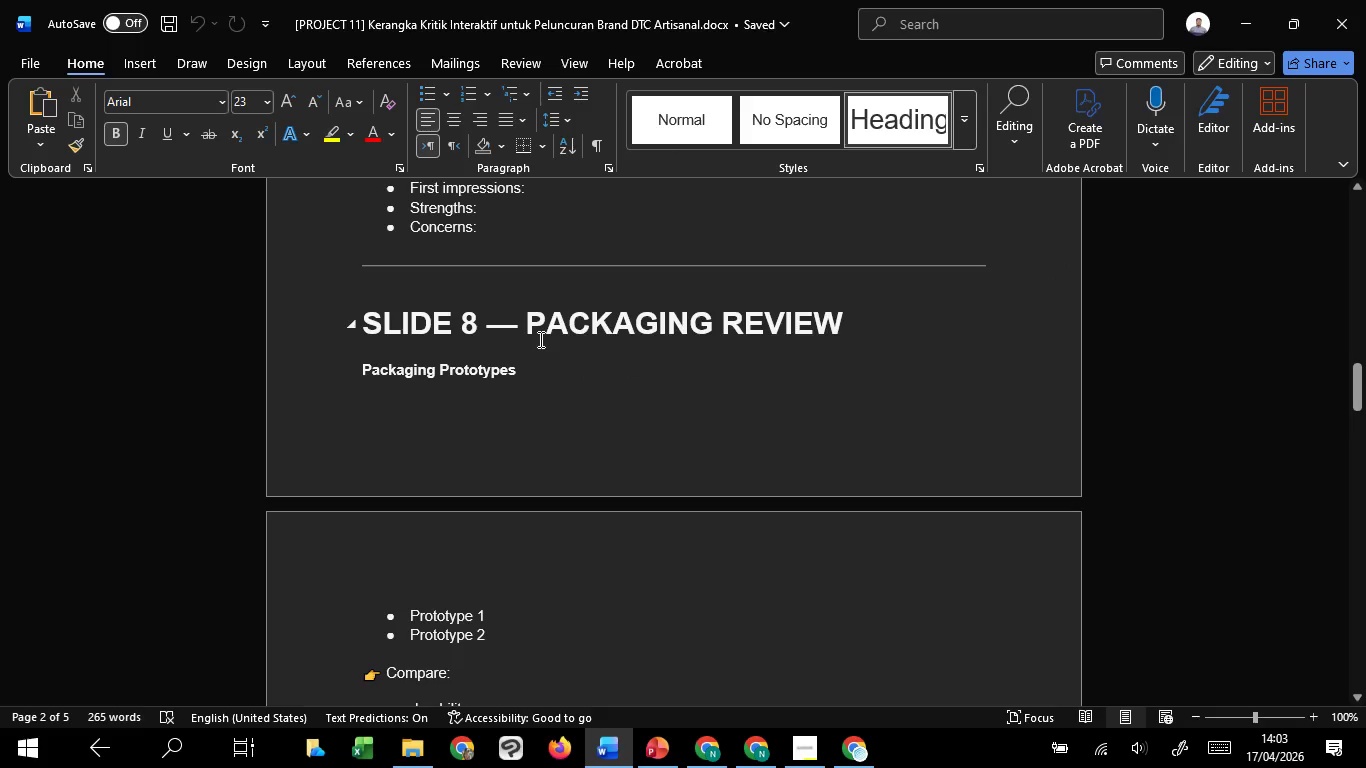 
scroll: coordinate [645, 404], scroll_direction: down, amount: 8.0
 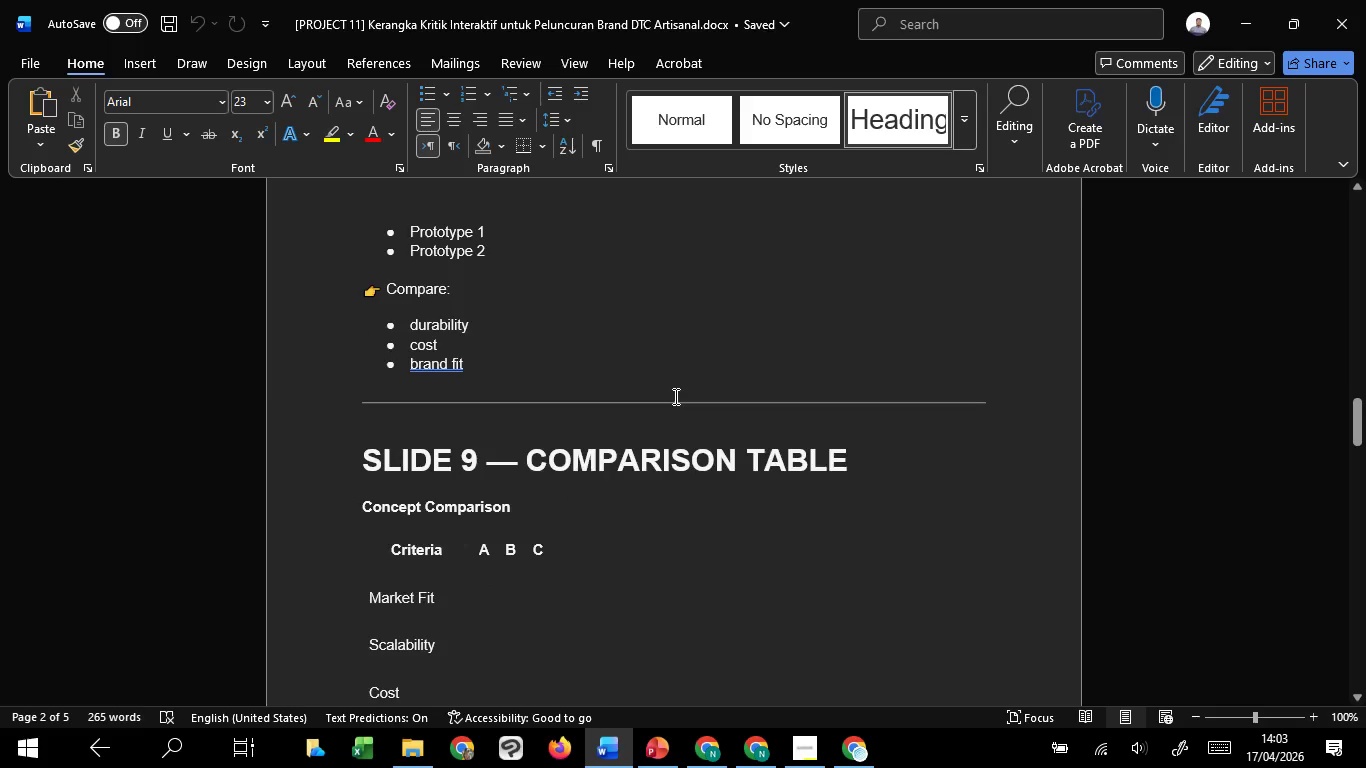 
scroll: coordinate [679, 396], scroll_direction: up, amount: 9.0
 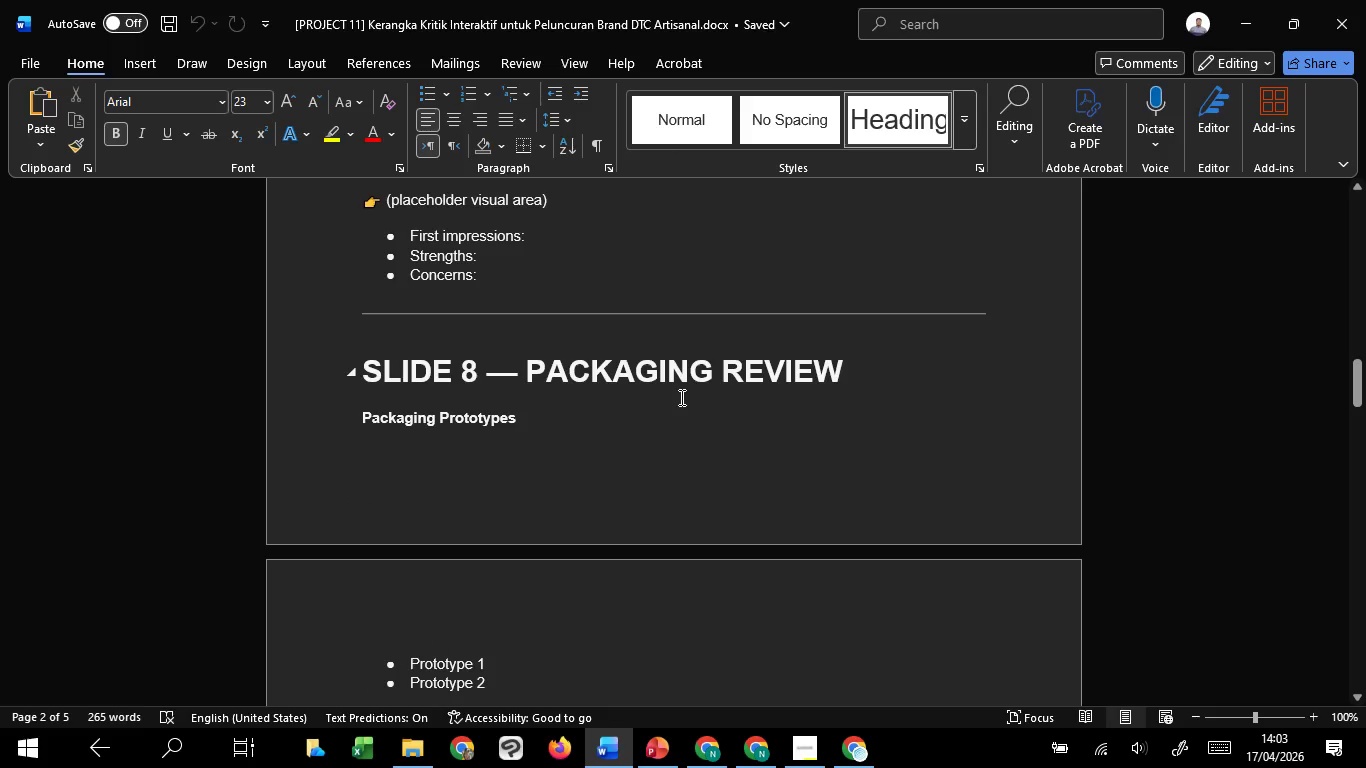 
scroll: coordinate [776, 478], scroll_direction: down, amount: 11.0
 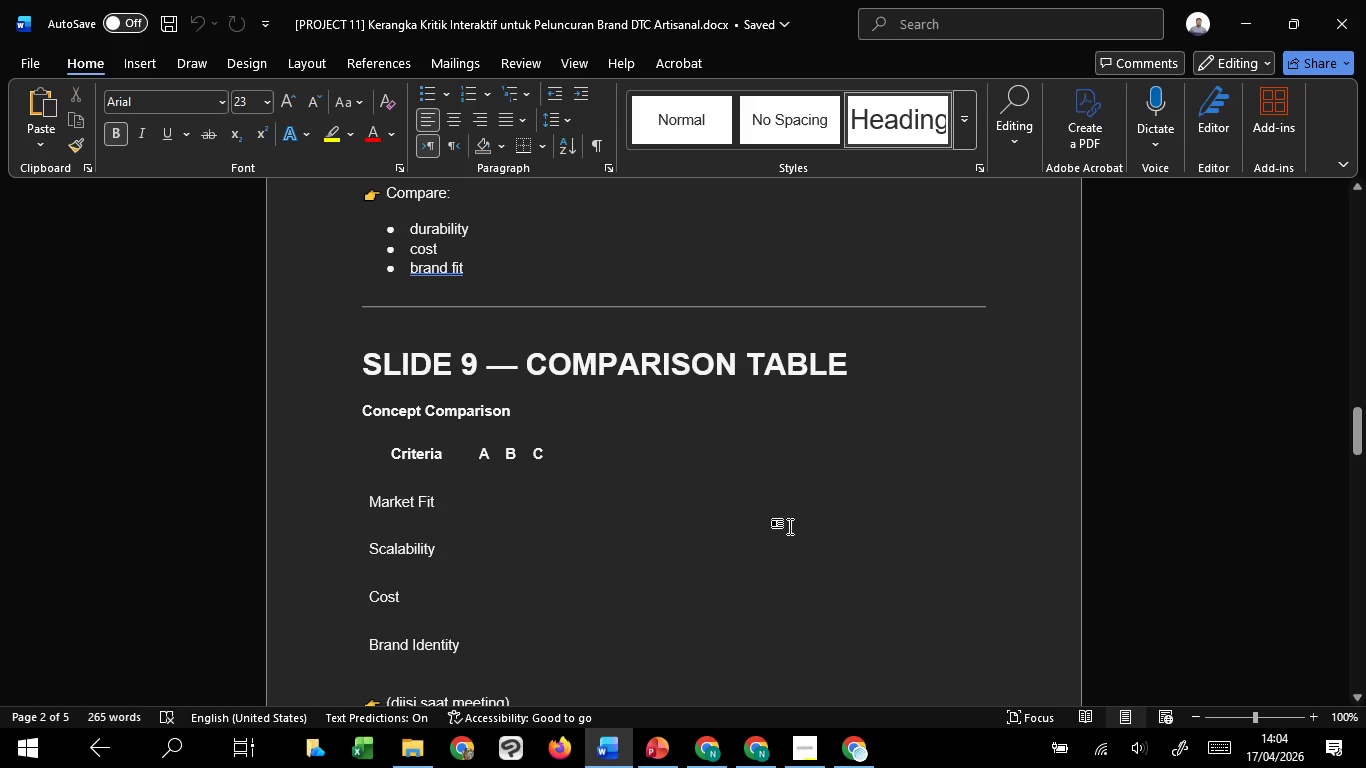 
scroll: coordinate [798, 549], scroll_direction: up, amount: 11.0
 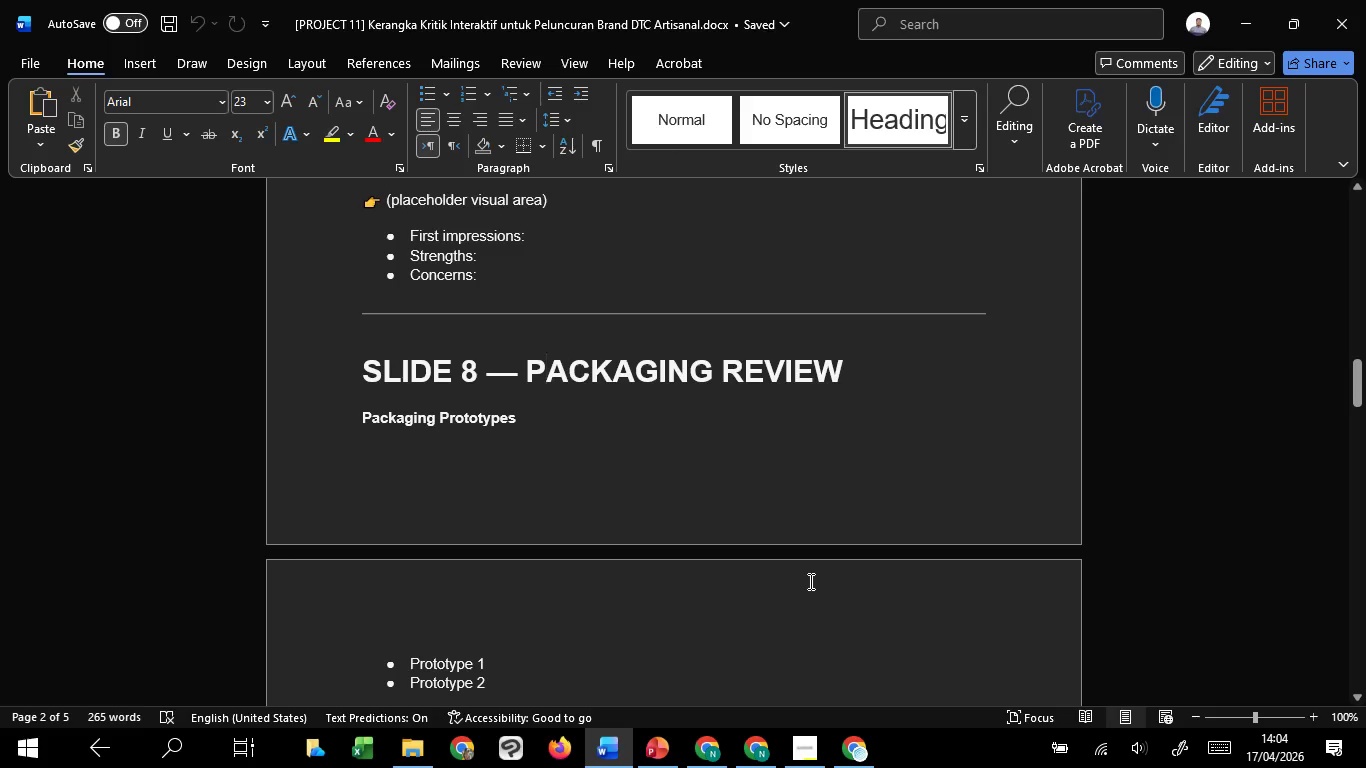 
scroll: coordinate [809, 581], scroll_direction: down, amount: 2.0
 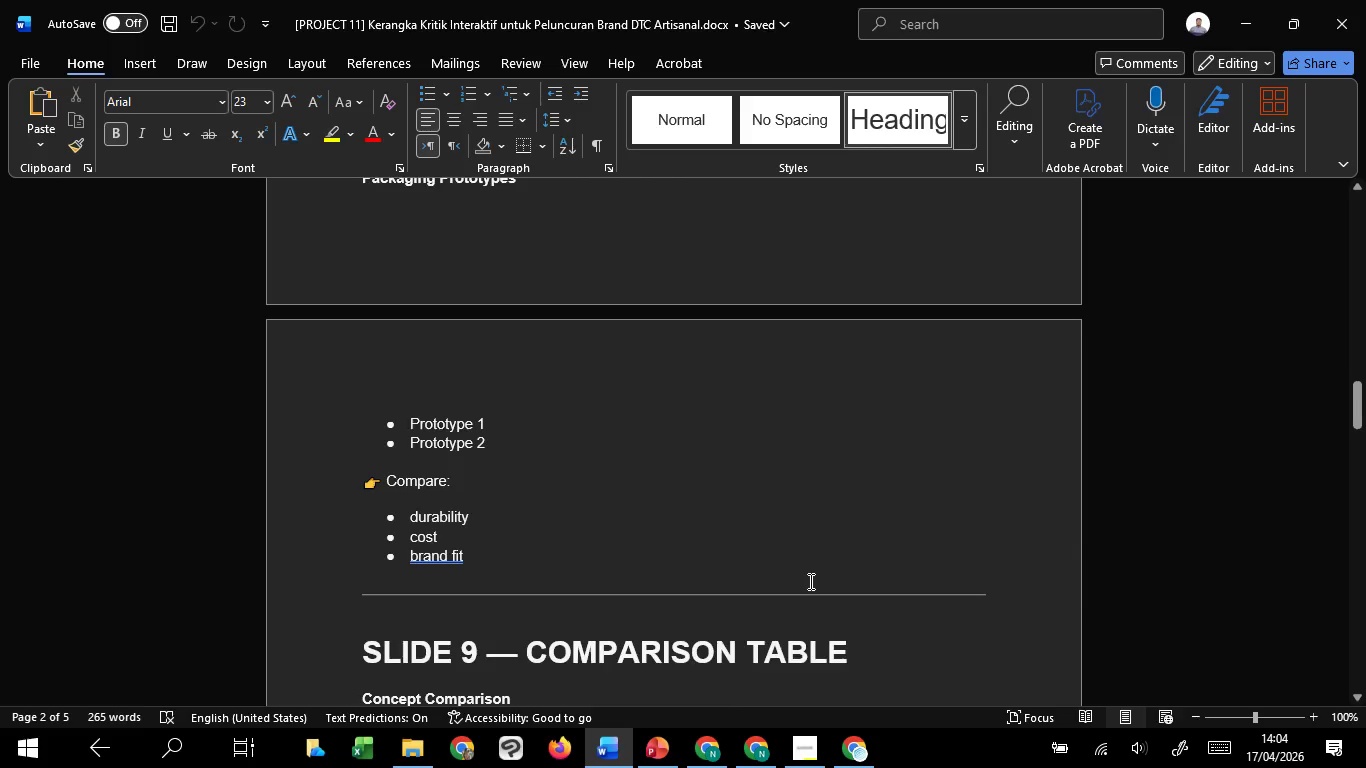 
scroll: coordinate [809, 581], scroll_direction: up, amount: 2.0
 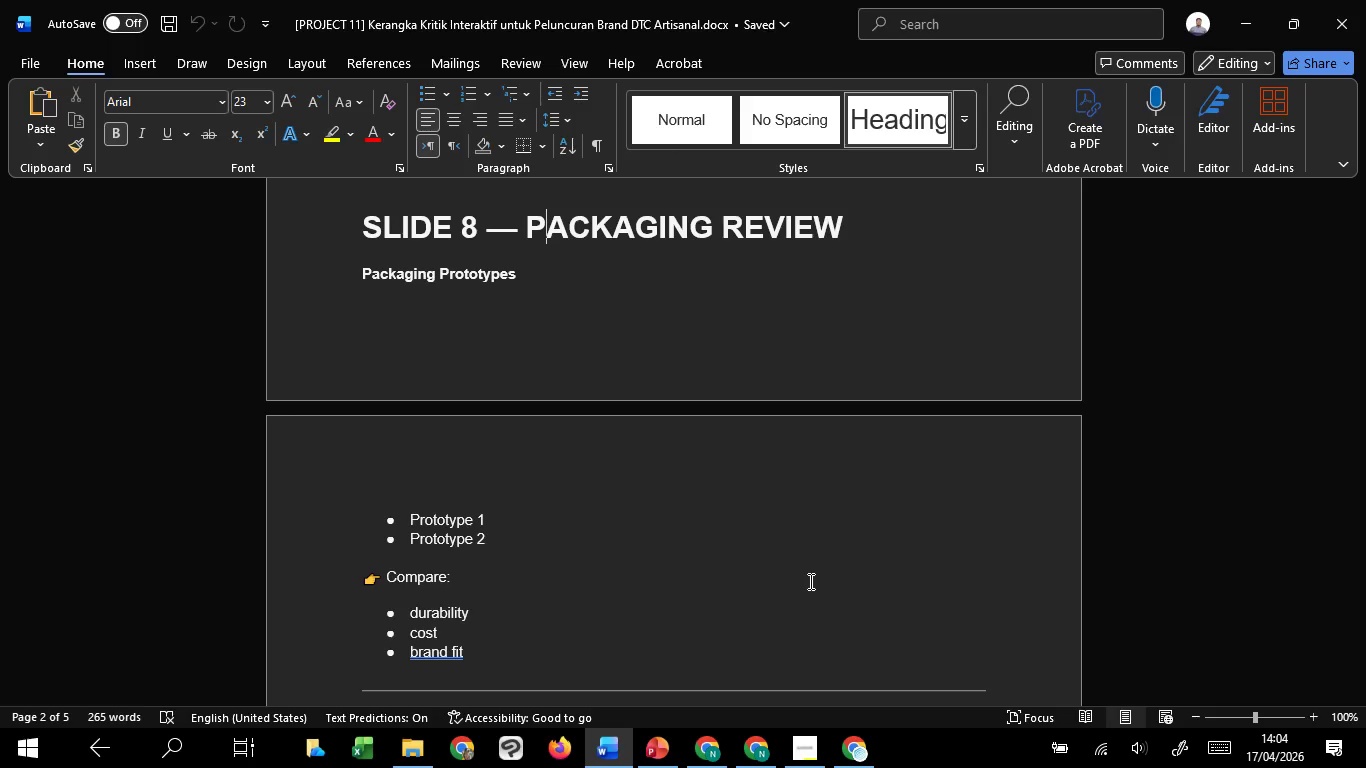 
wait(44.21)
 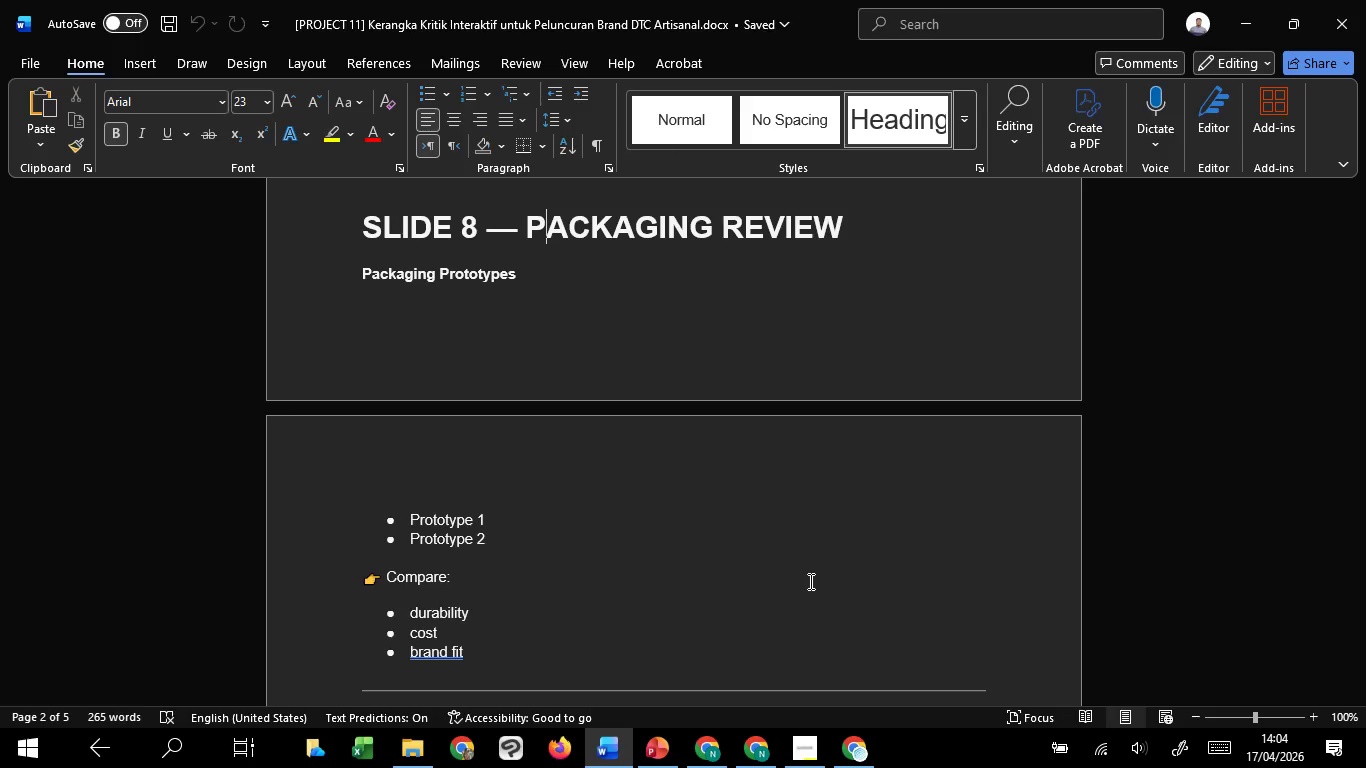 
scroll: coordinate [814, 575], scroll_direction: down, amount: 10.0
 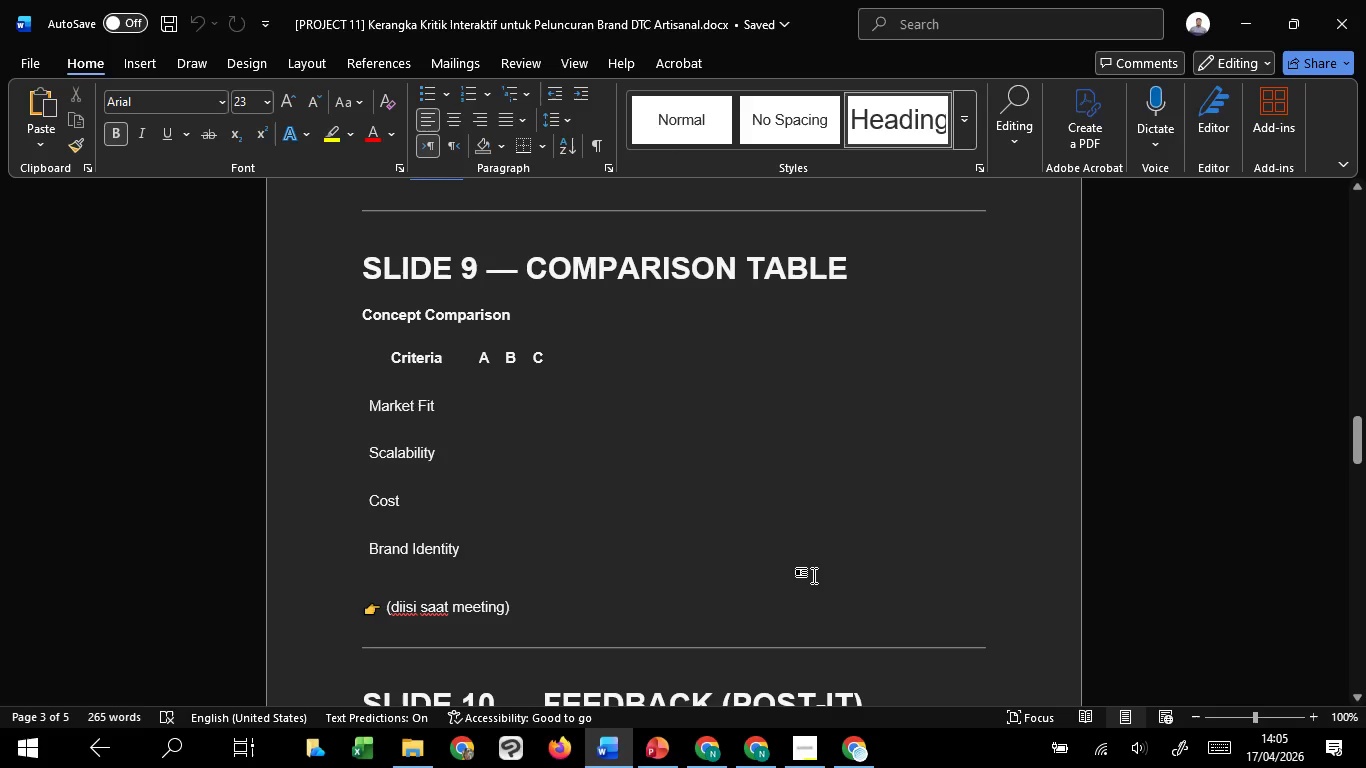 
wait(7.58)
 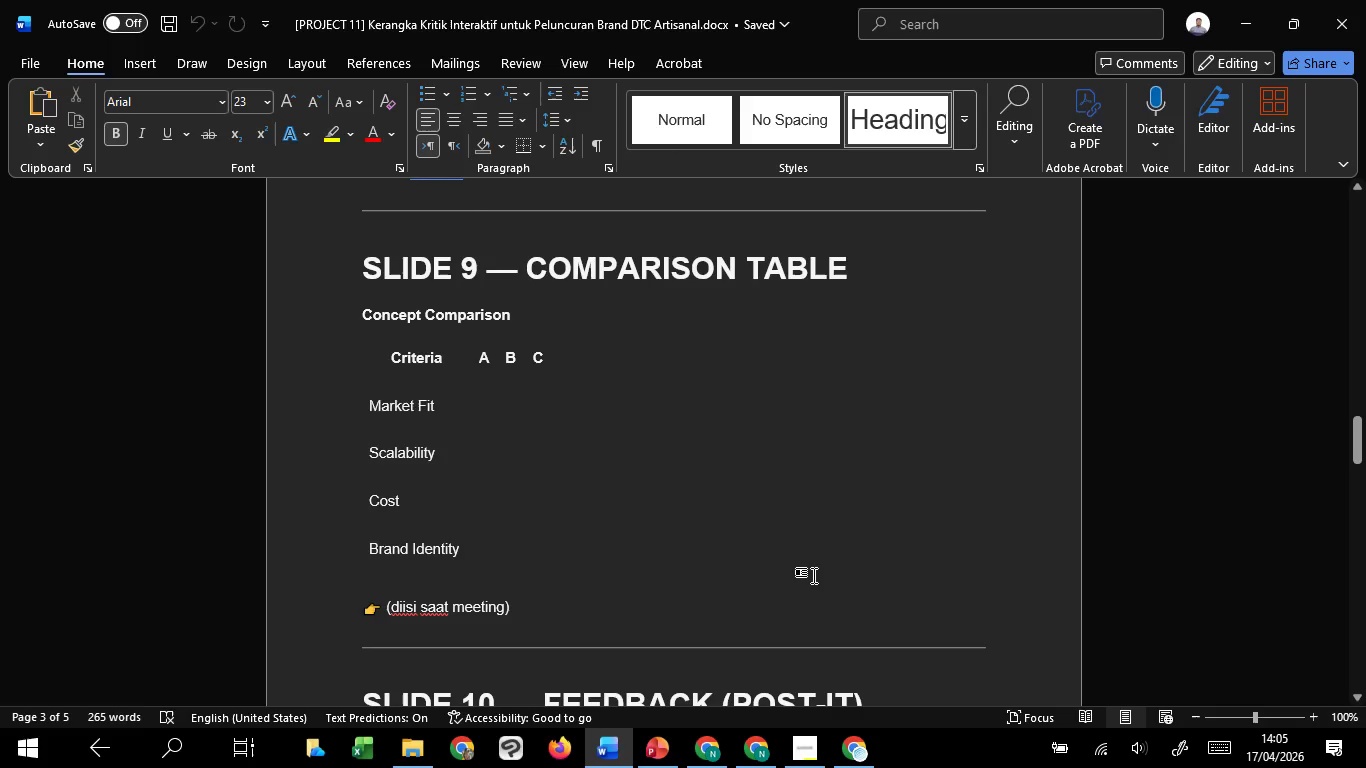 
scroll: coordinate [814, 585], scroll_direction: up, amount: 8.0
 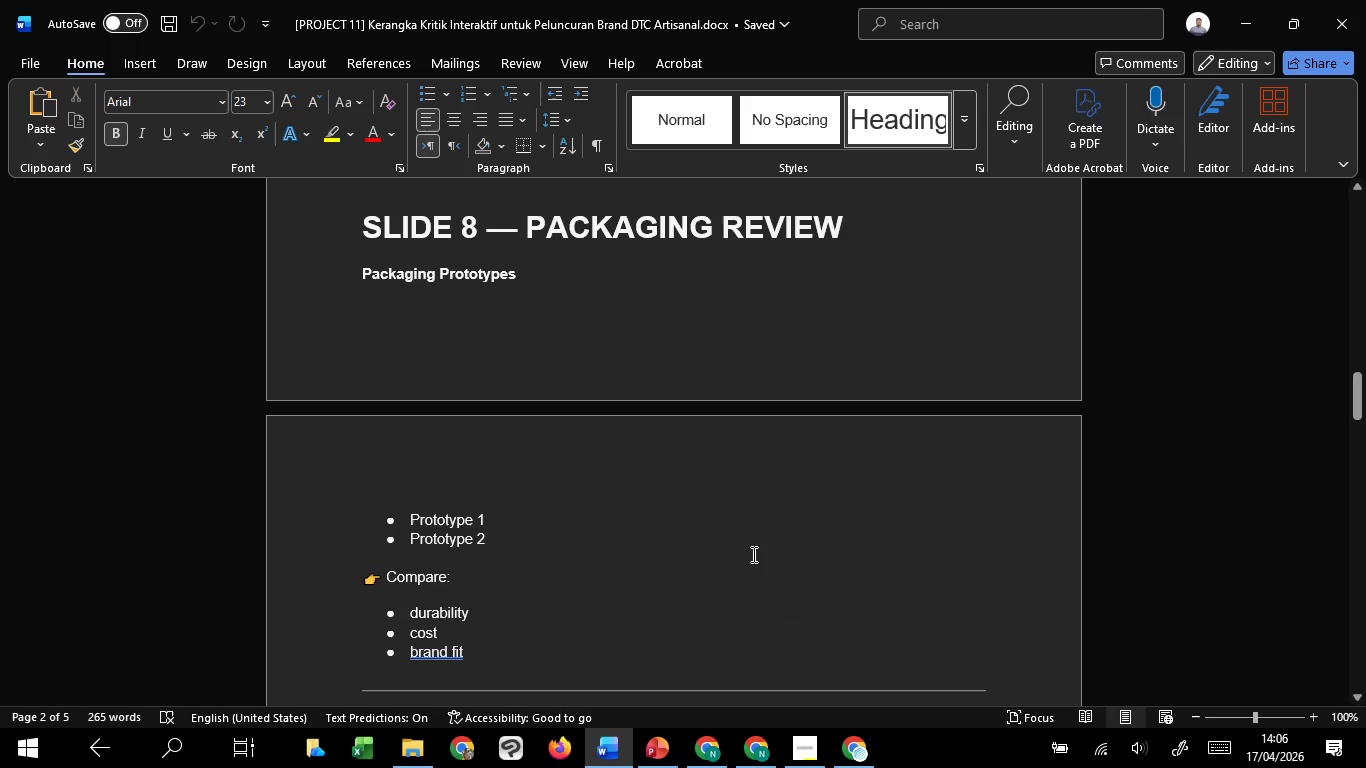 
wait(64.4)
 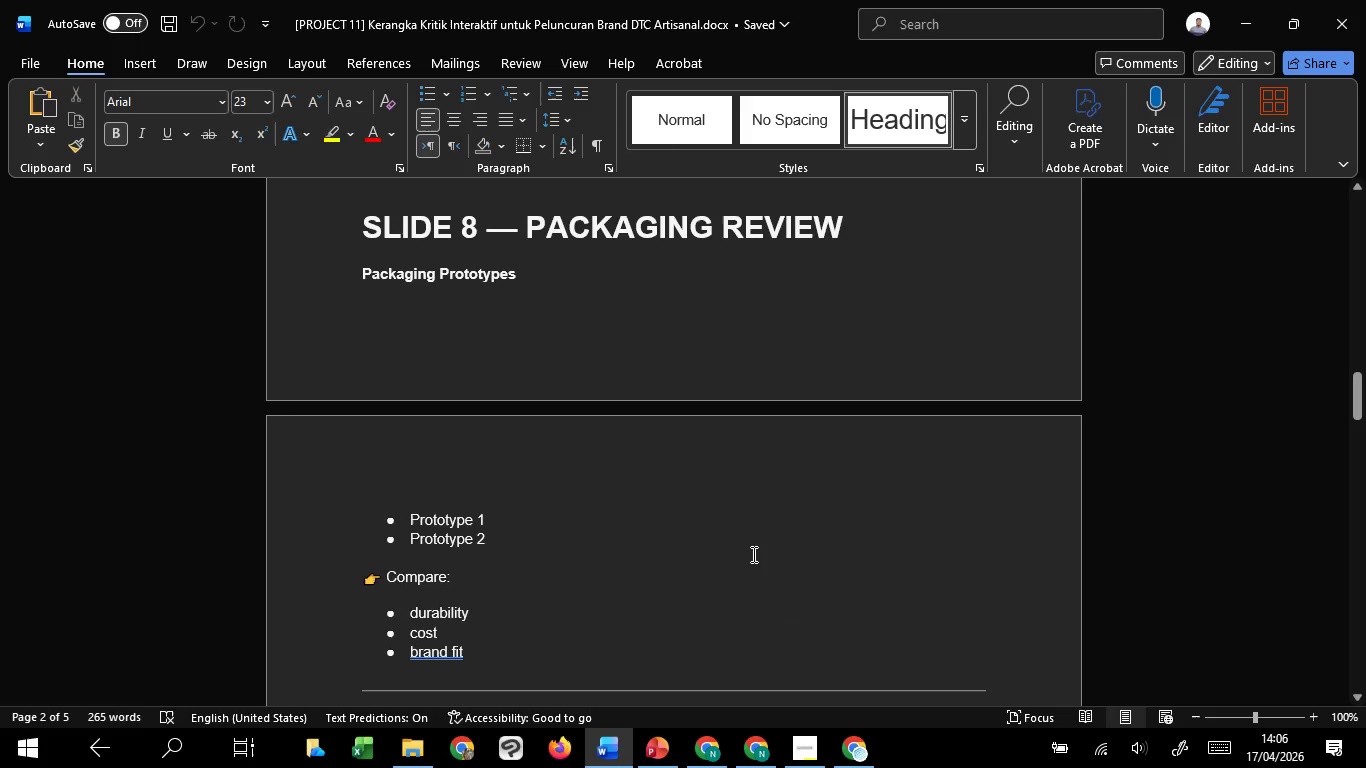 
scroll: coordinate [752, 554], scroll_direction: down, amount: 3.0
 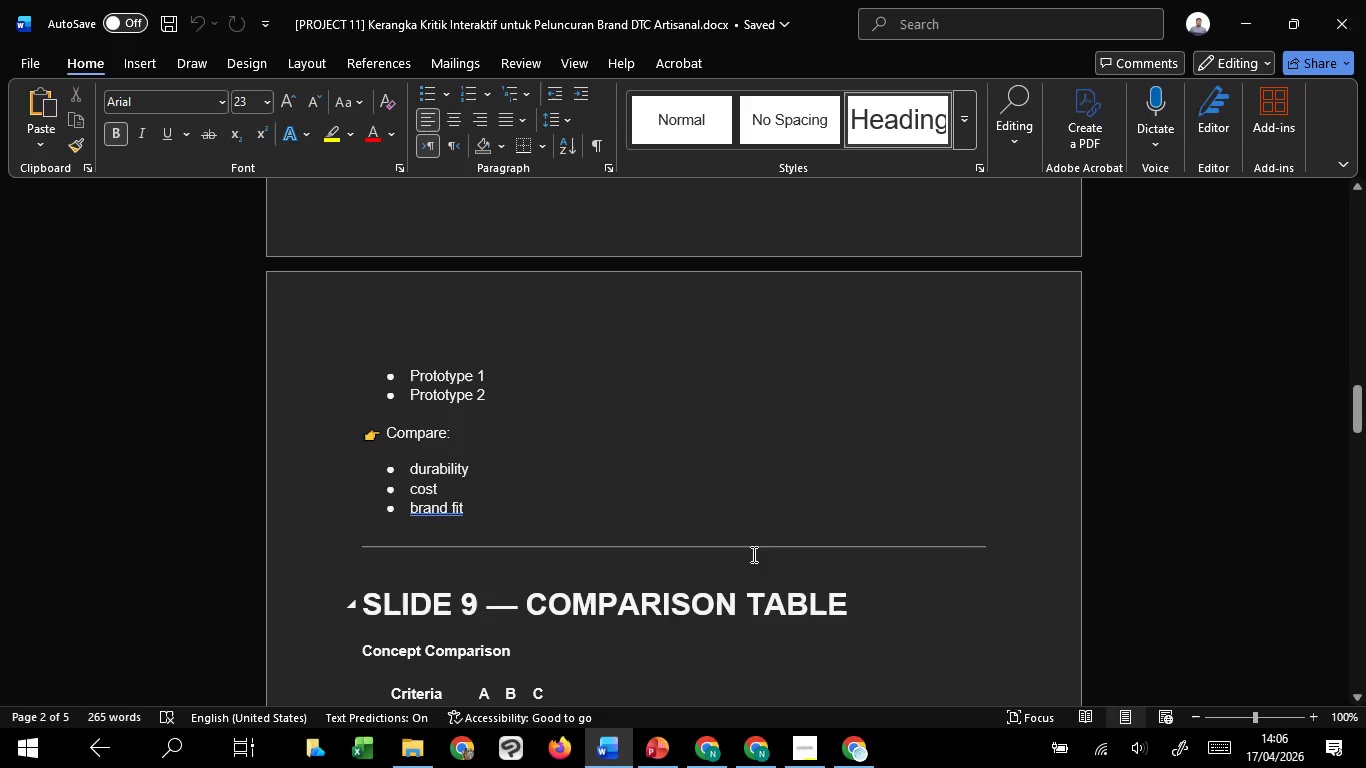 
scroll: coordinate [752, 554], scroll_direction: up, amount: 3.0
 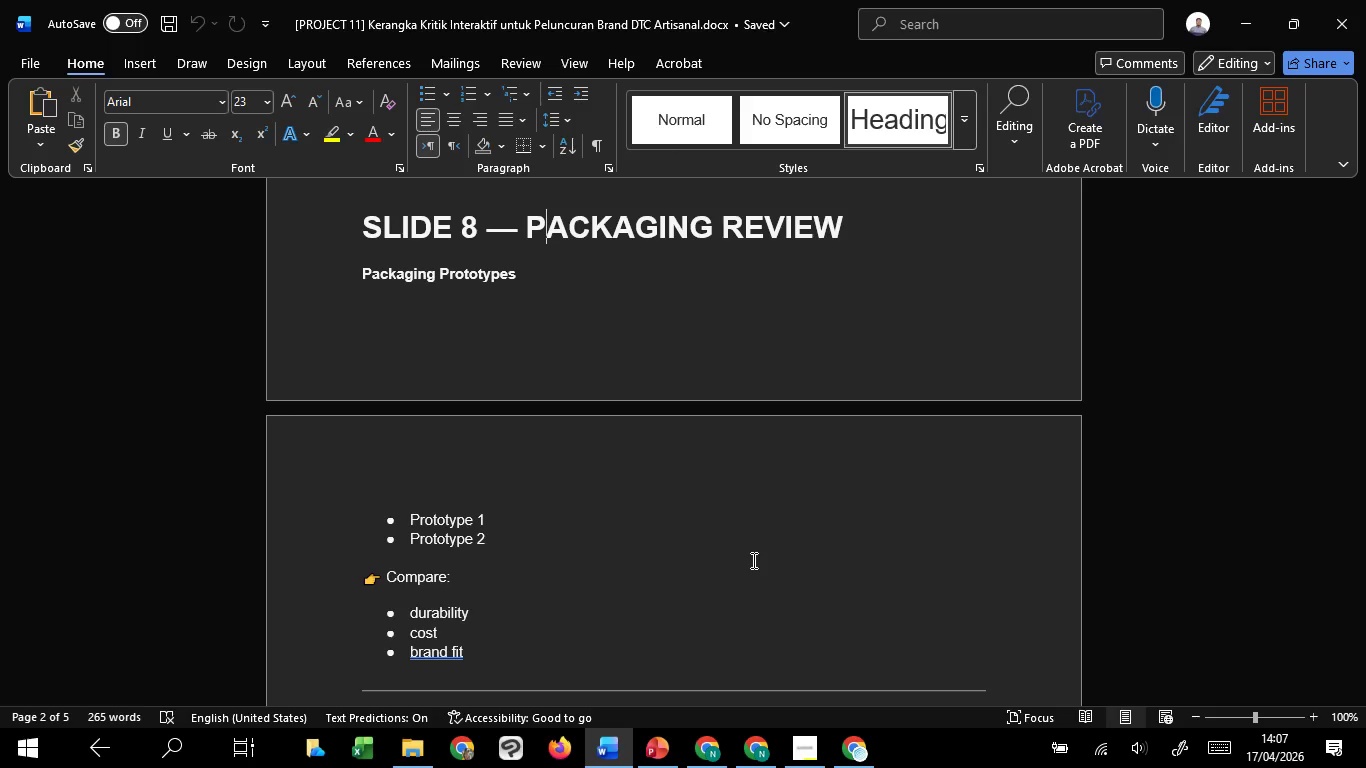 
wait(55.64)
 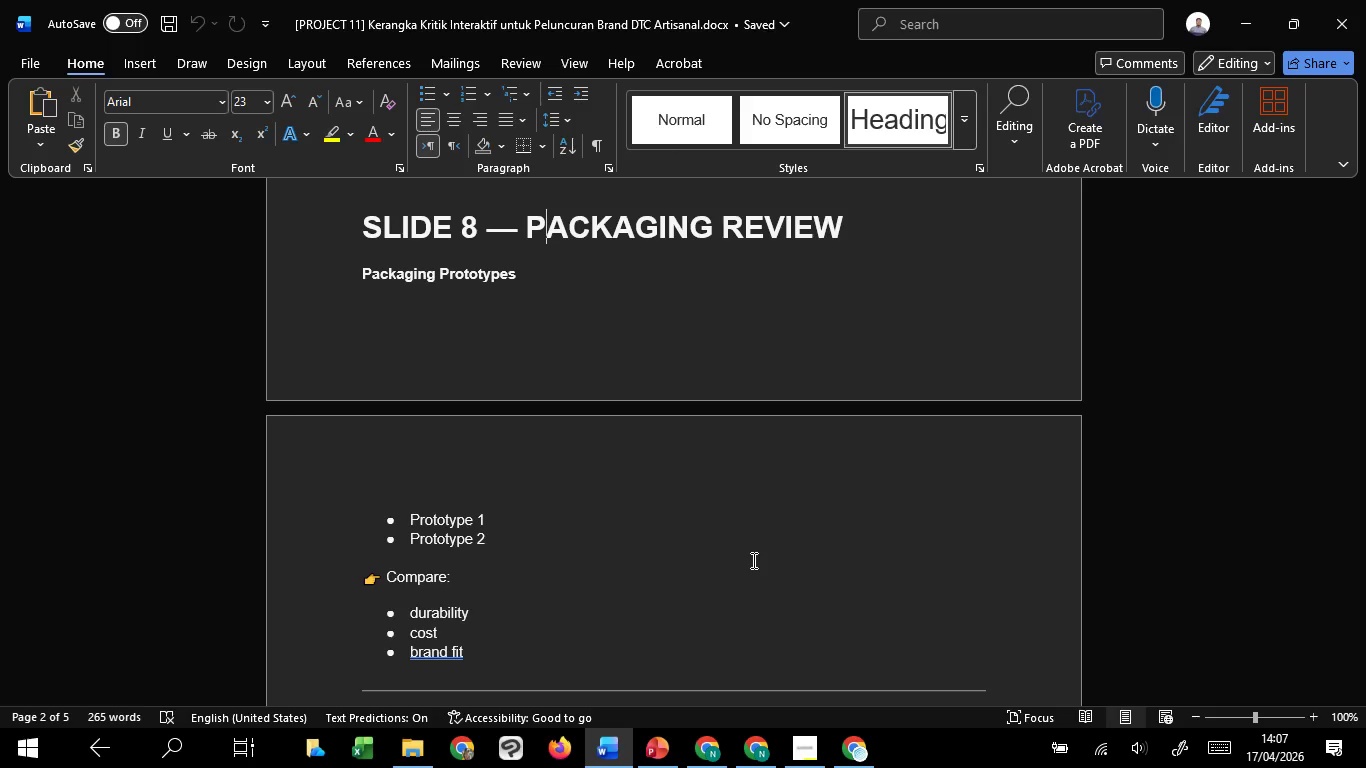 
scroll: coordinate [752, 561], scroll_direction: down, amount: 1.0
 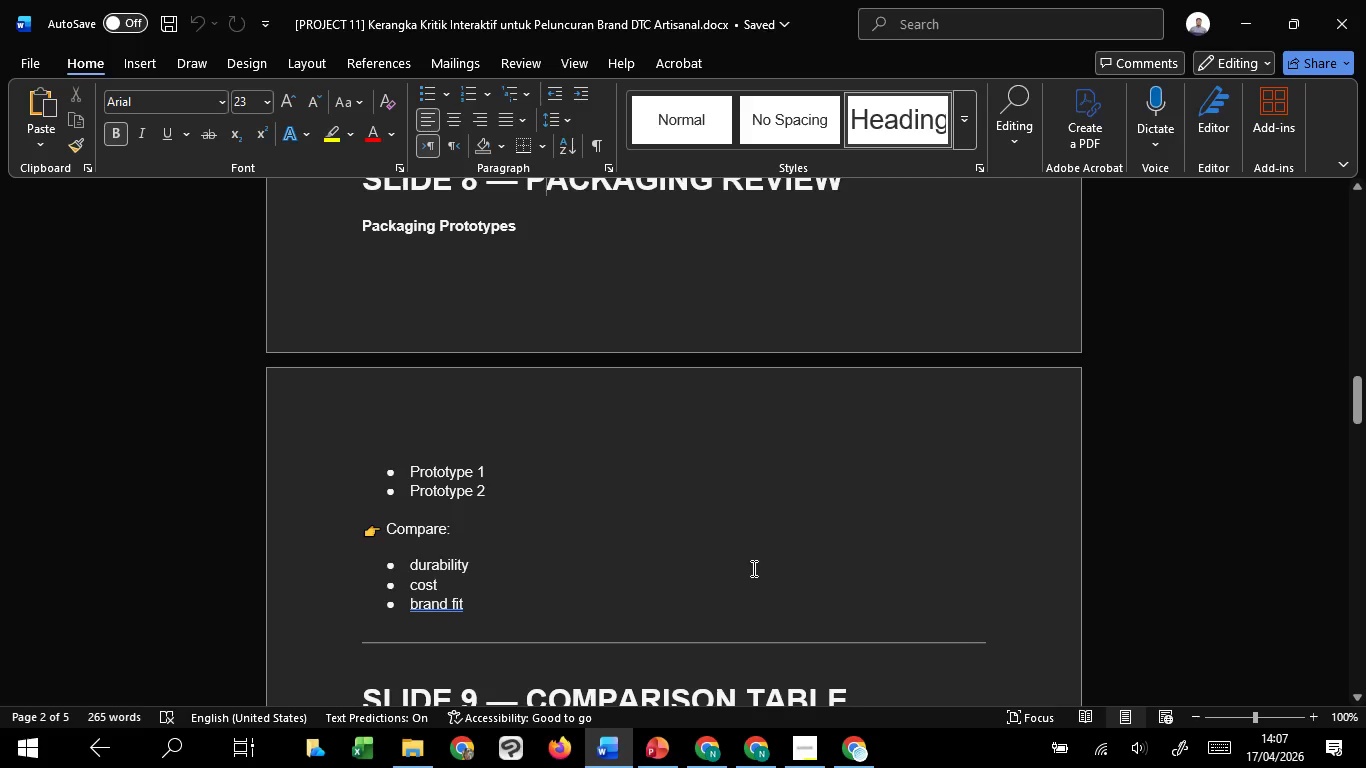 
hold_key(key=ControlLeft, duration=1.51)
scroll: coordinate [752, 572], scroll_direction: down, amount: 1.0
 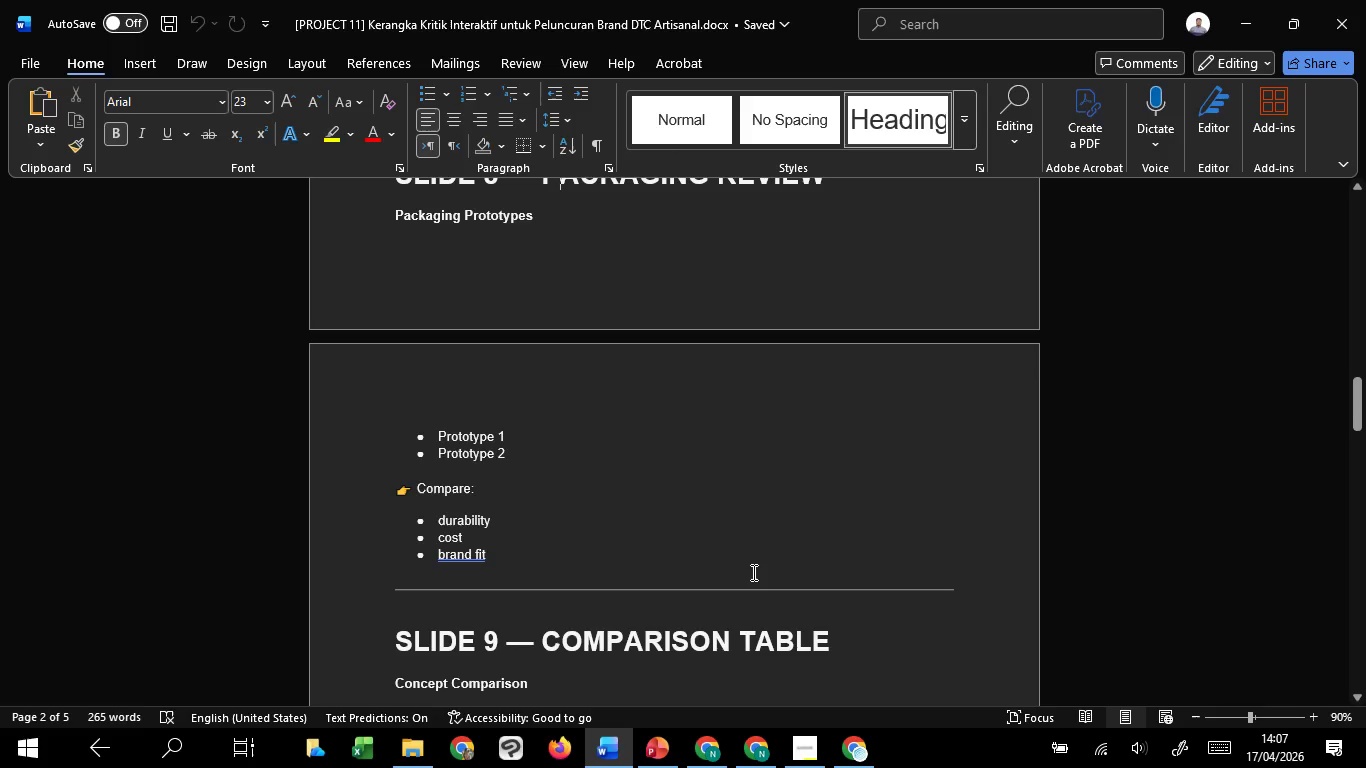 
hold_key(key=ControlLeft, duration=0.53)
 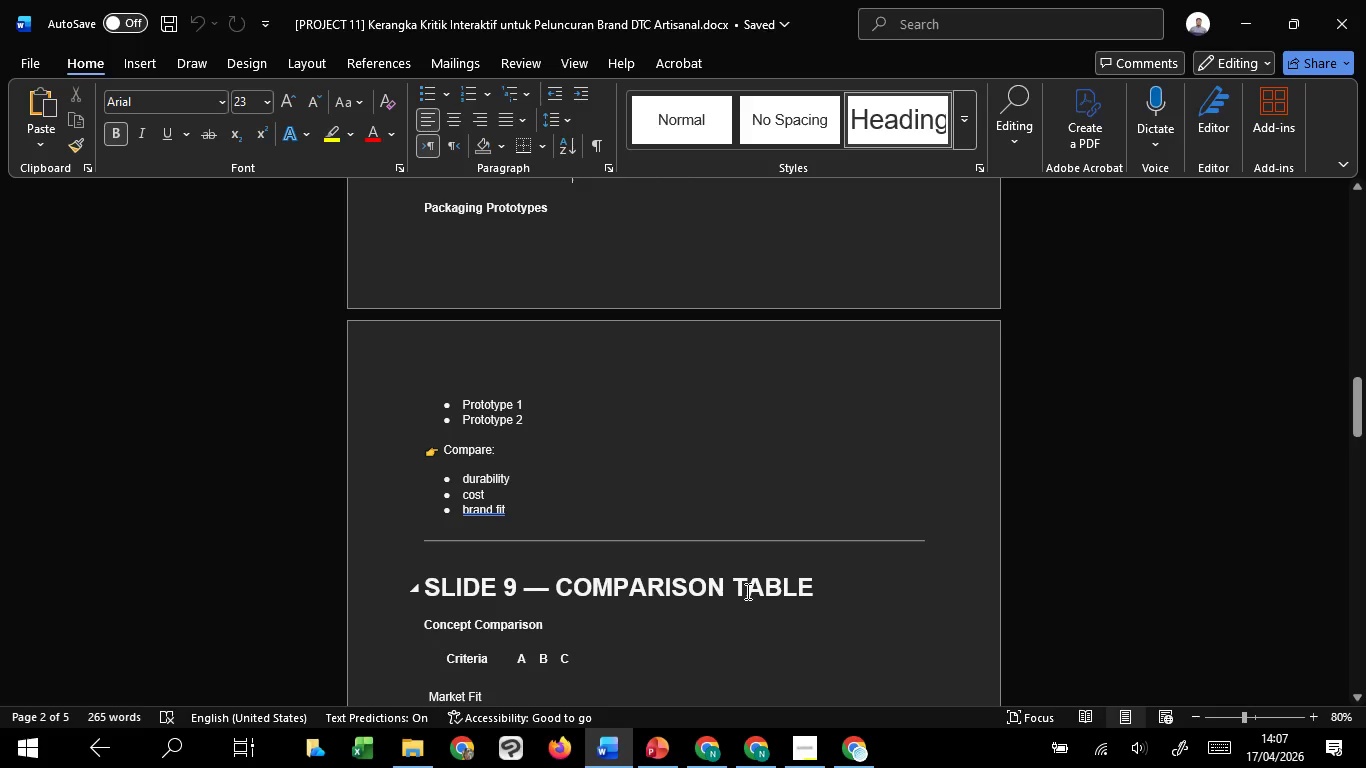 
scroll: coordinate [752, 572], scroll_direction: down, amount: 1.0
 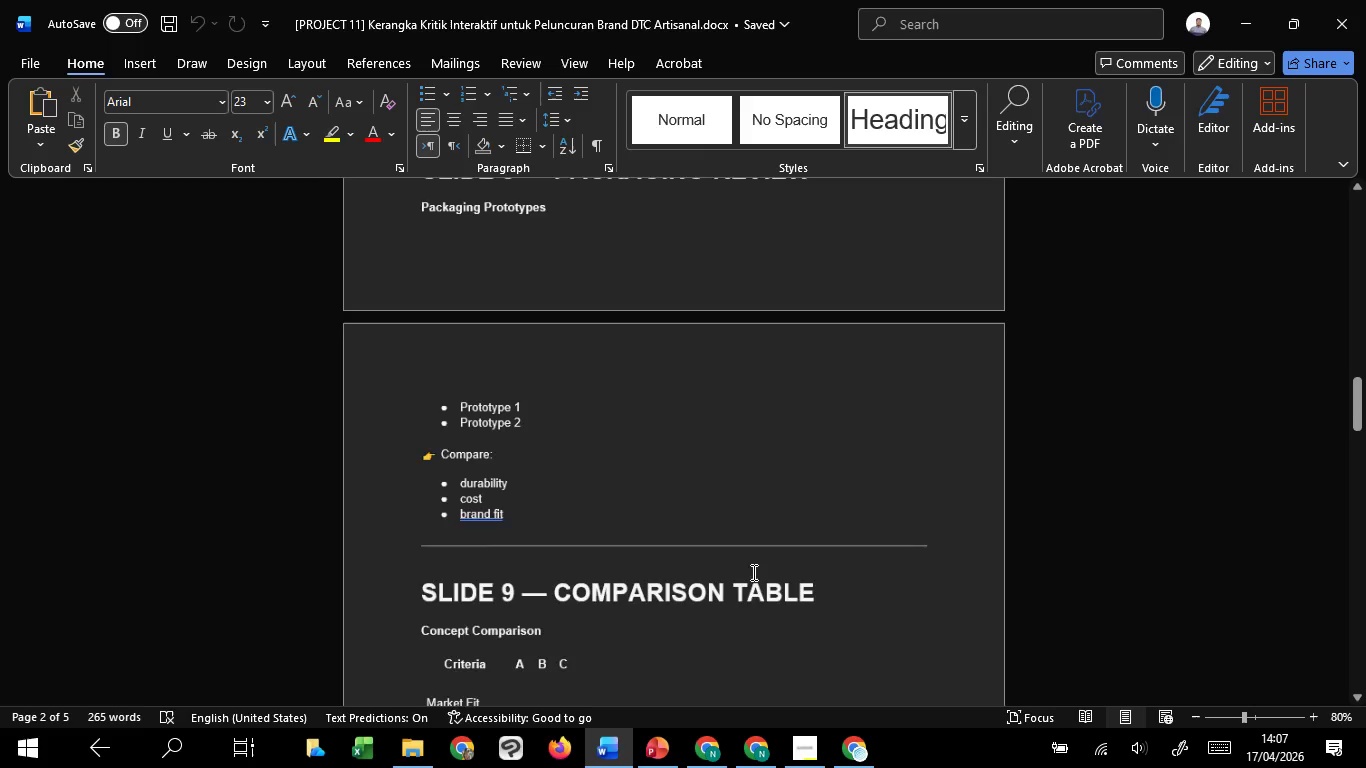 
scroll: coordinate [746, 591], scroll_direction: up, amount: 2.0
 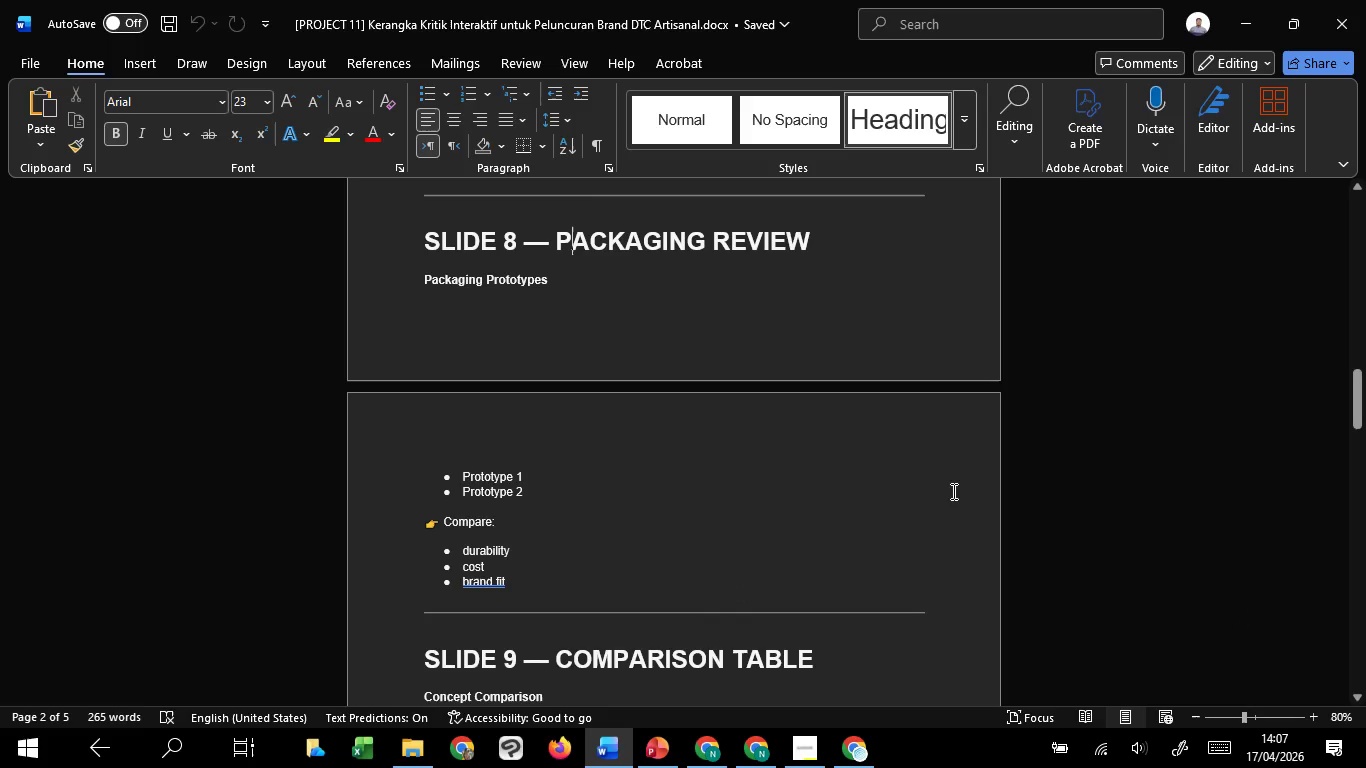 
wait(5.35)
 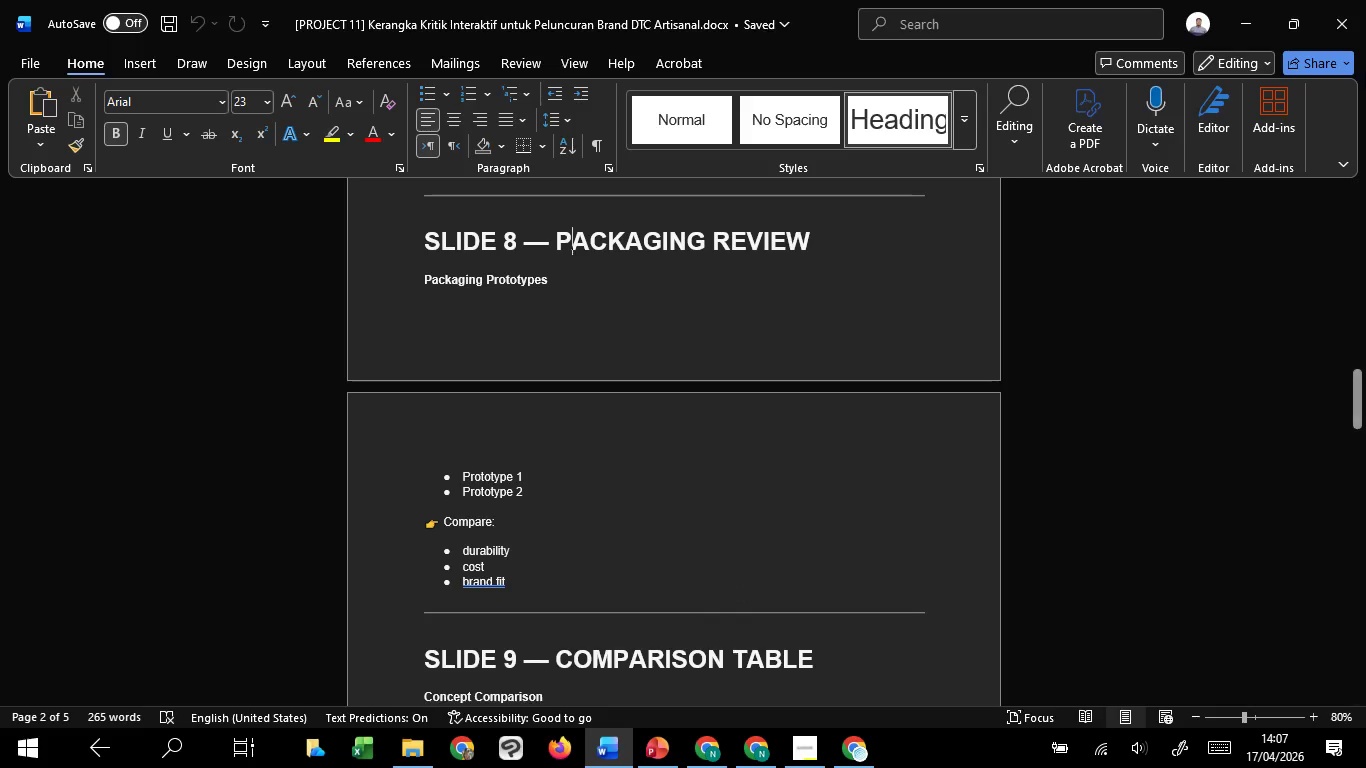 
scroll: coordinate [952, 491], scroll_direction: up, amount: 1.0
 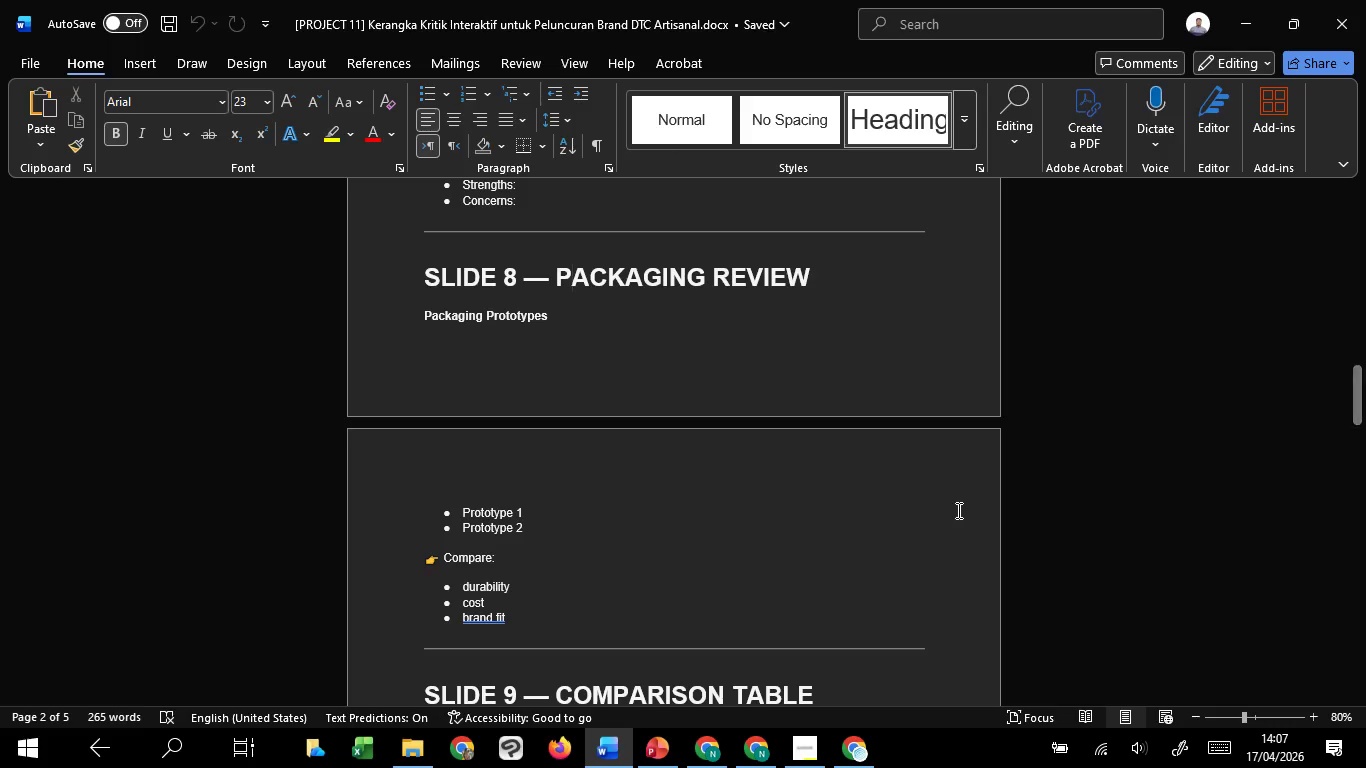 
wait(32.8)
 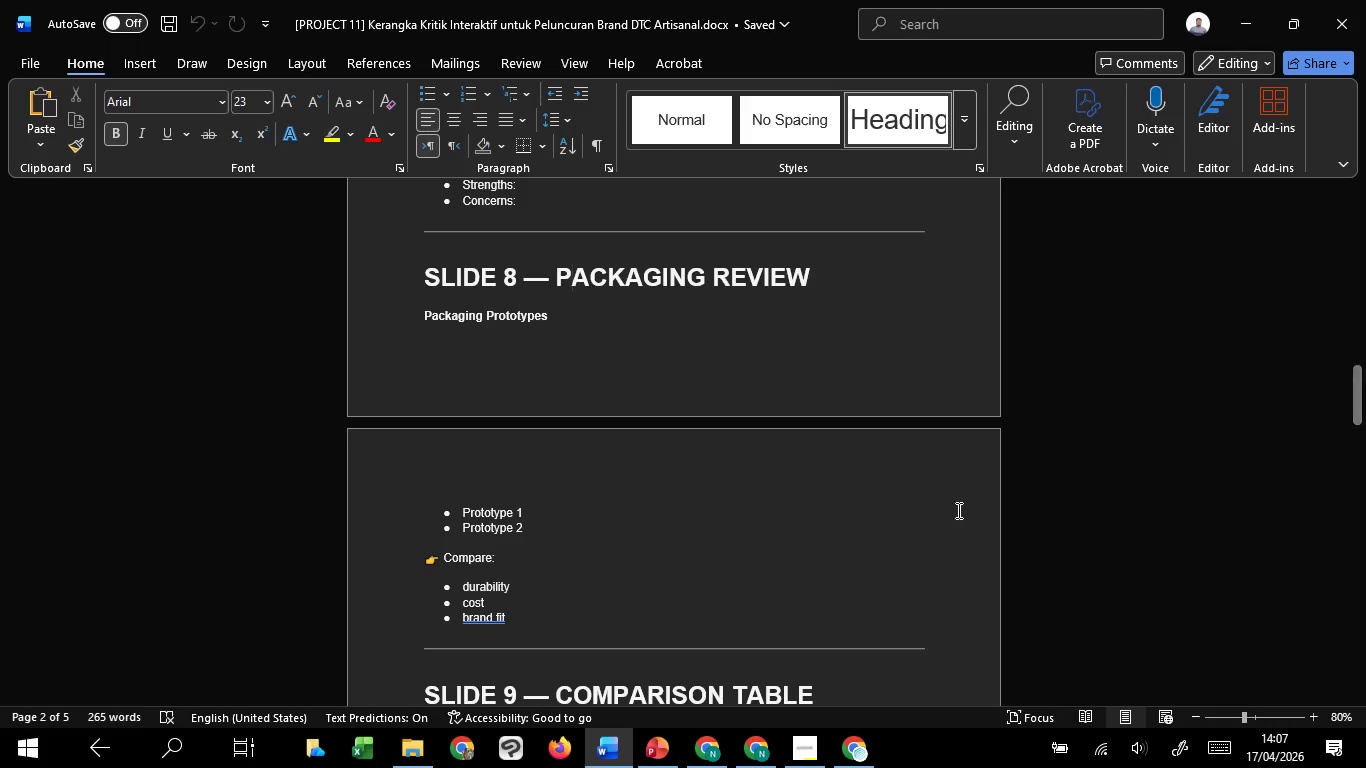 
mouse_move([27, 772])
 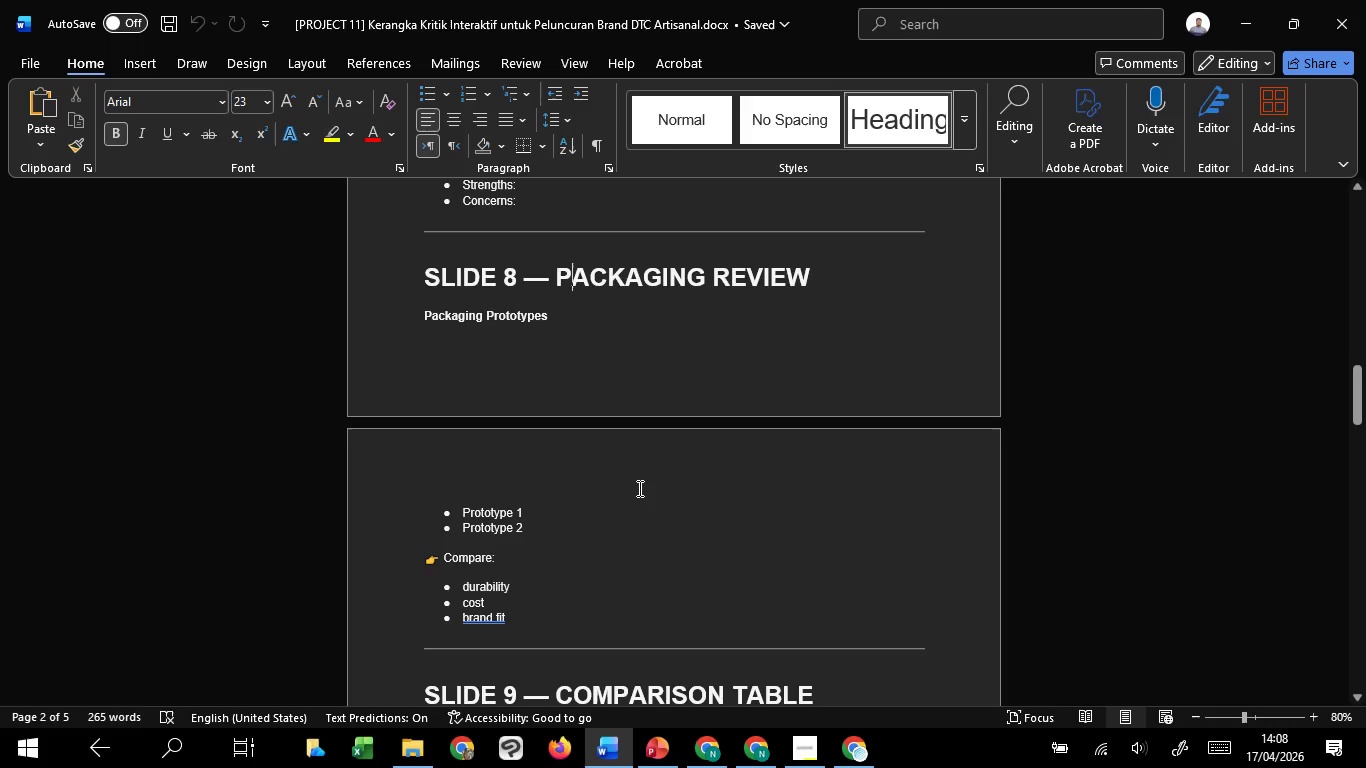 
scroll: coordinate [657, 537], scroll_direction: down, amount: 3.0
 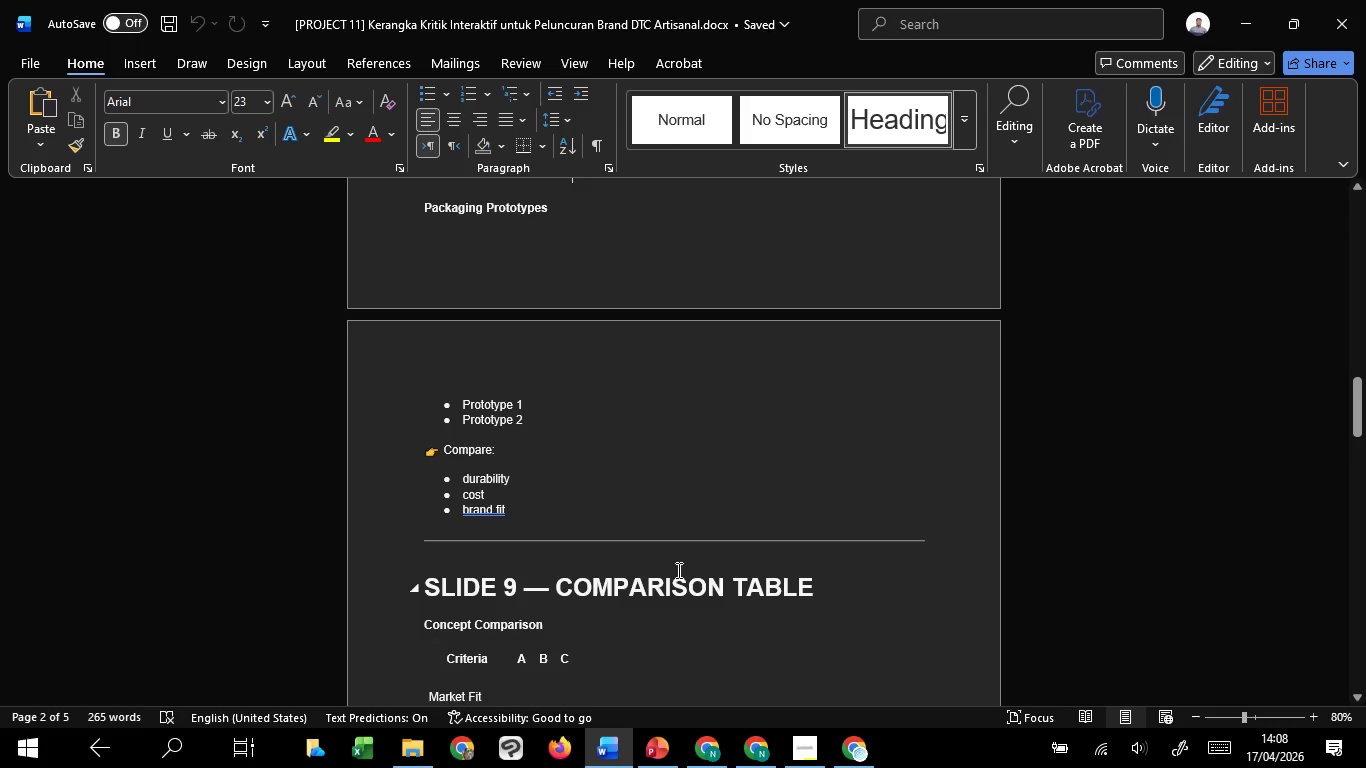 
wait(10.39)
 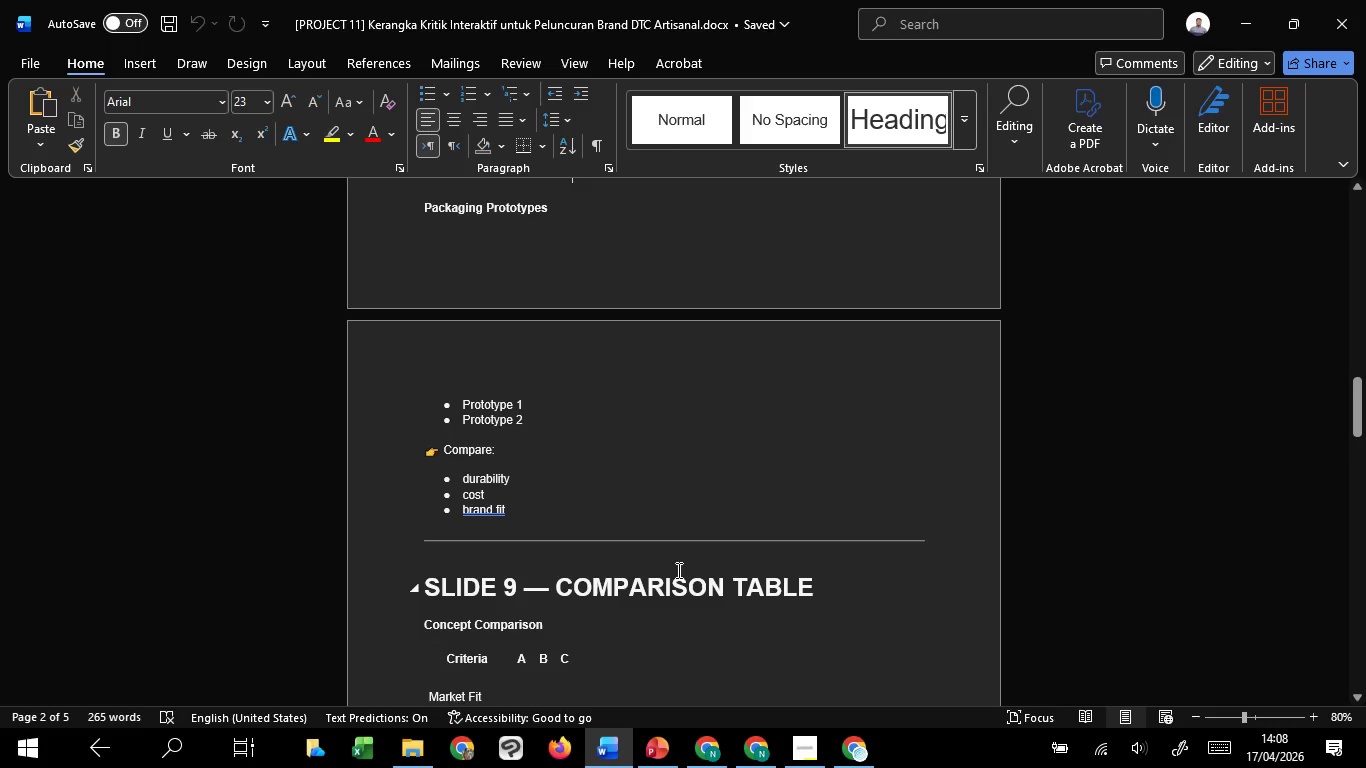 
scroll: coordinate [566, 413], scroll_direction: up, amount: 2.0
 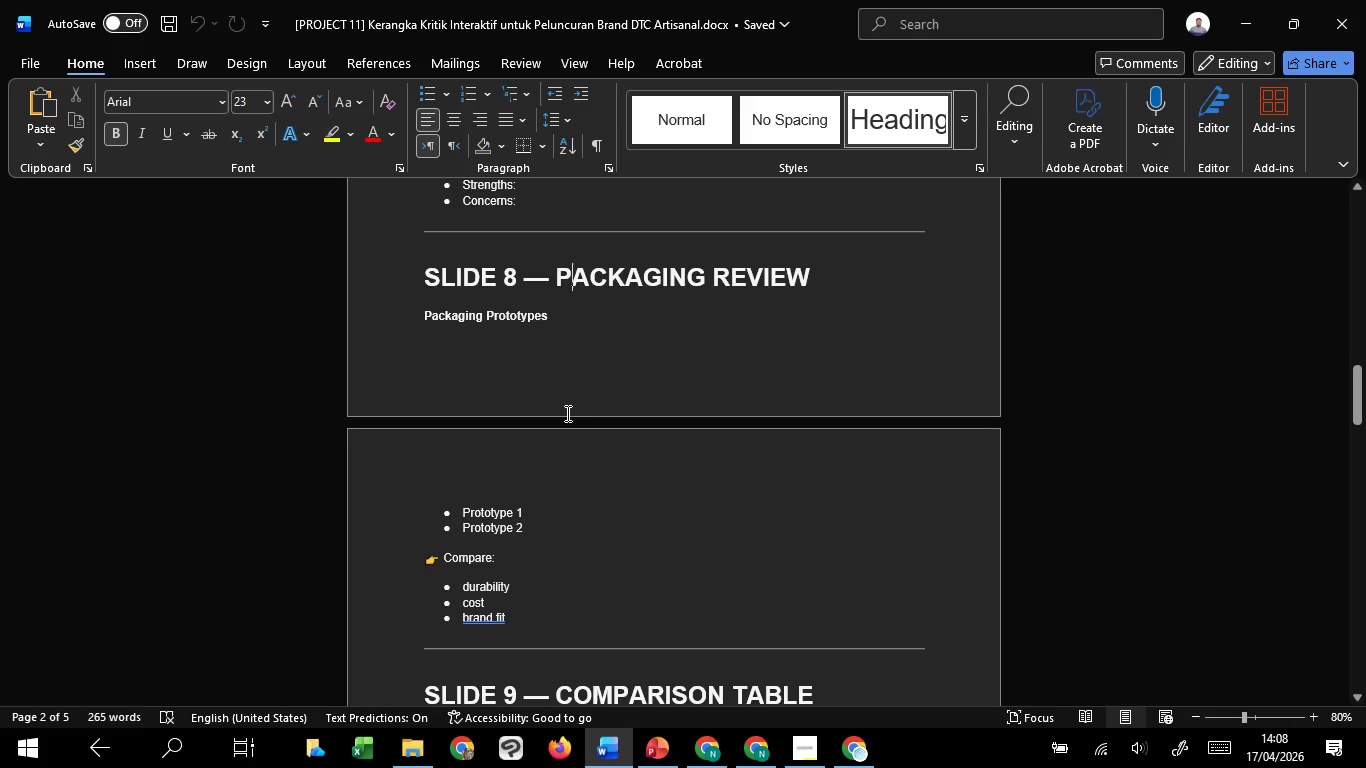 
scroll: coordinate [566, 413], scroll_direction: down, amount: 1.0
 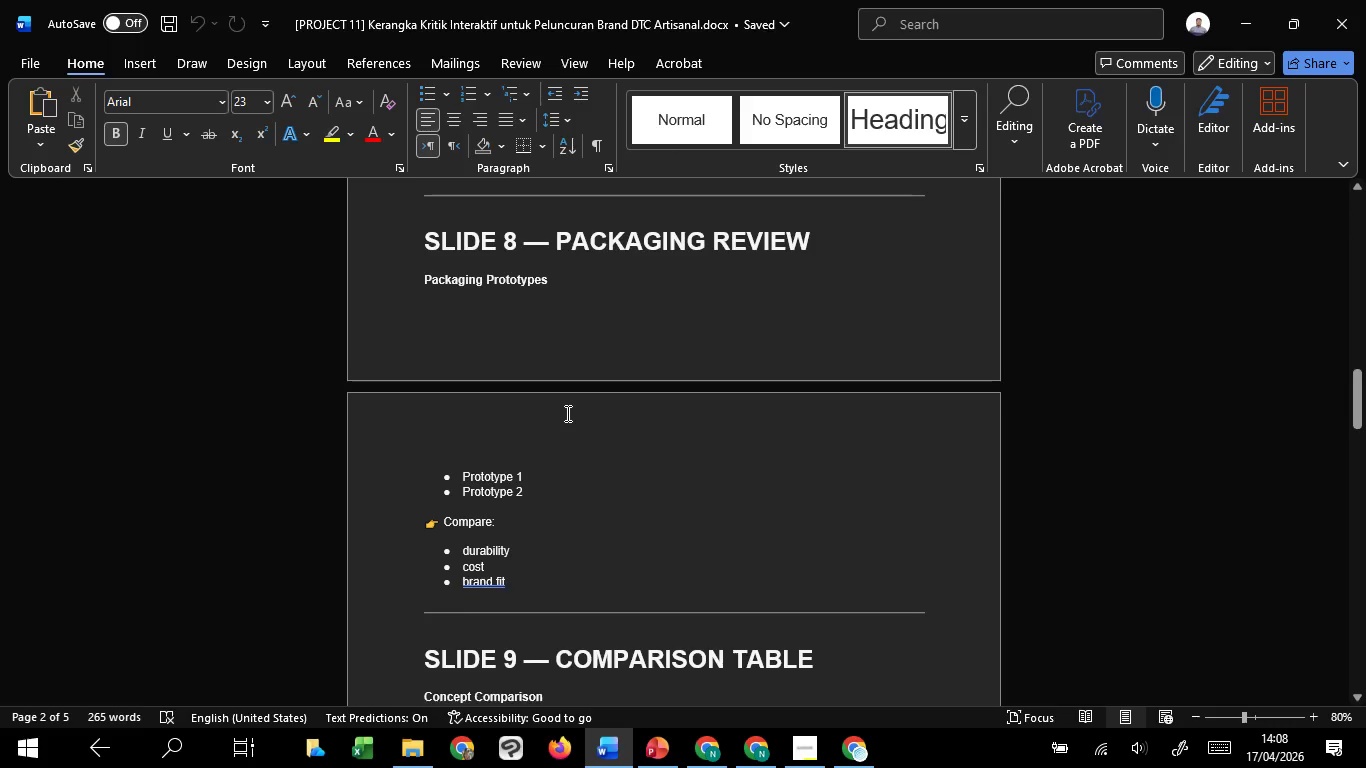 
scroll: coordinate [566, 413], scroll_direction: up, amount: 1.0
 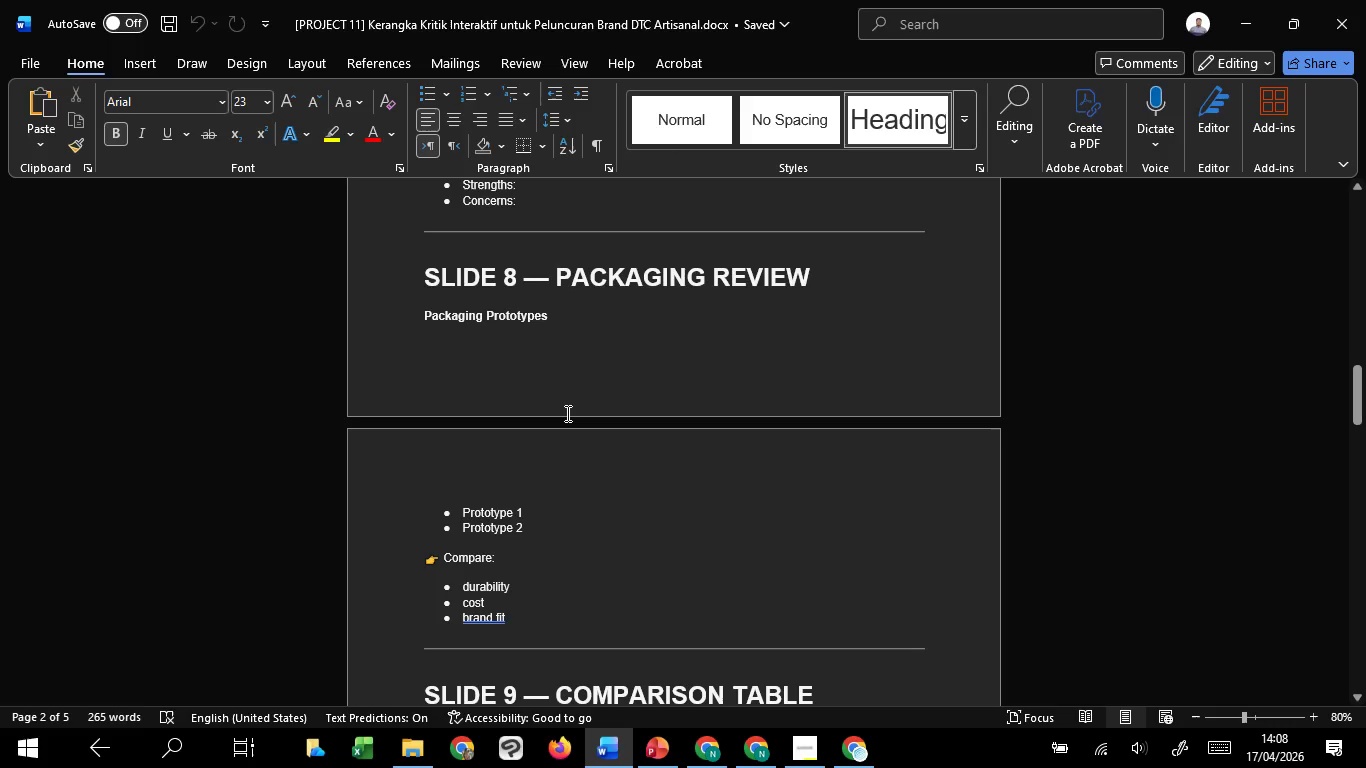 
scroll: coordinate [566, 413], scroll_direction: down, amount: 1.0
 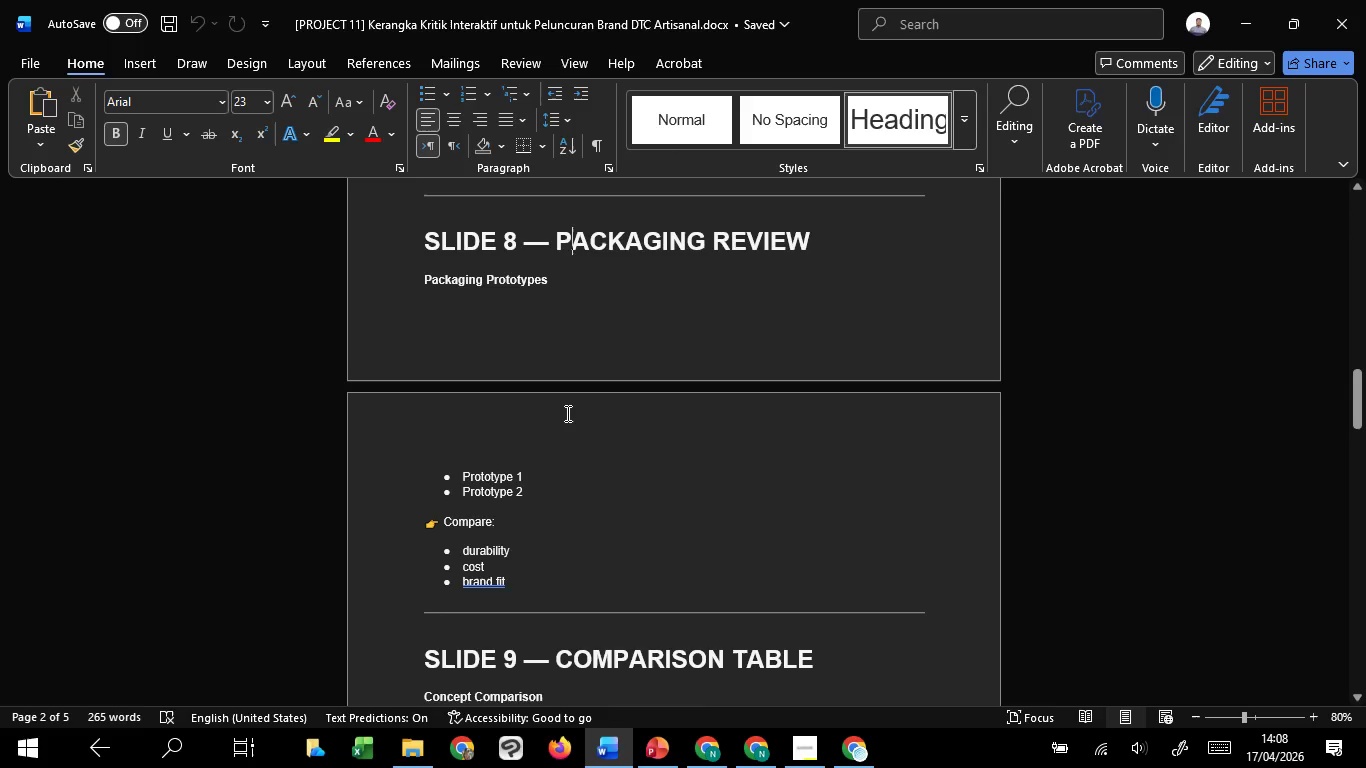 
scroll: coordinate [566, 413], scroll_direction: up, amount: 1.0
 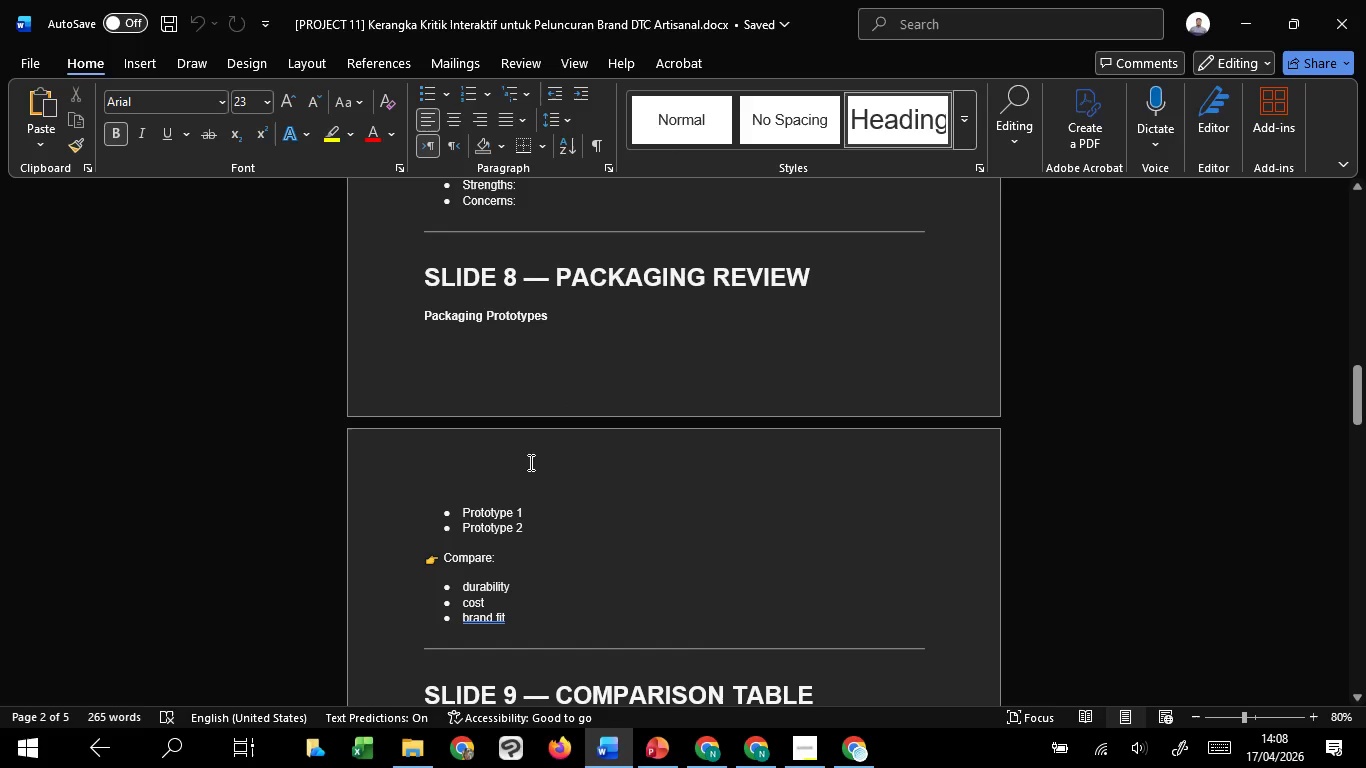 
left_click([508, 530])
 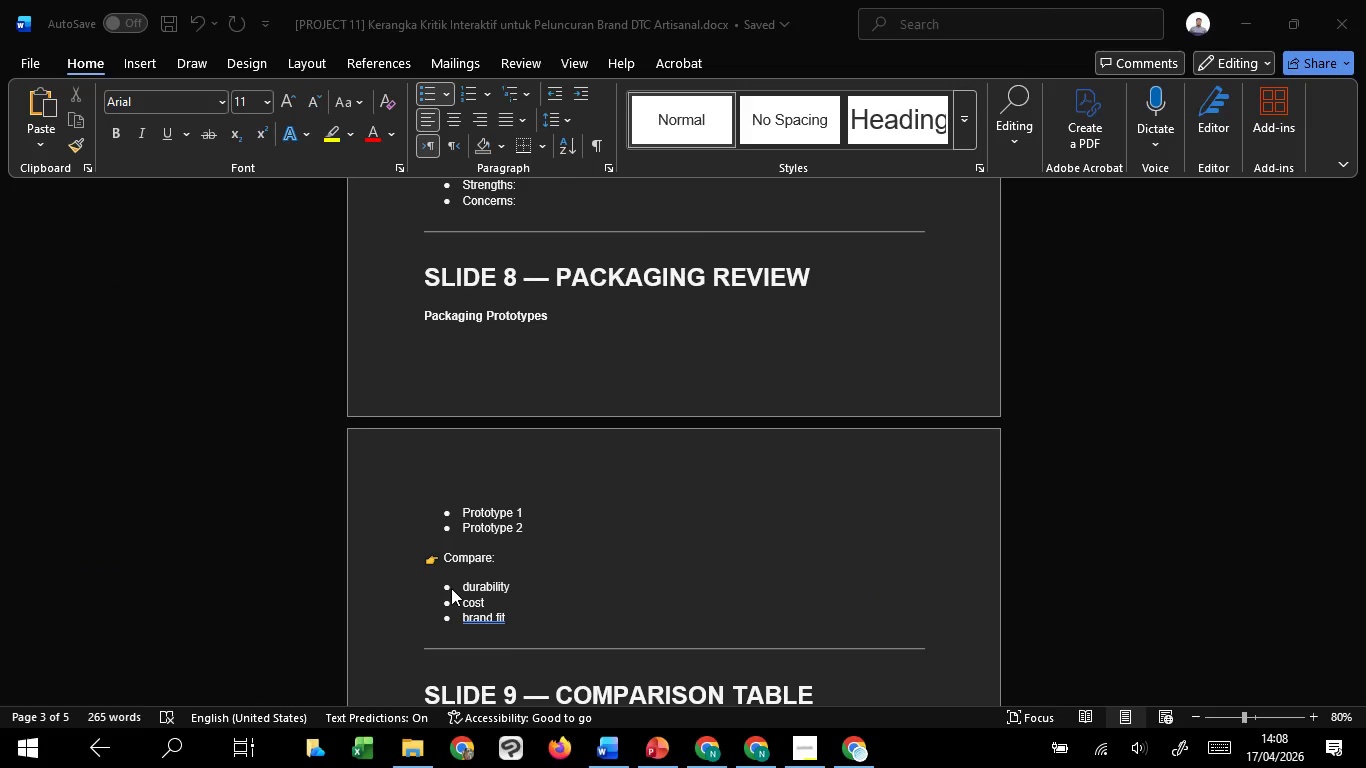 
scroll: coordinate [80, 444], scroll_direction: down, amount: 6.0
 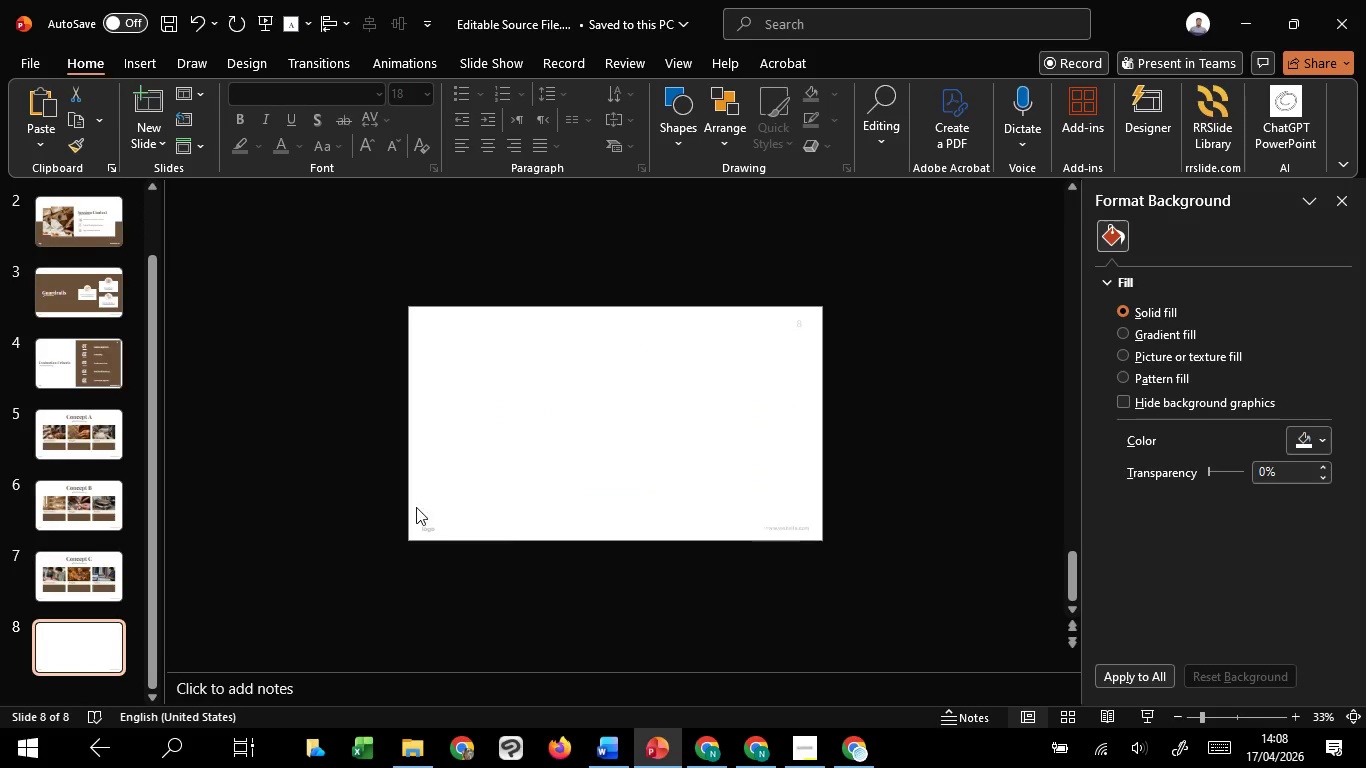 
mouse_move([641, 703])
 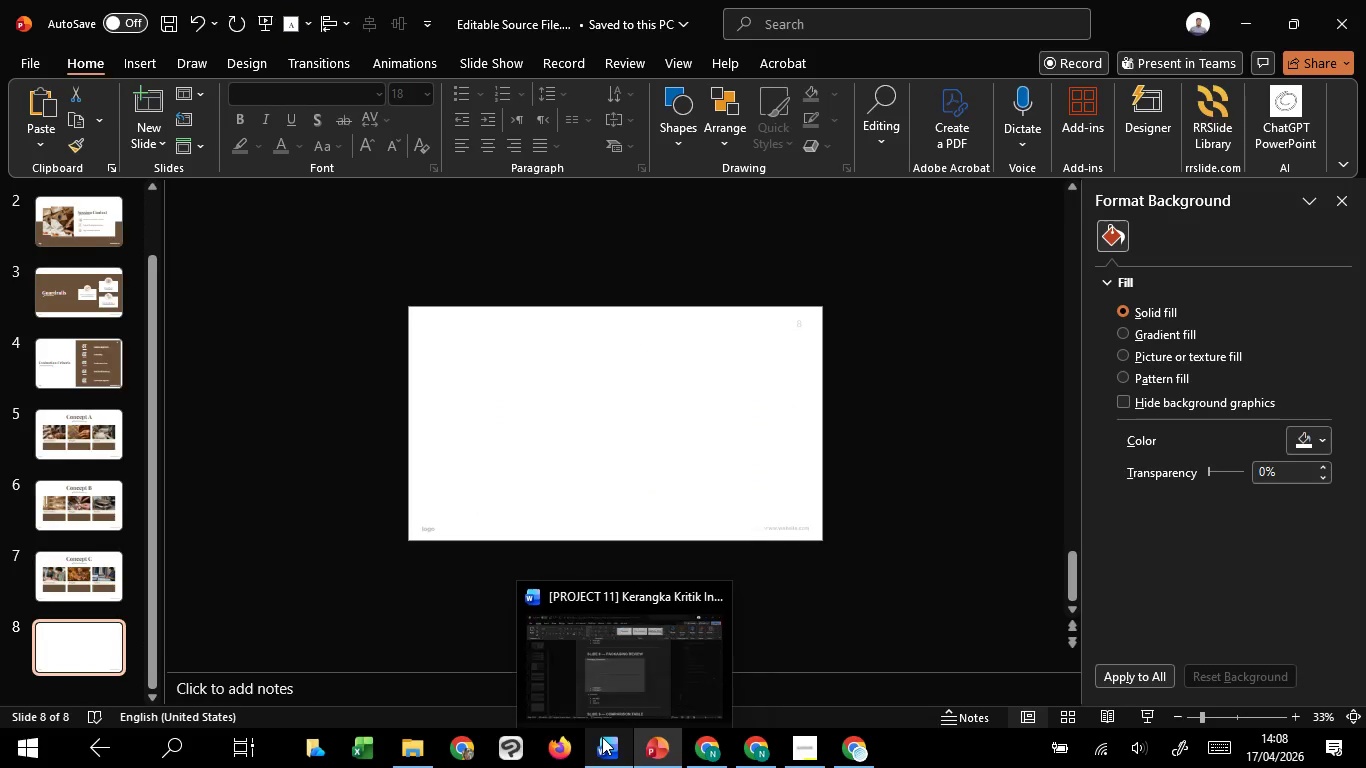 
mouse_move([594, 680])
 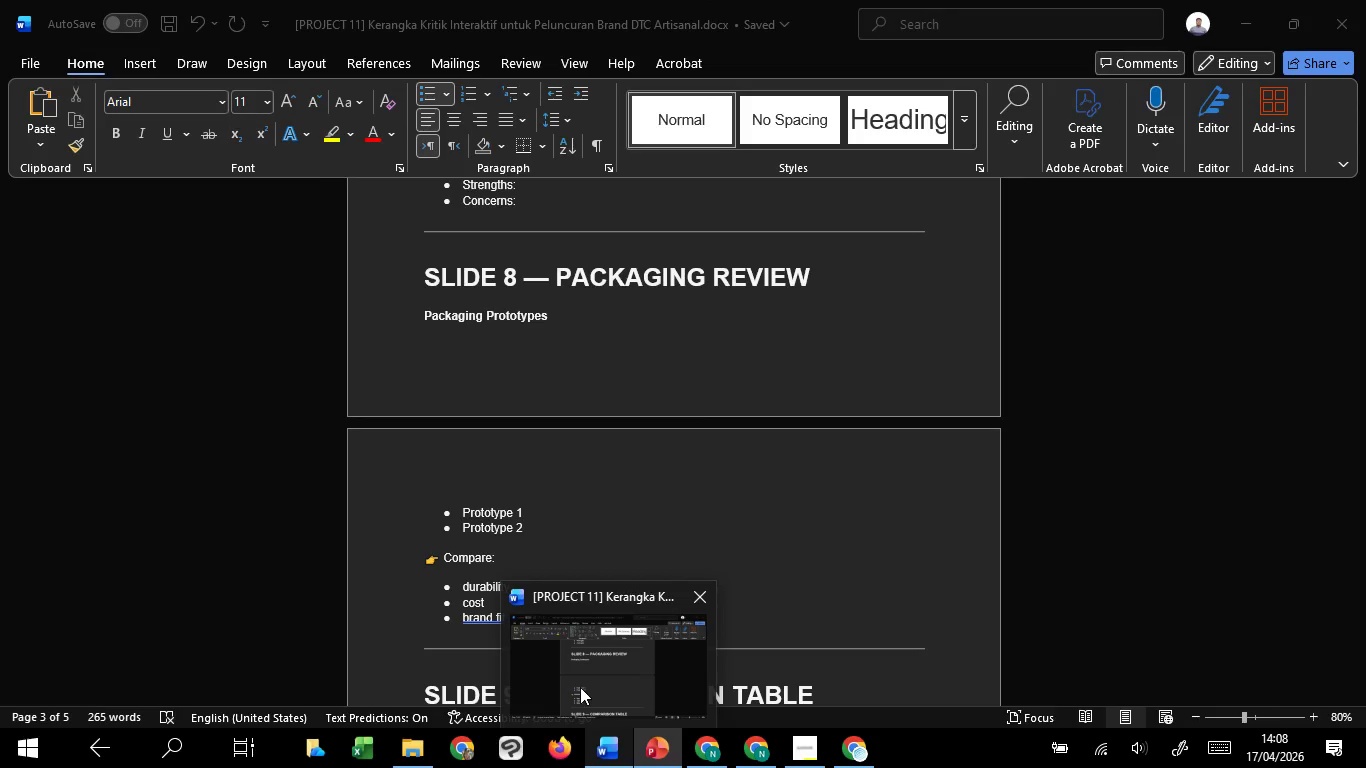 
left_click([580, 687])
 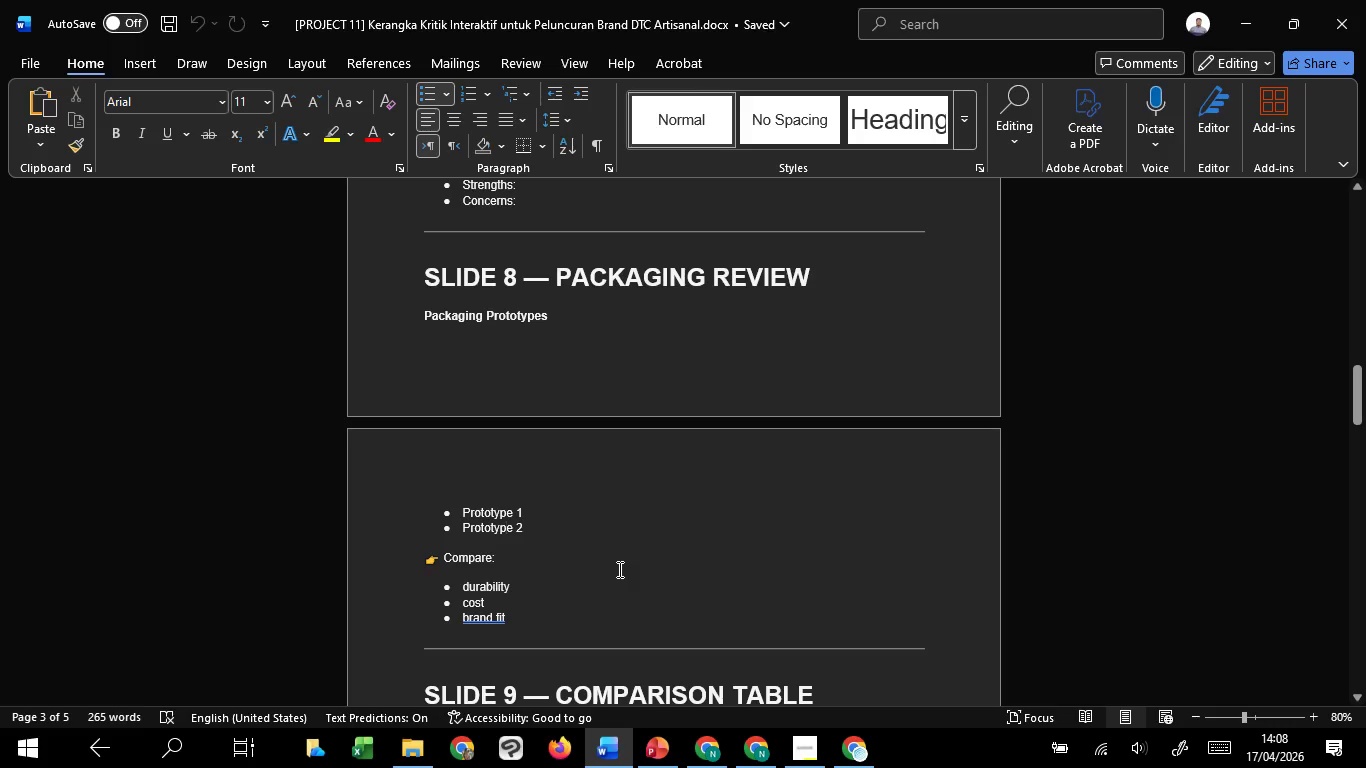 
wait(9.02)
 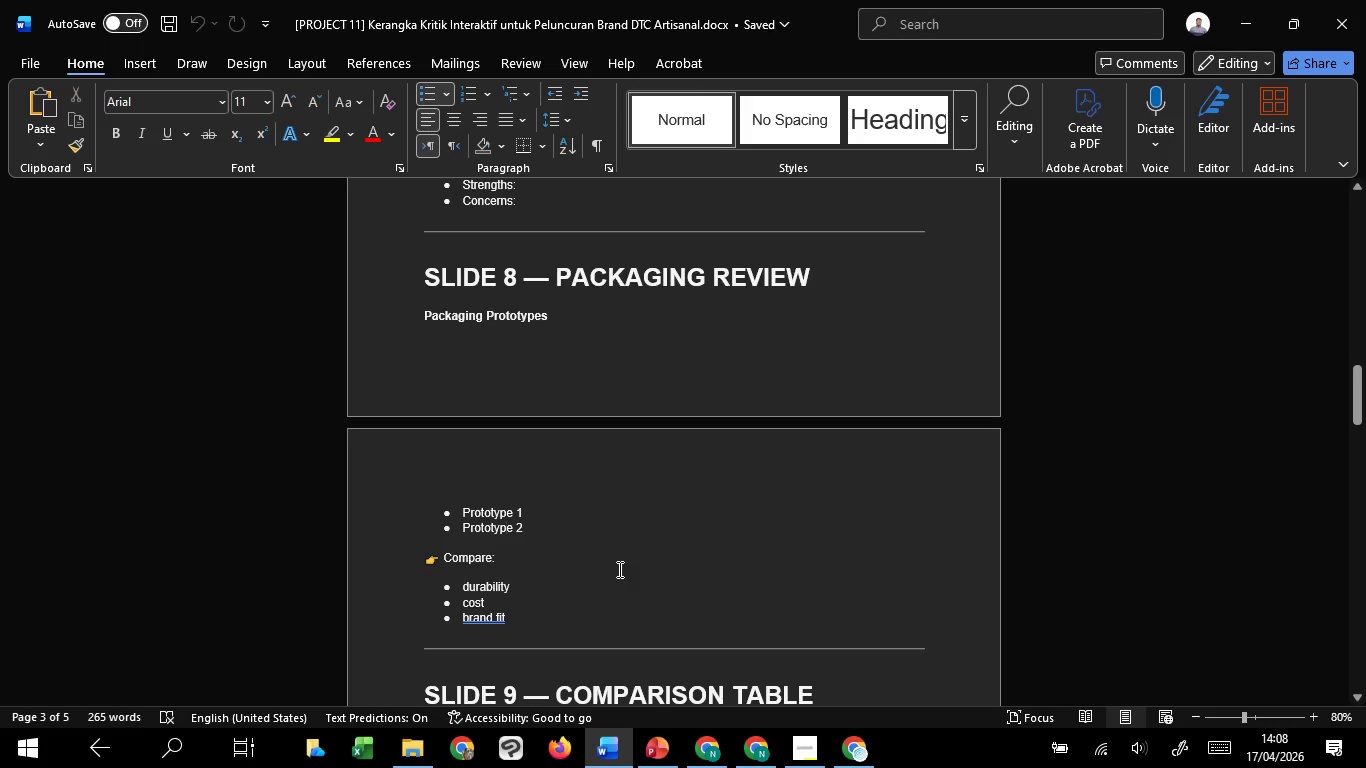 
left_click([673, 660])
 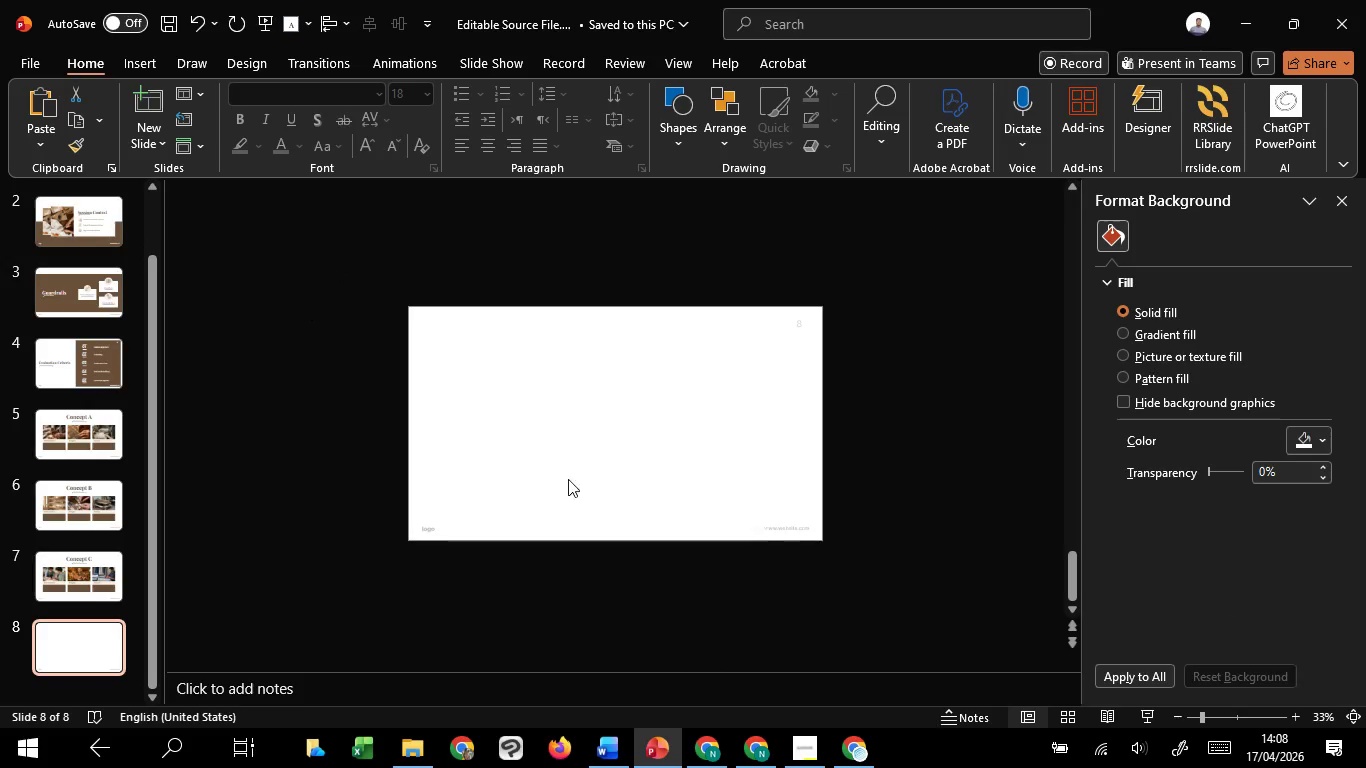 
left_click([573, 436])
 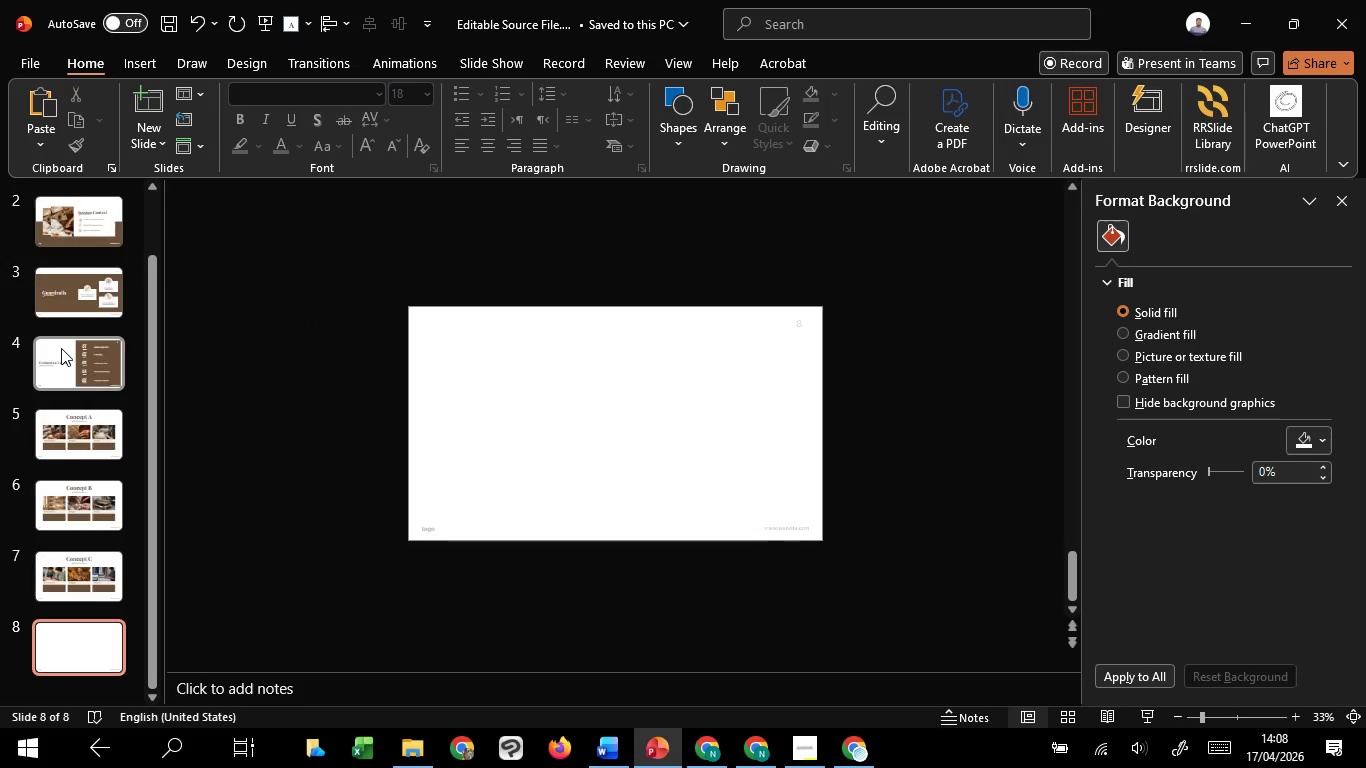 
left_click([61, 348])
 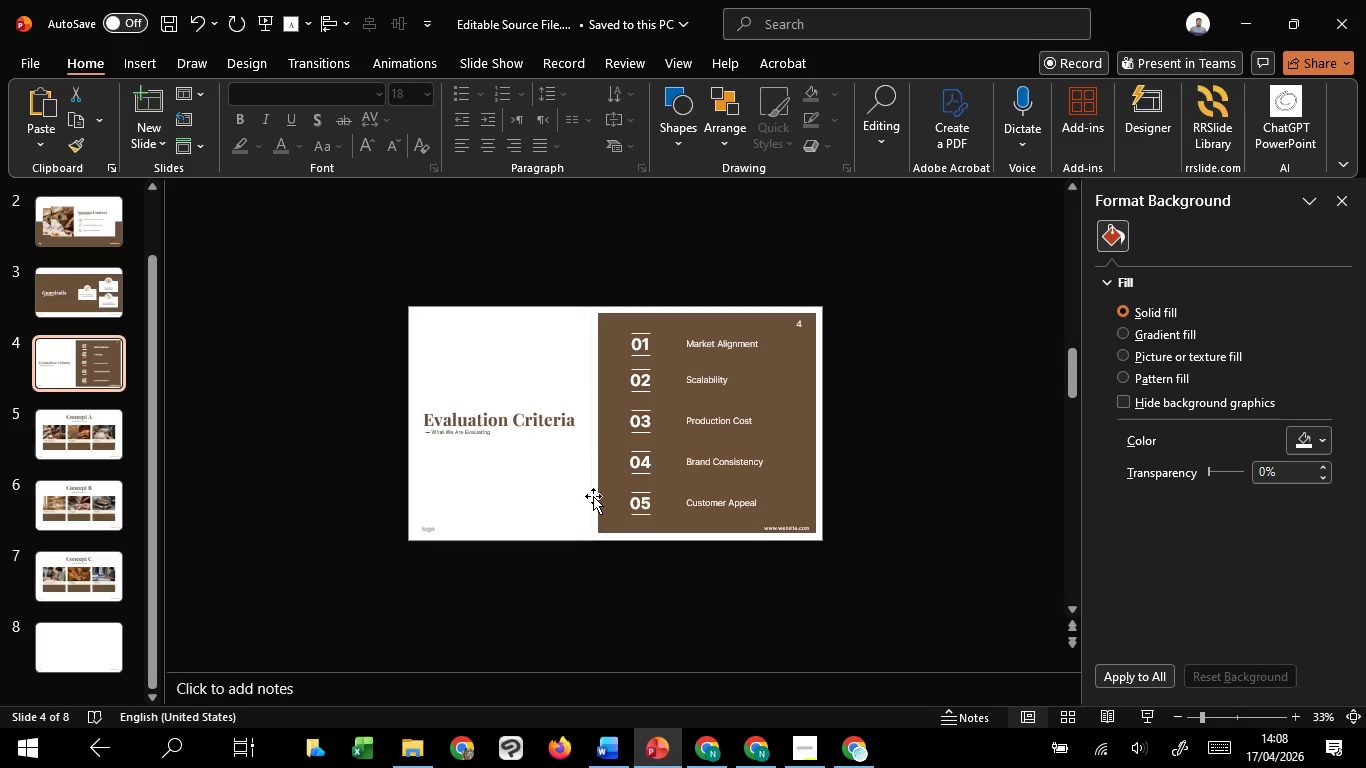 
left_click([590, 496])
 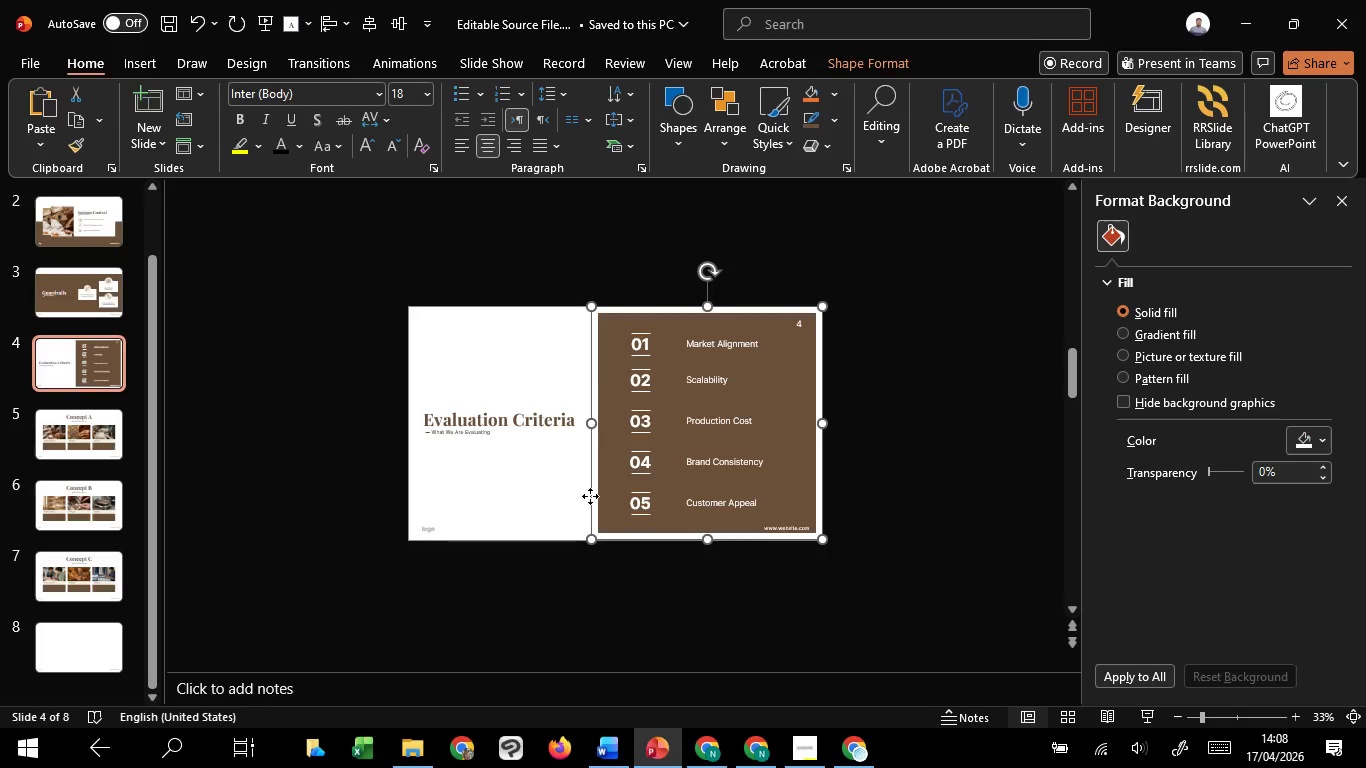 
key(Control+C)
 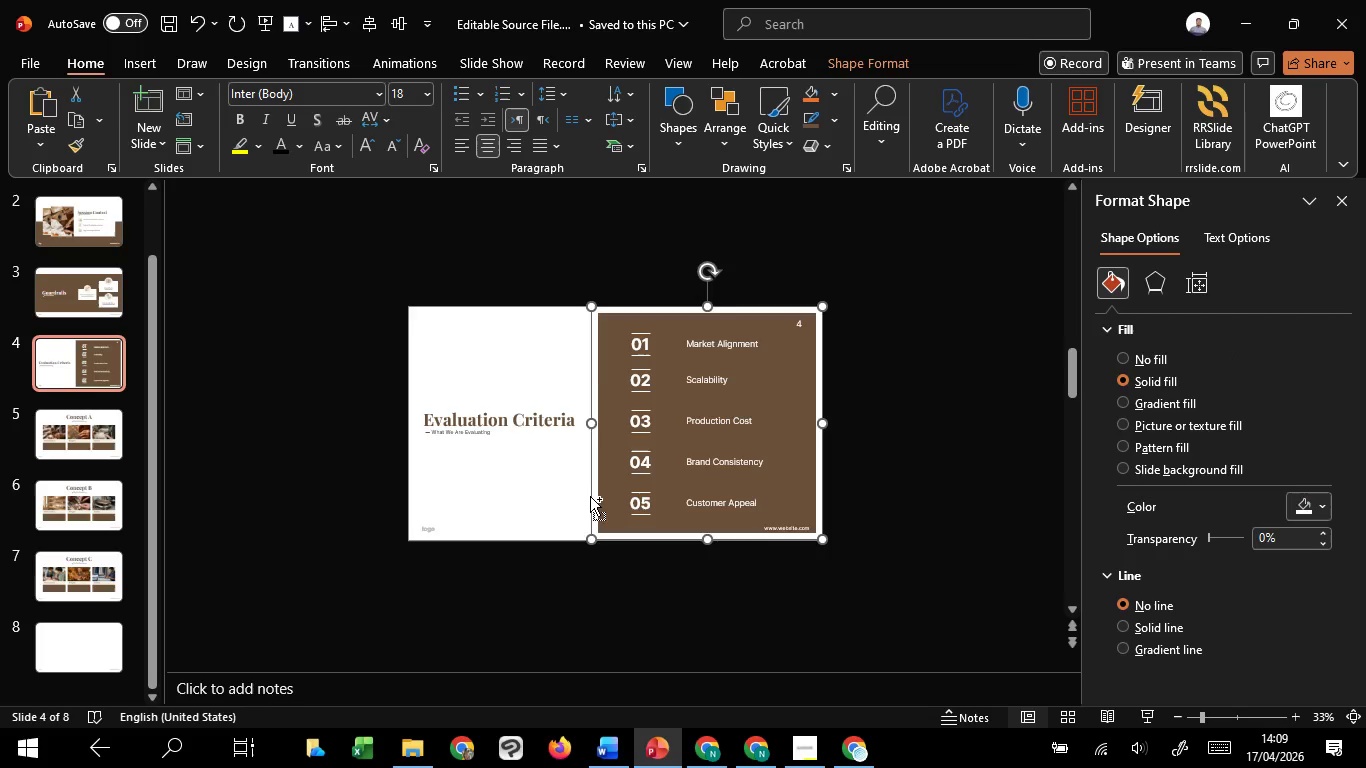 
key(Control+C)
 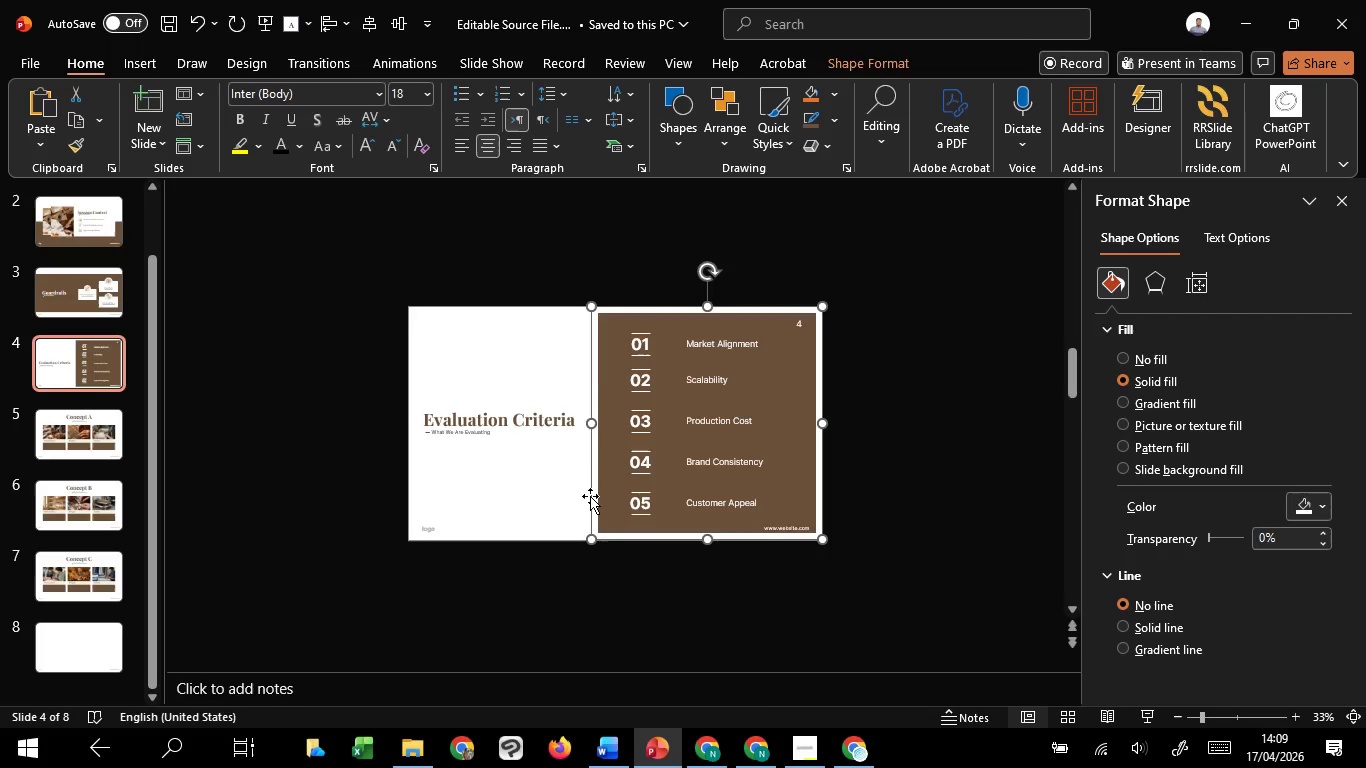 
scroll: coordinate [588, 502], scroll_direction: down, amount: 4.0
 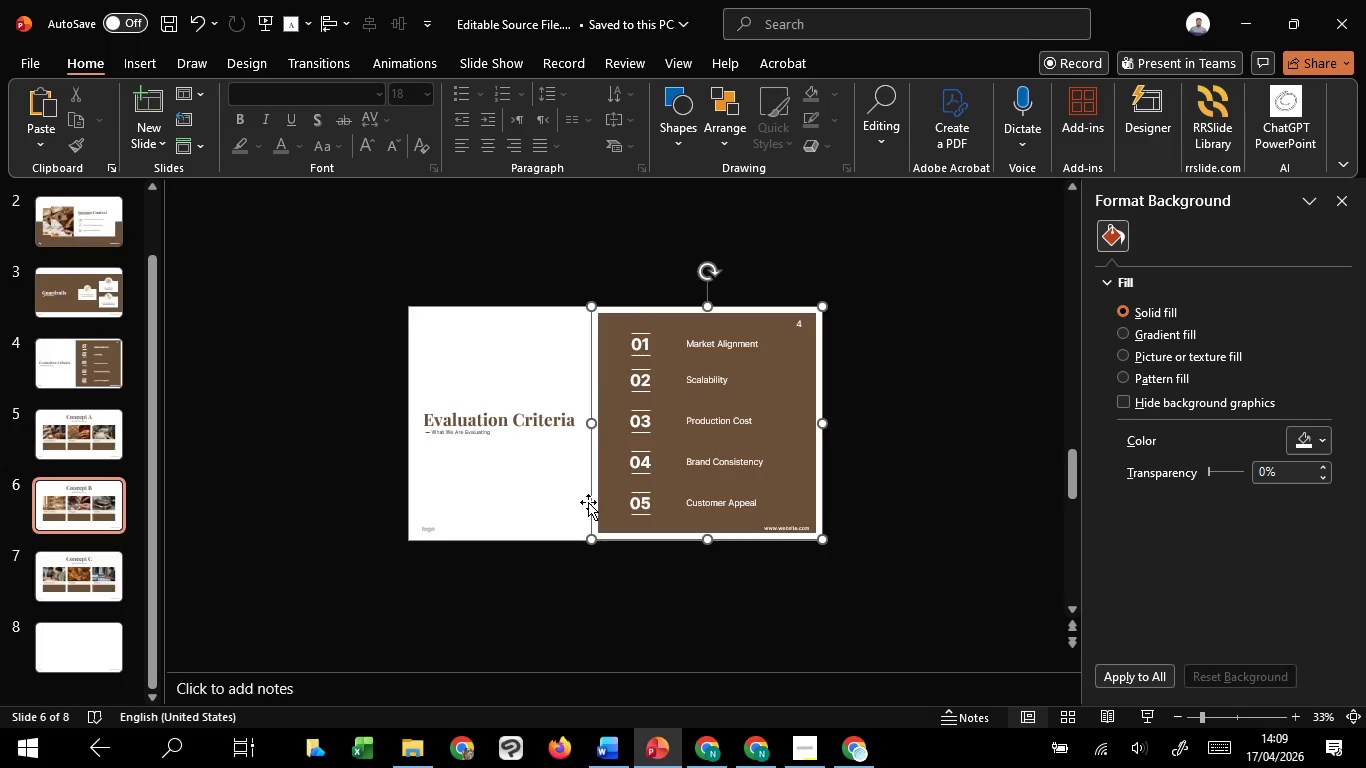 
hold_key(key=ControlLeft, duration=0.83)
 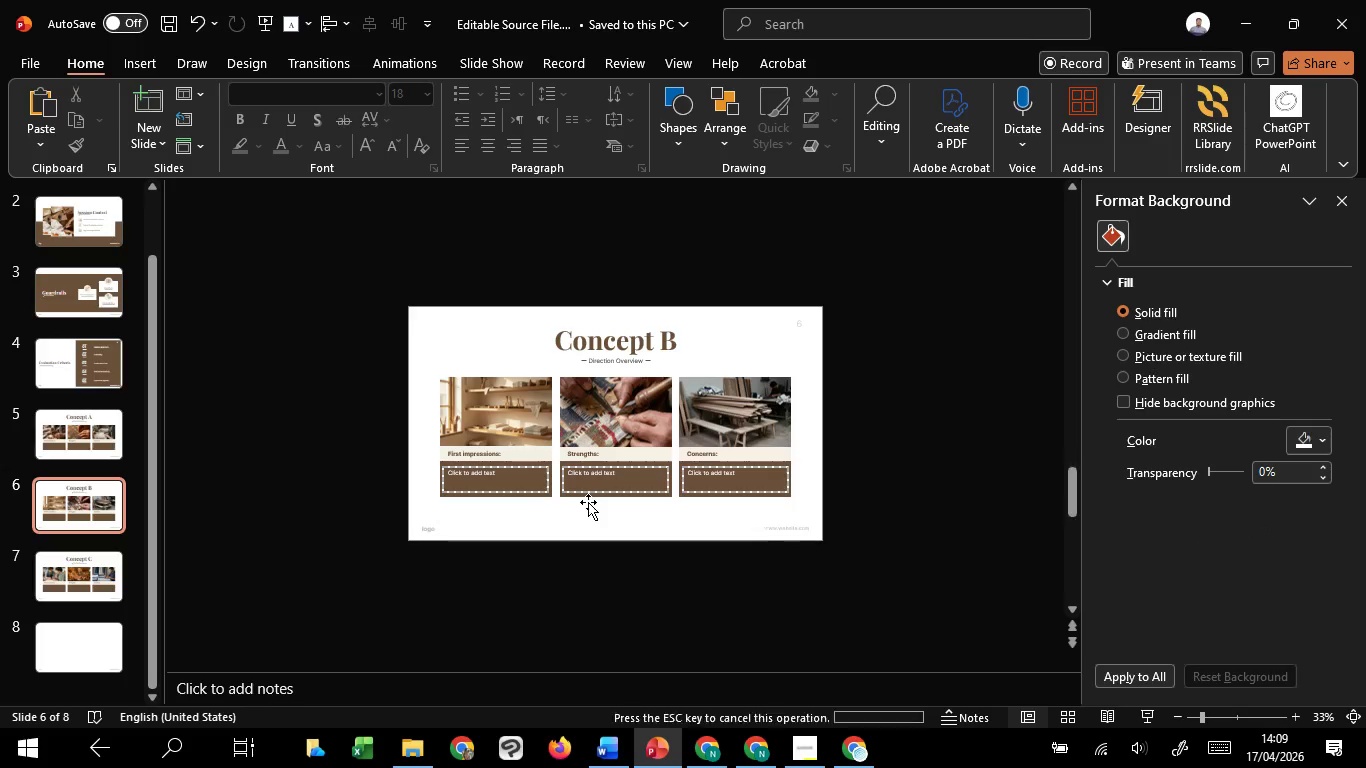 
scroll: coordinate [588, 502], scroll_direction: down, amount: 2.0
 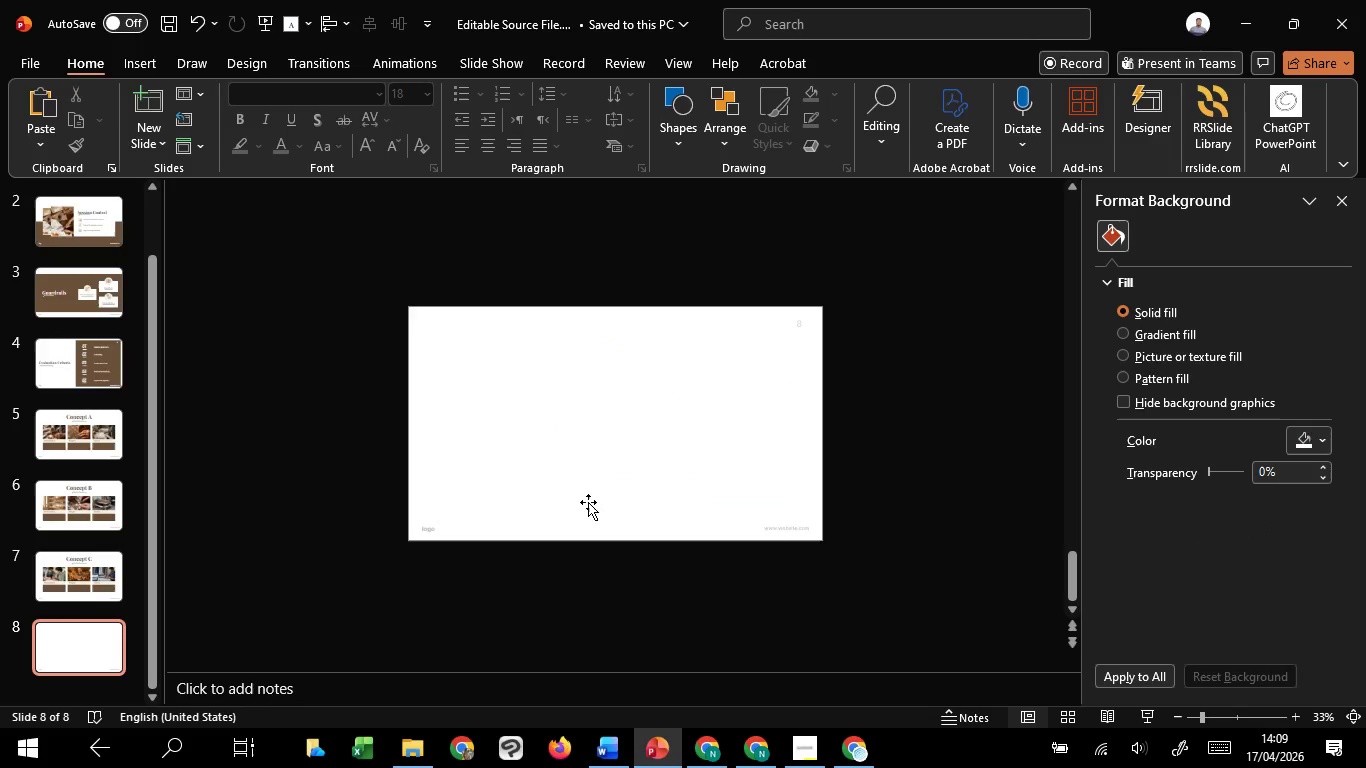 
key(Control+V)
 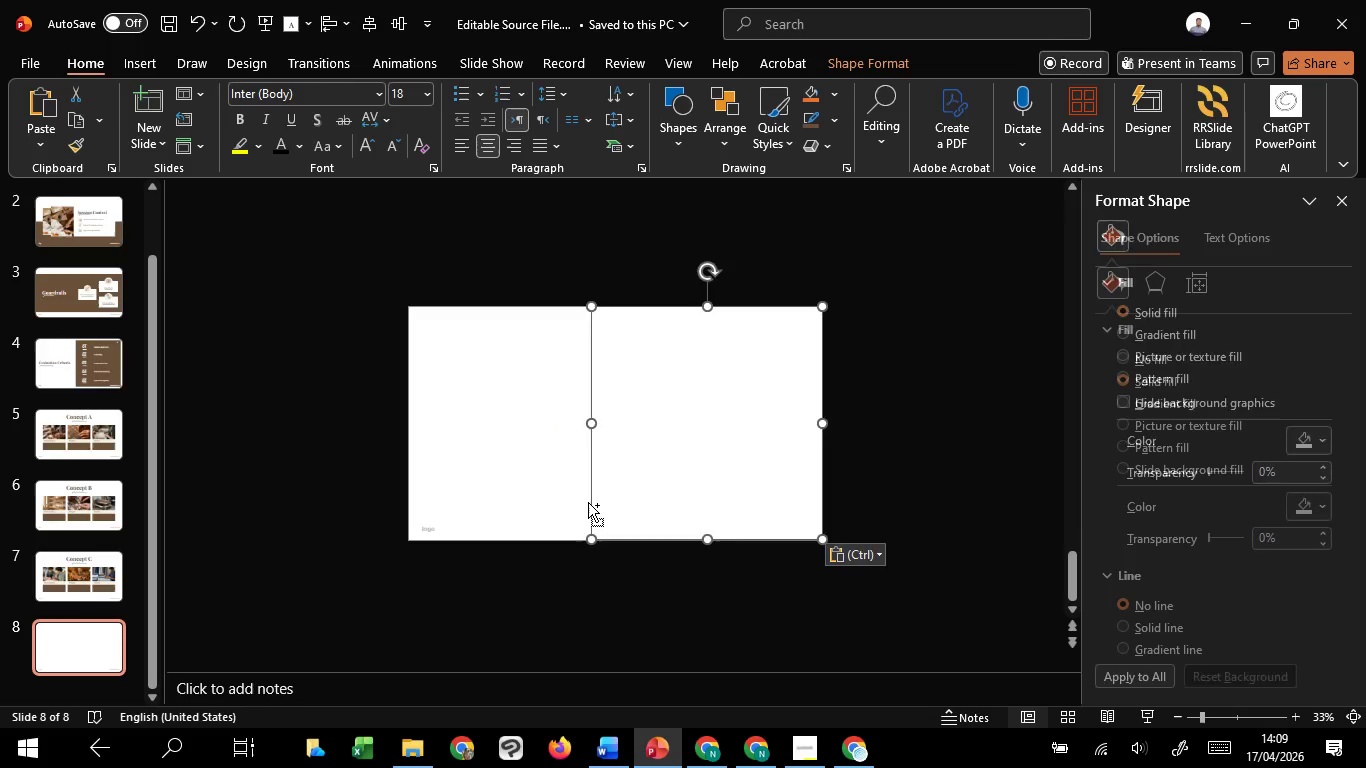 
scroll: coordinate [588, 502], scroll_direction: up, amount: 4.0
 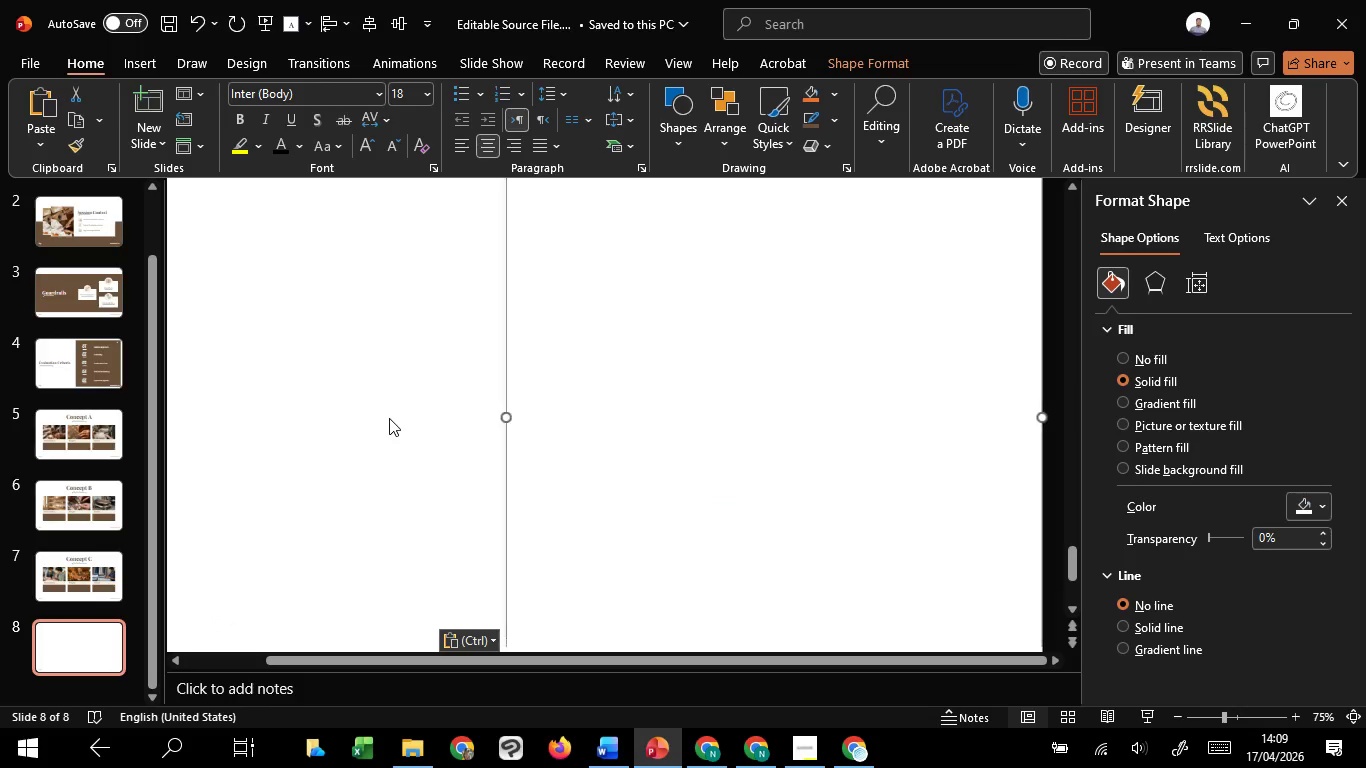 
left_click([389, 418])
 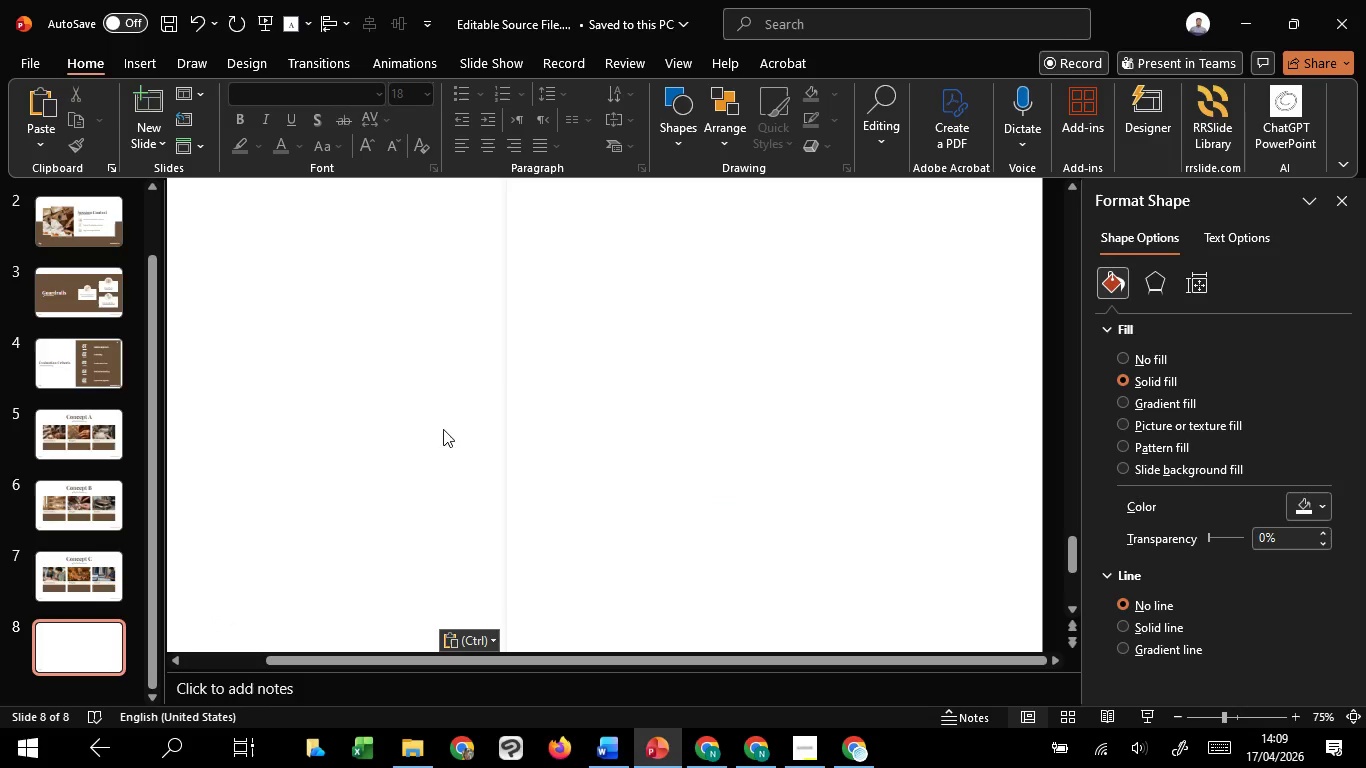 
hold_key(key=ControlLeft, duration=0.95)
scroll: coordinate [456, 436], scroll_direction: down, amount: 2.0
 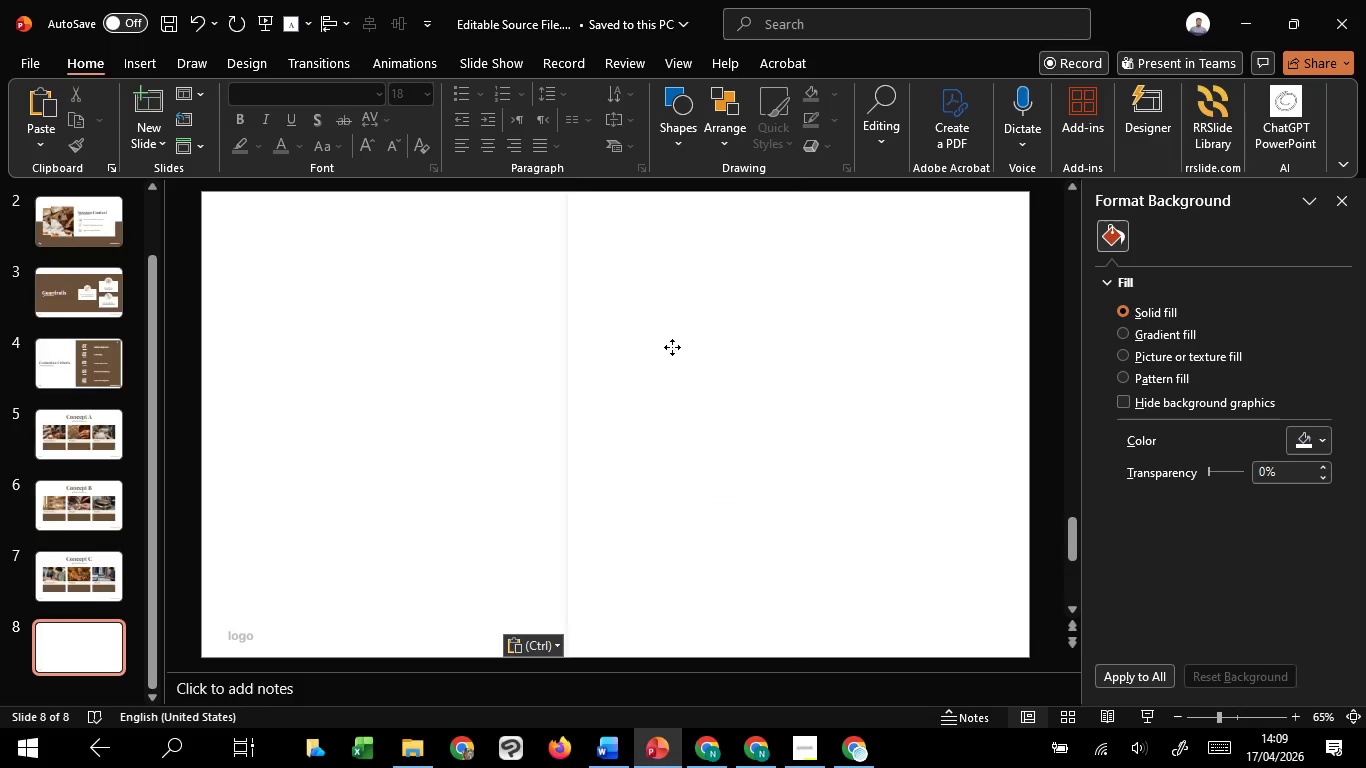 
left_click([672, 347])
 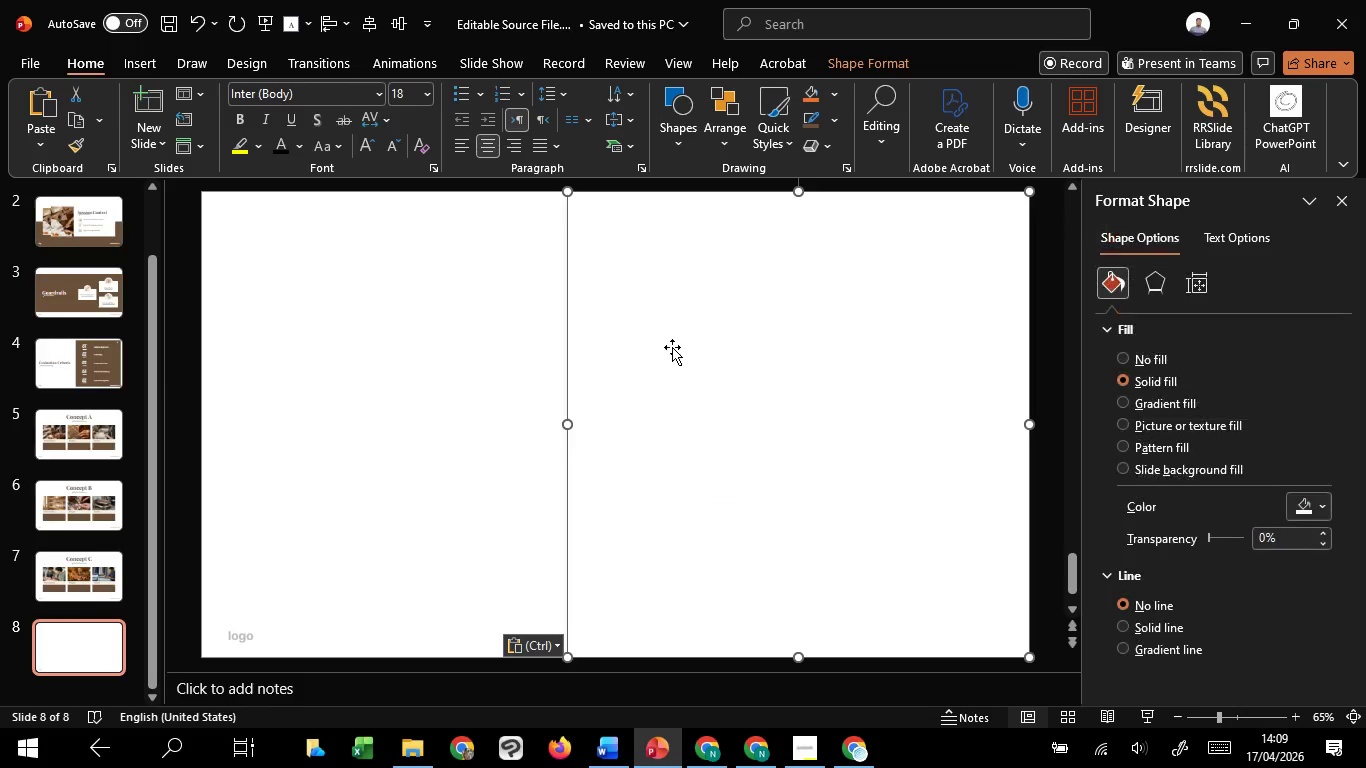 
hold_key(key=ControlLeft, duration=0.97)
scroll: coordinate [672, 347], scroll_direction: down, amount: 1.0
 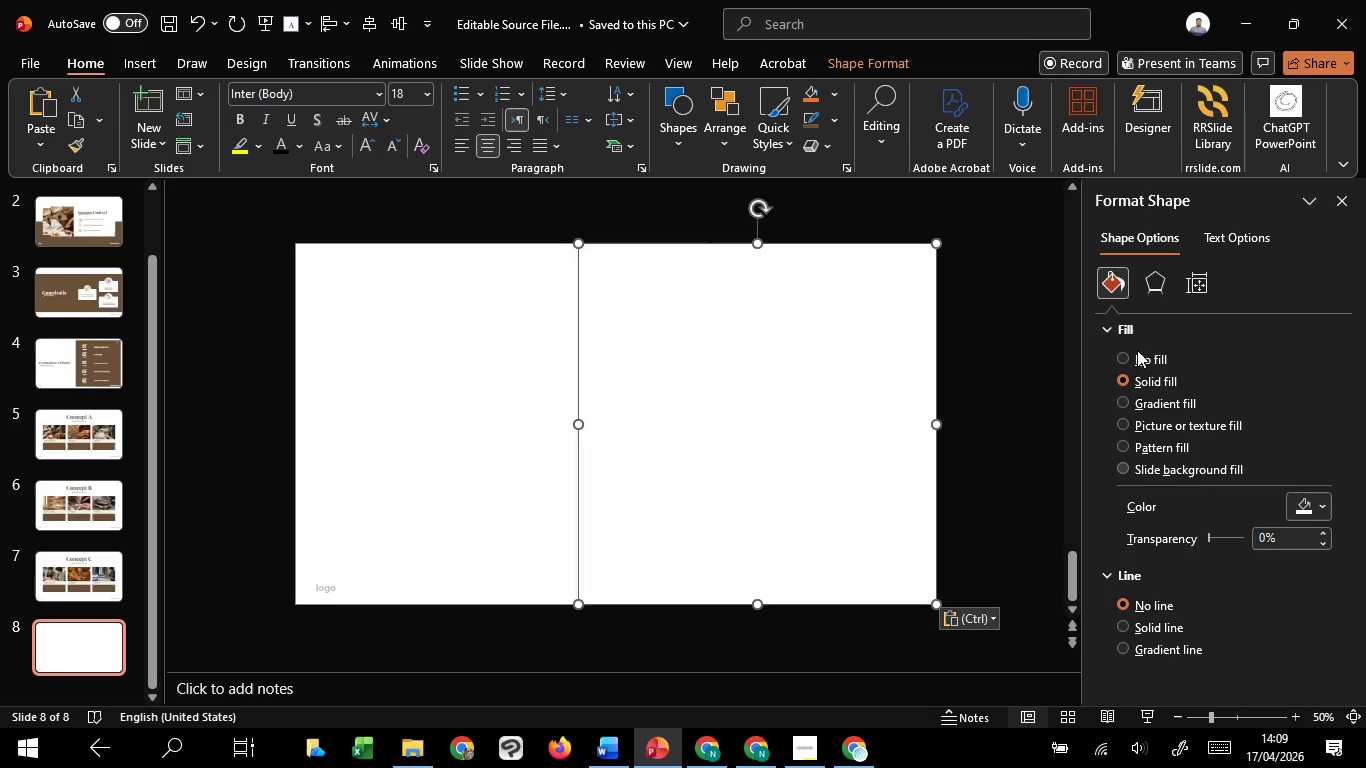 
left_click([1161, 283])
 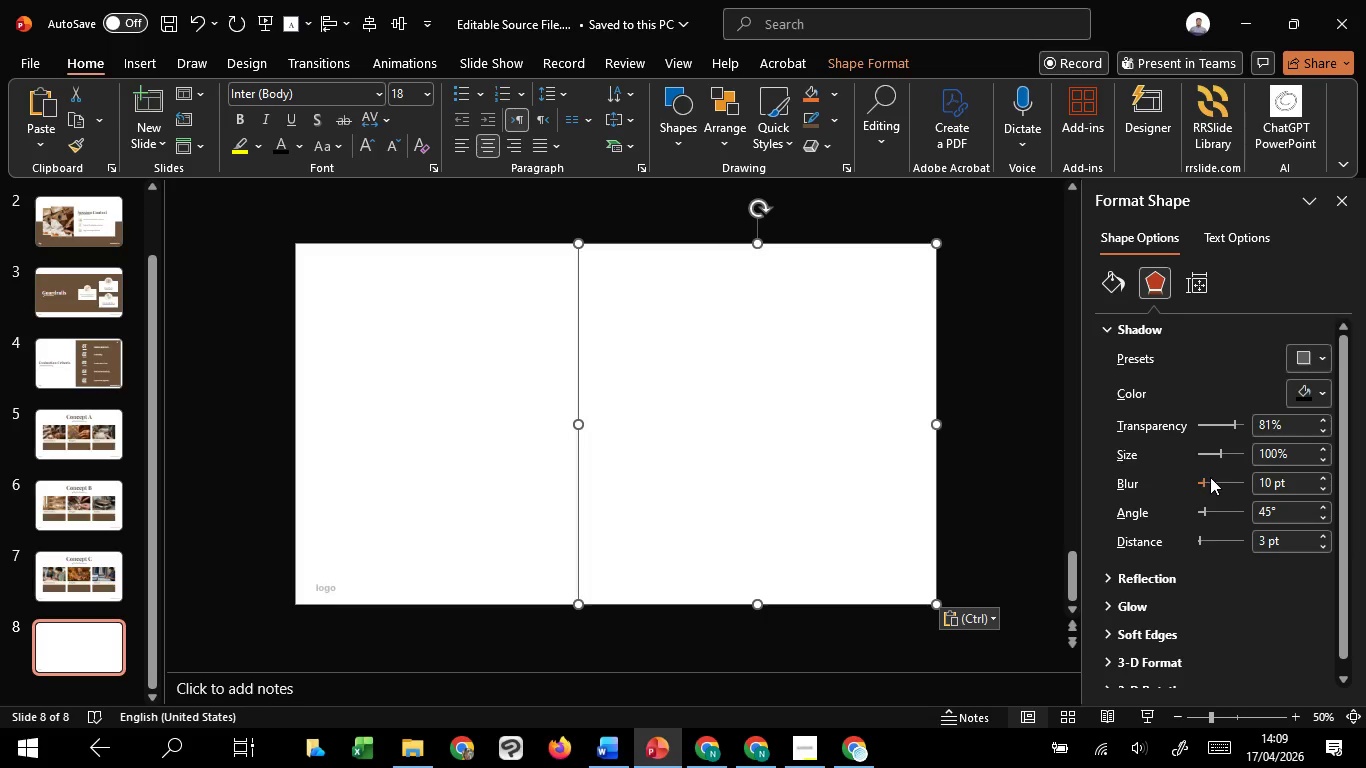 
scroll: coordinate [1223, 422], scroll_direction: up, amount: 9.0
 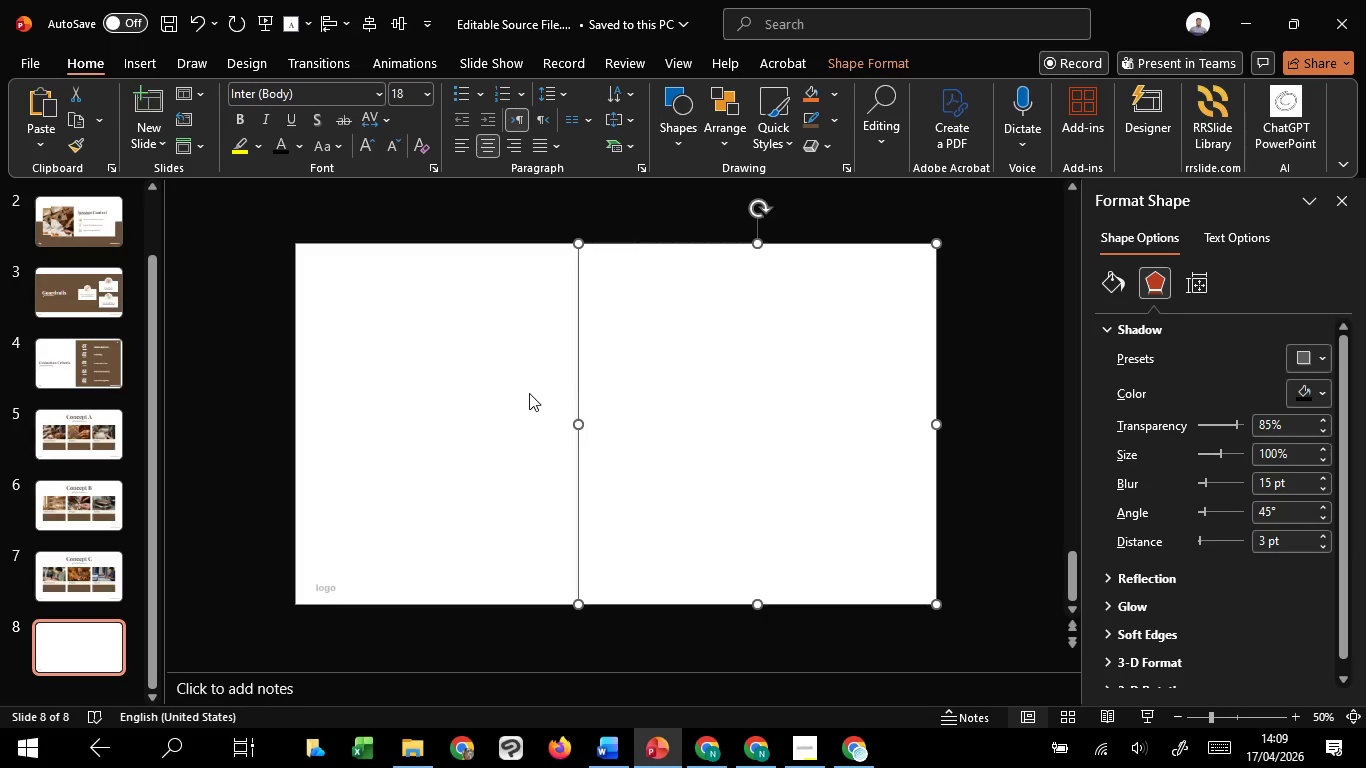 
left_click([528, 393])
 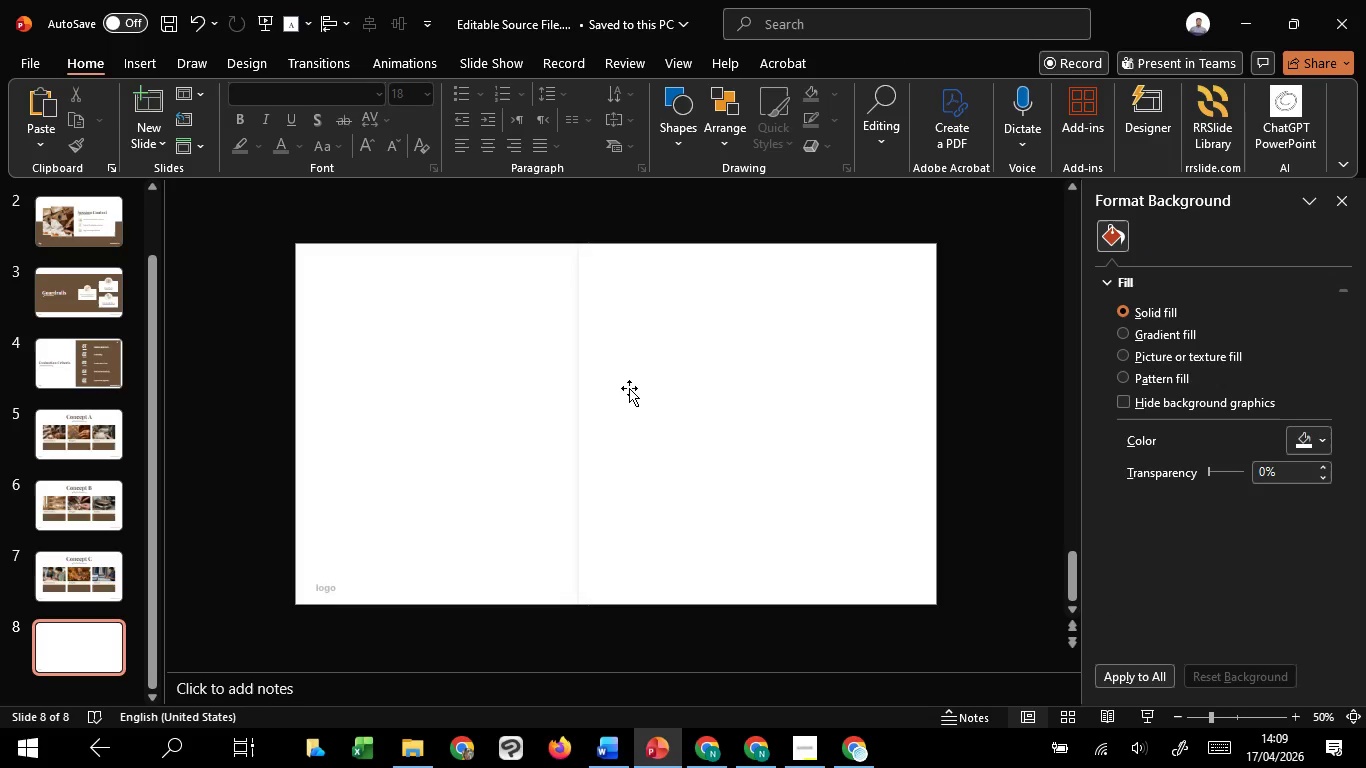 
left_click([629, 388])
 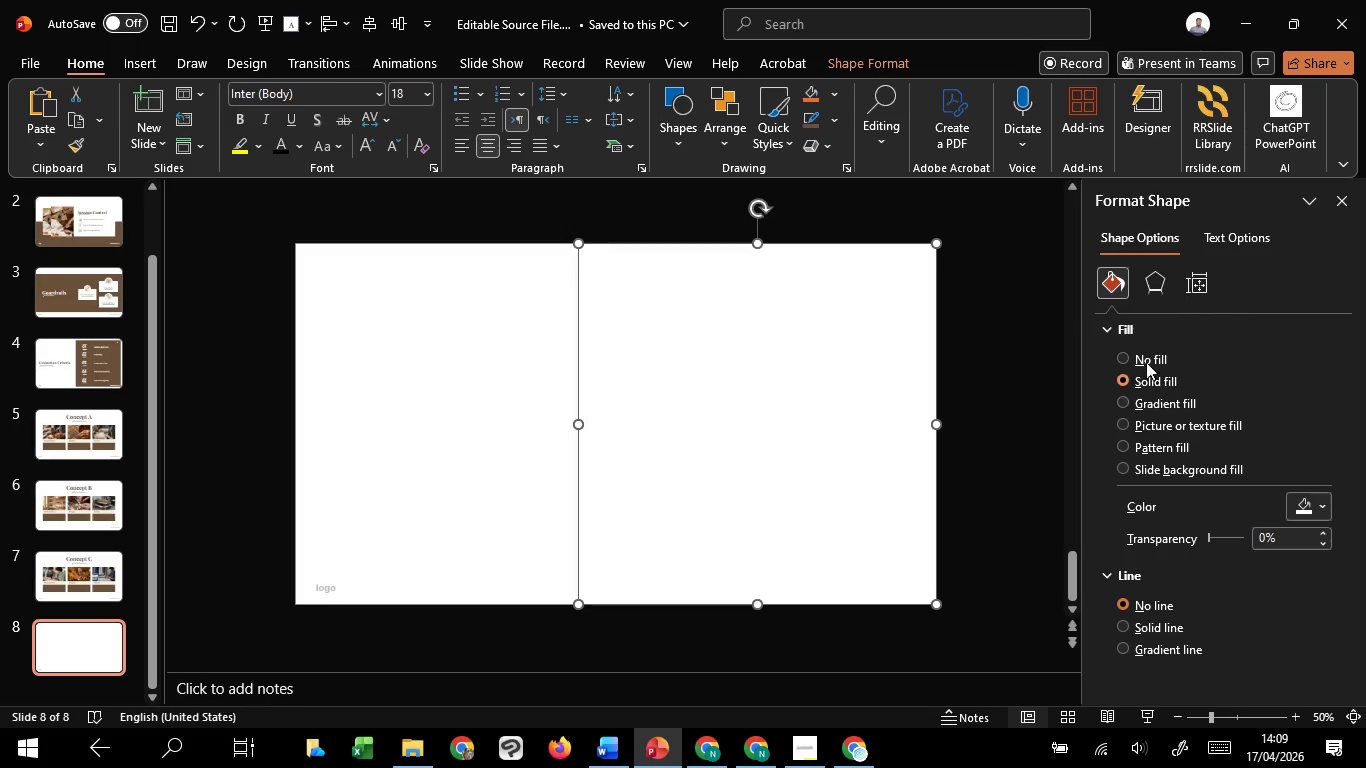 
left_click([1160, 278])
 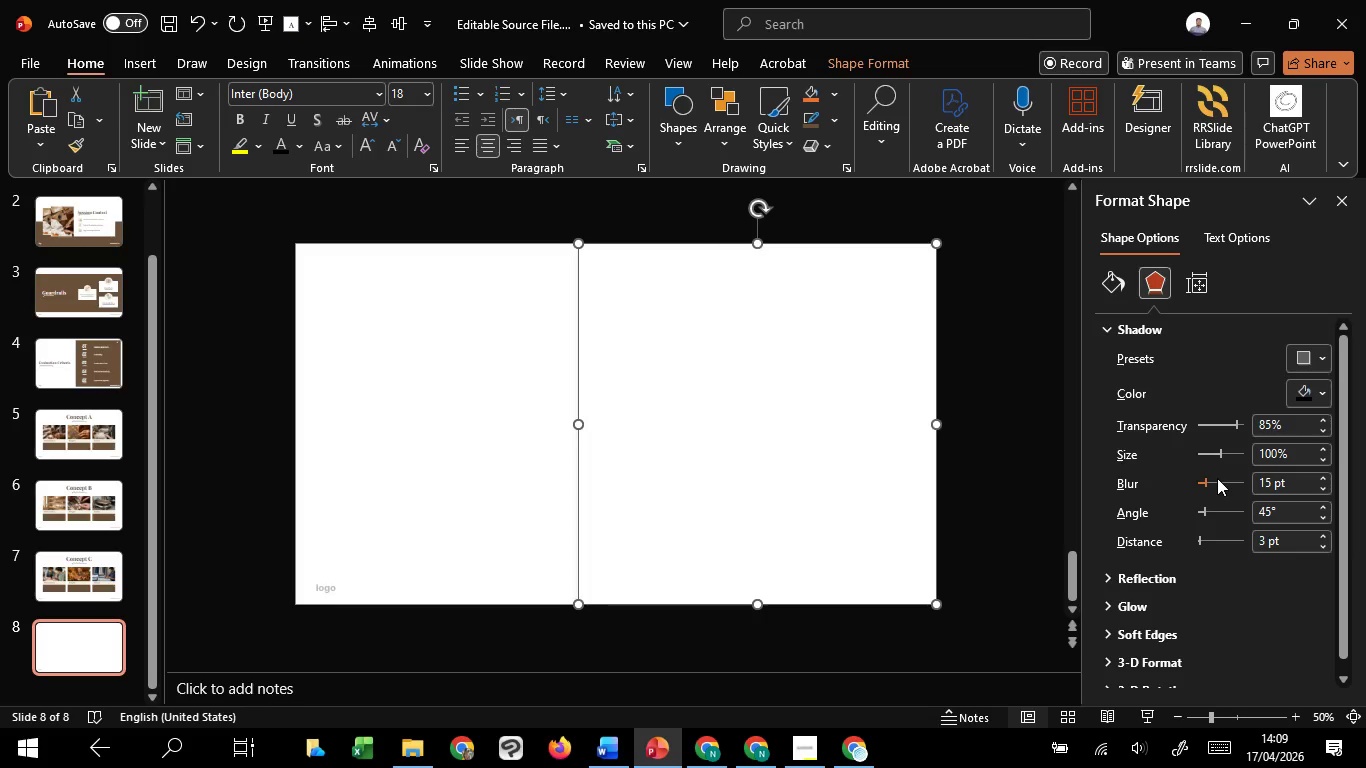 
scroll: coordinate [1214, 423], scroll_direction: up, amount: 30.0
 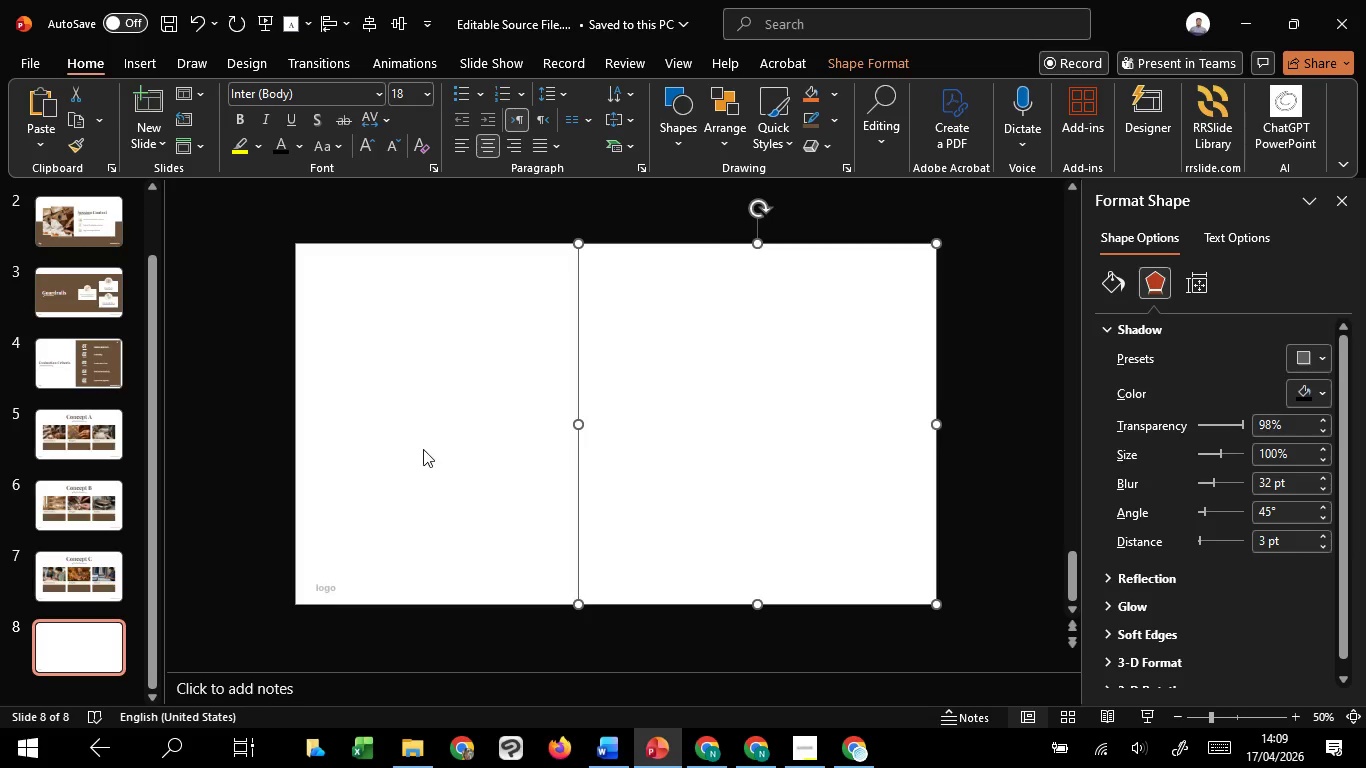 
left_click([423, 446])
 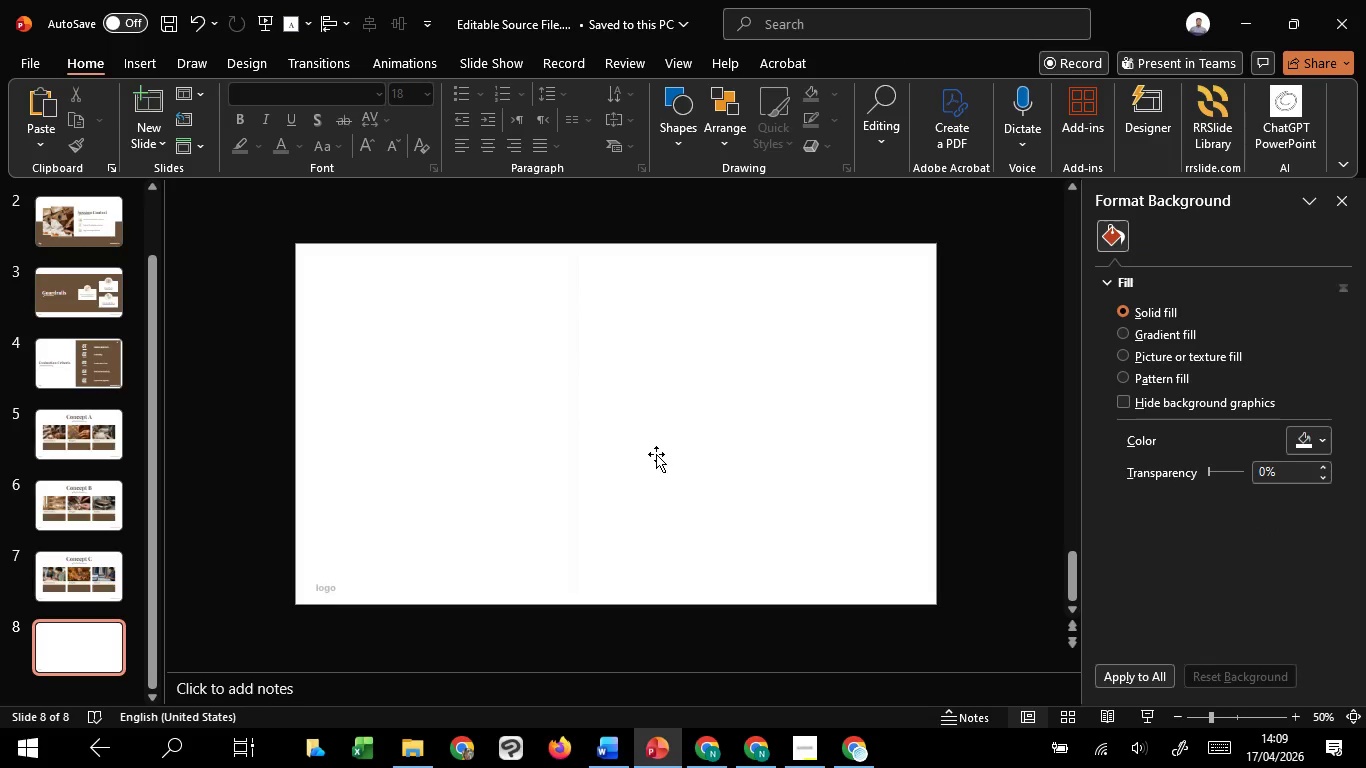 
left_click([656, 454])
 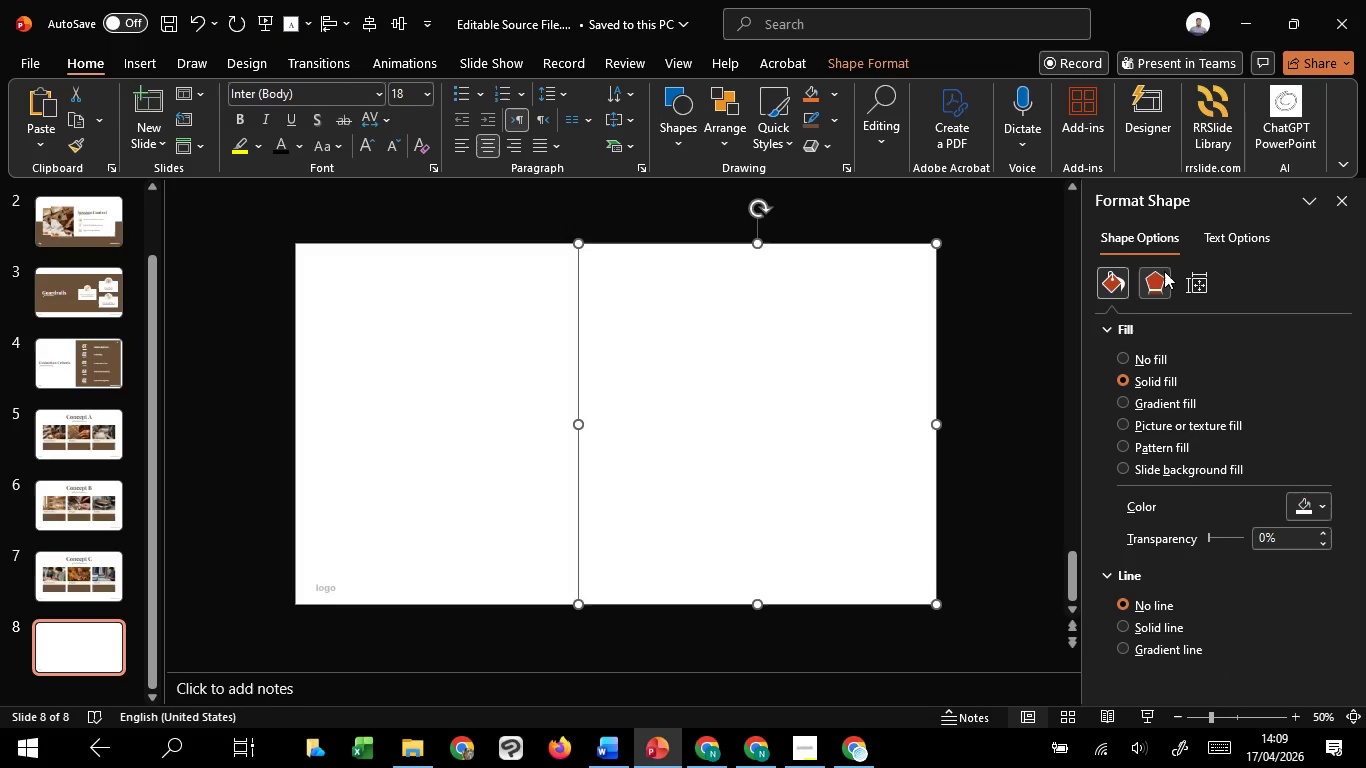 
left_click([1164, 276])
 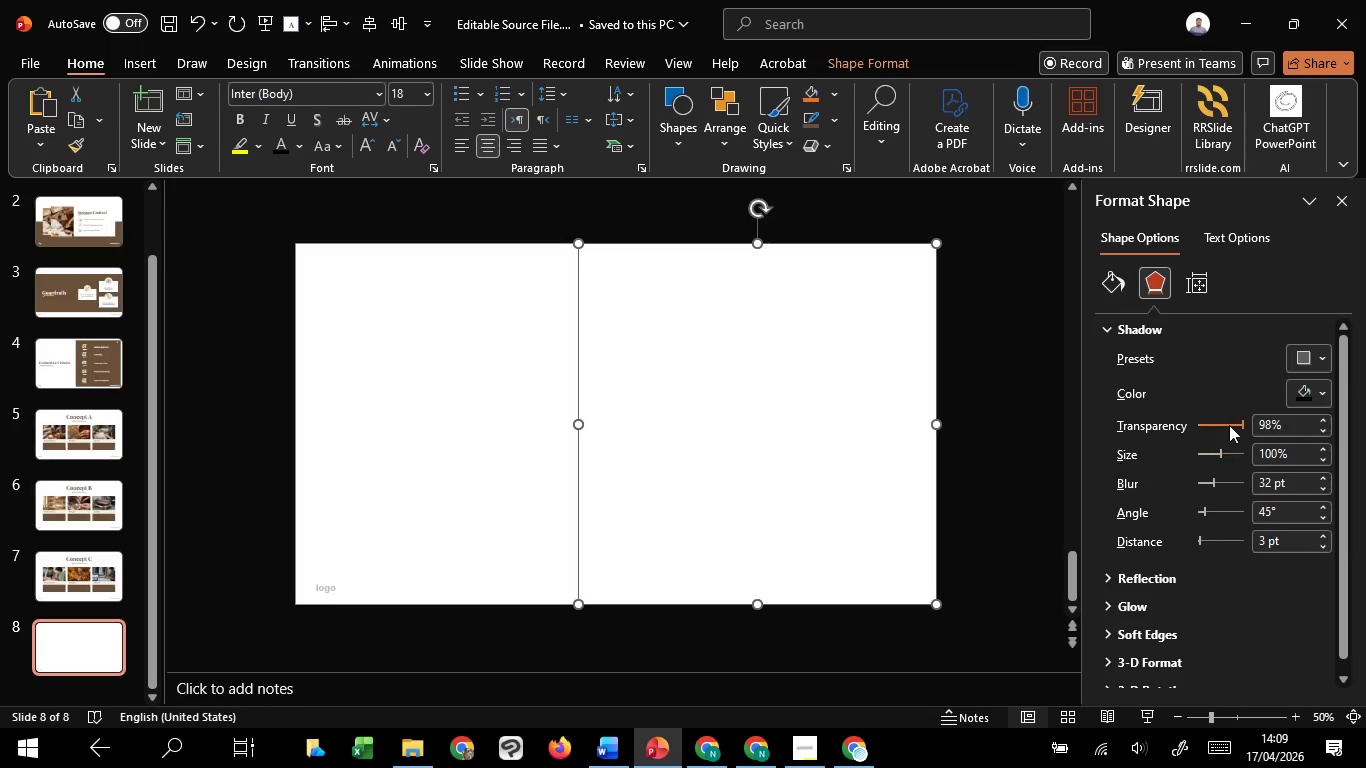 
scroll: coordinate [1229, 425], scroll_direction: down, amount: 5.0
 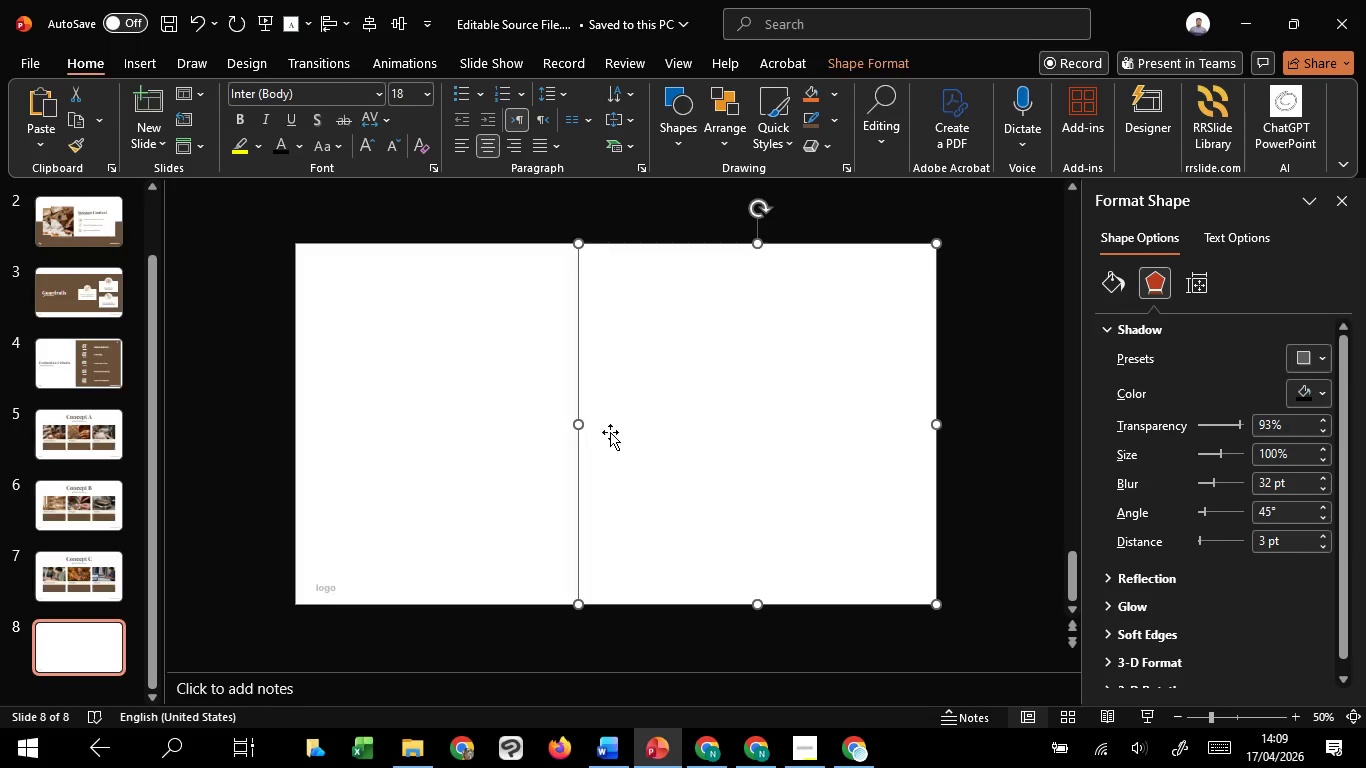 
left_click([472, 412])
 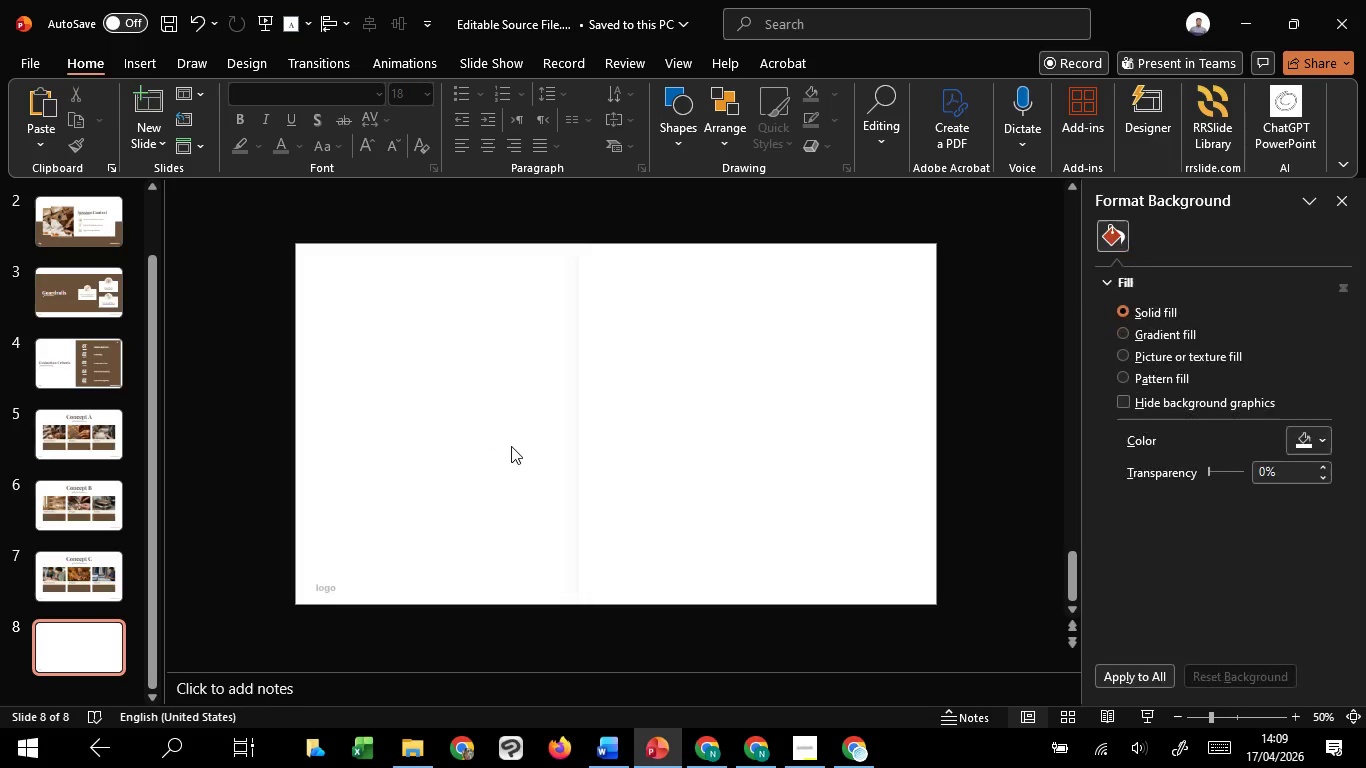 
hold_key(key=ControlLeft, duration=1.16)
scroll: coordinate [512, 450], scroll_direction: up, amount: 1.0
 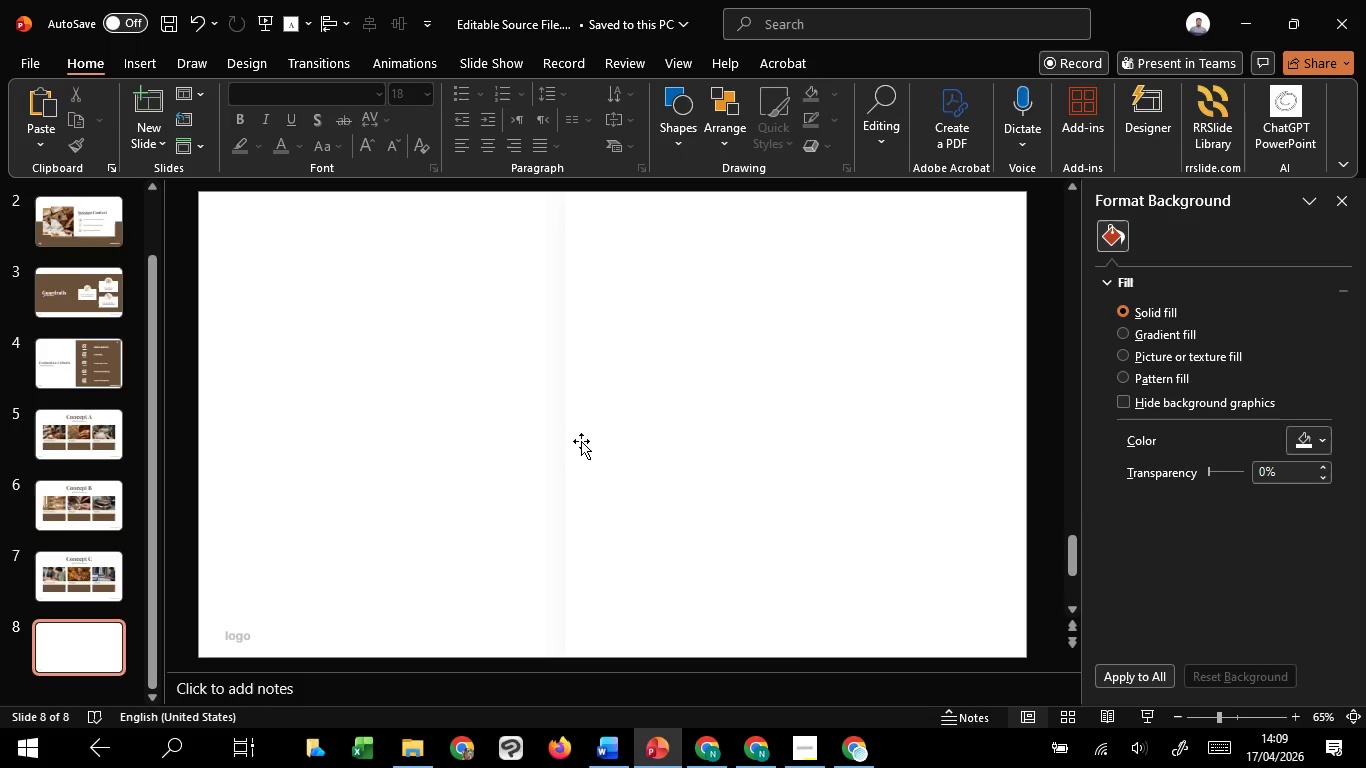 
left_click([590, 437])
 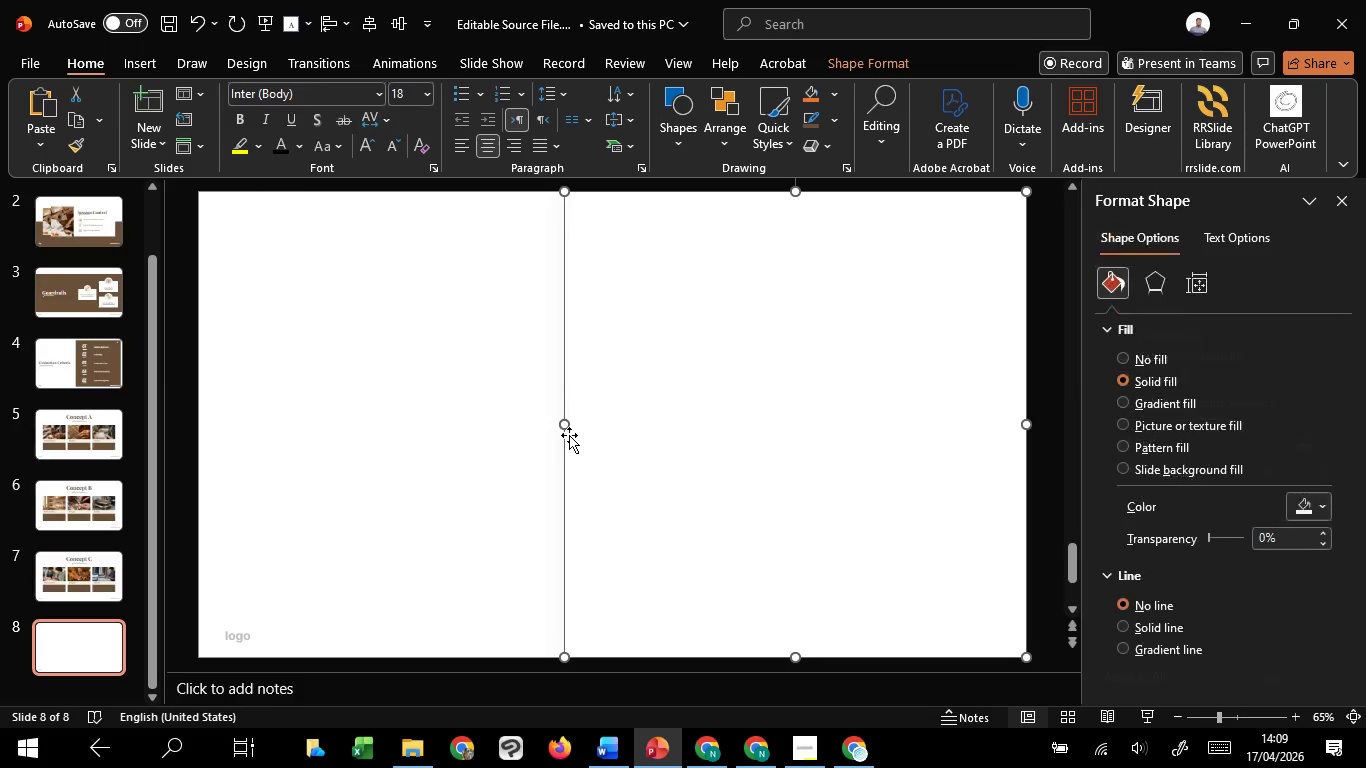 
hold_key(key=ControlLeft, duration=0.7)
scroll: coordinate [569, 435], scroll_direction: down, amount: 2.0
 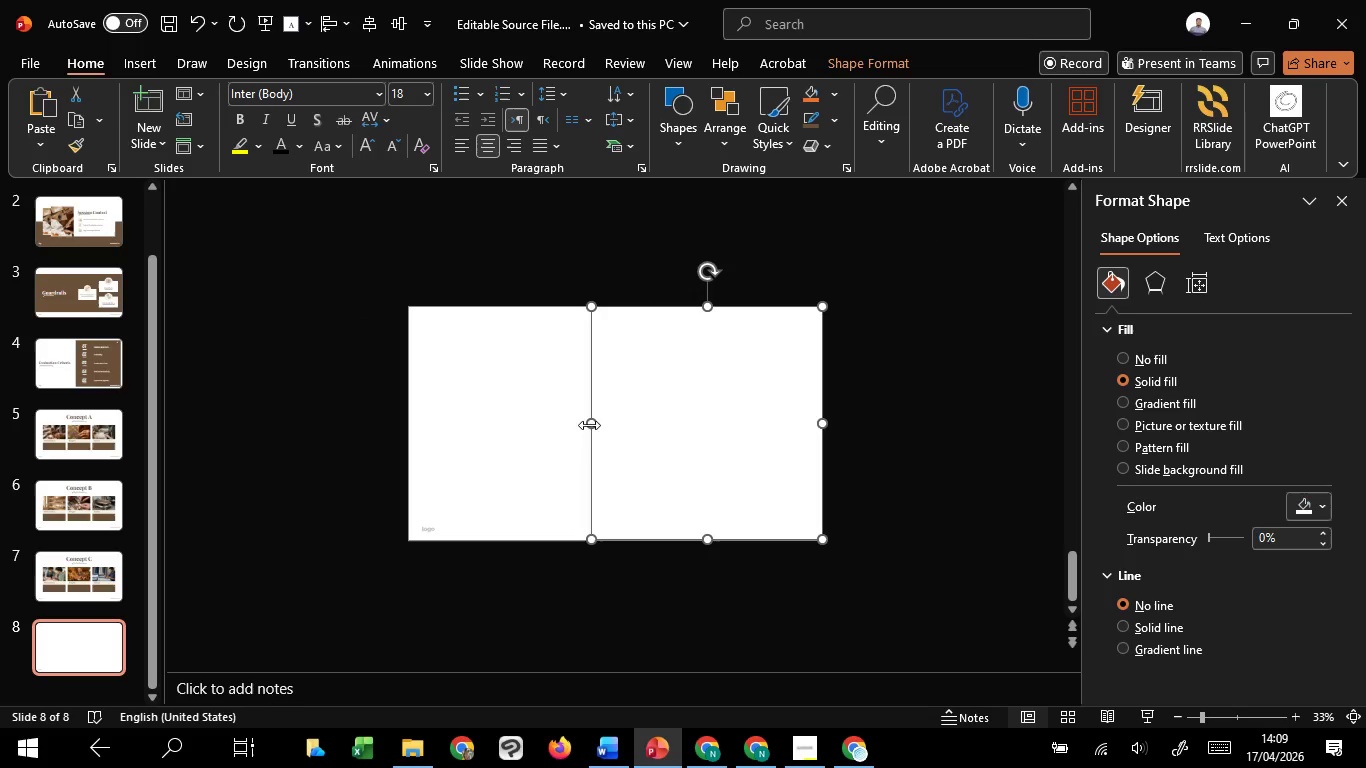 
left_click_drag(start_coordinate=[589, 425], to_coordinate=[616, 423])
 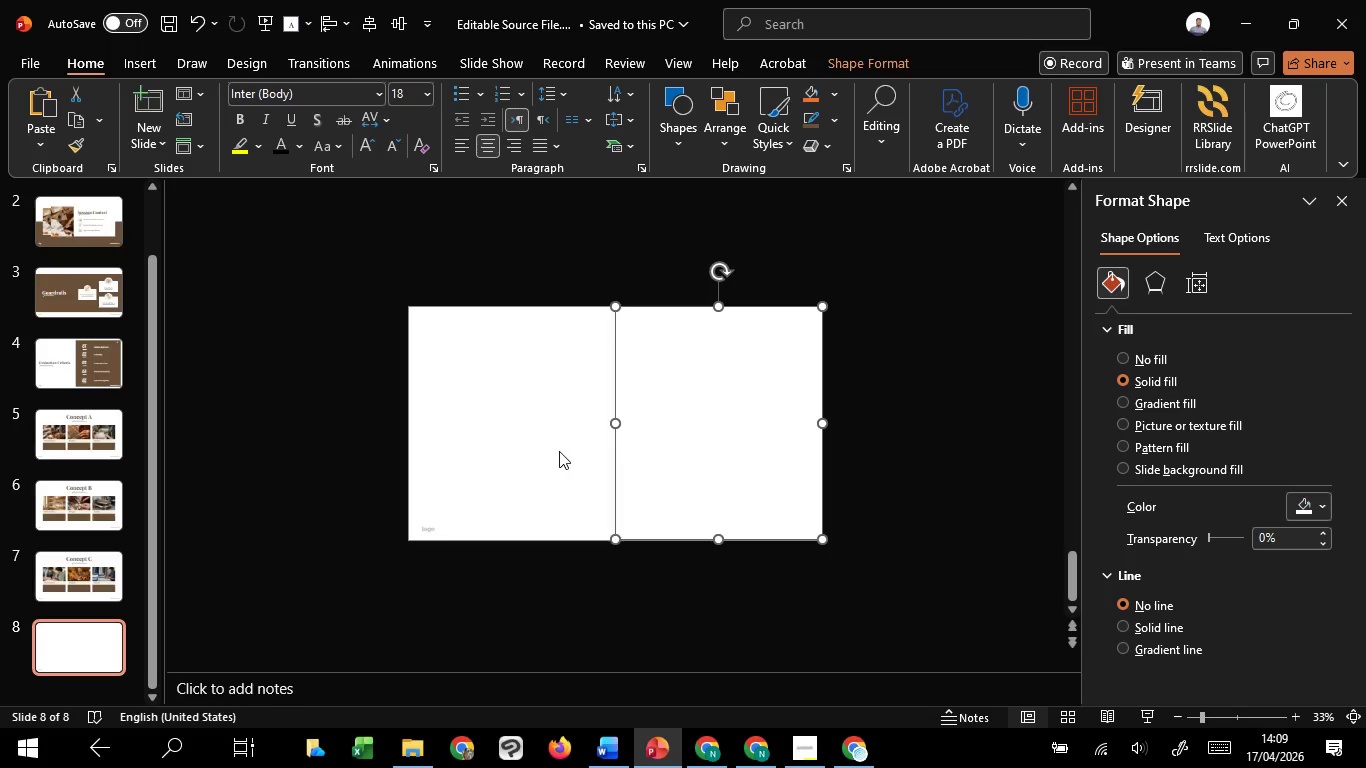 
left_click([559, 451])
 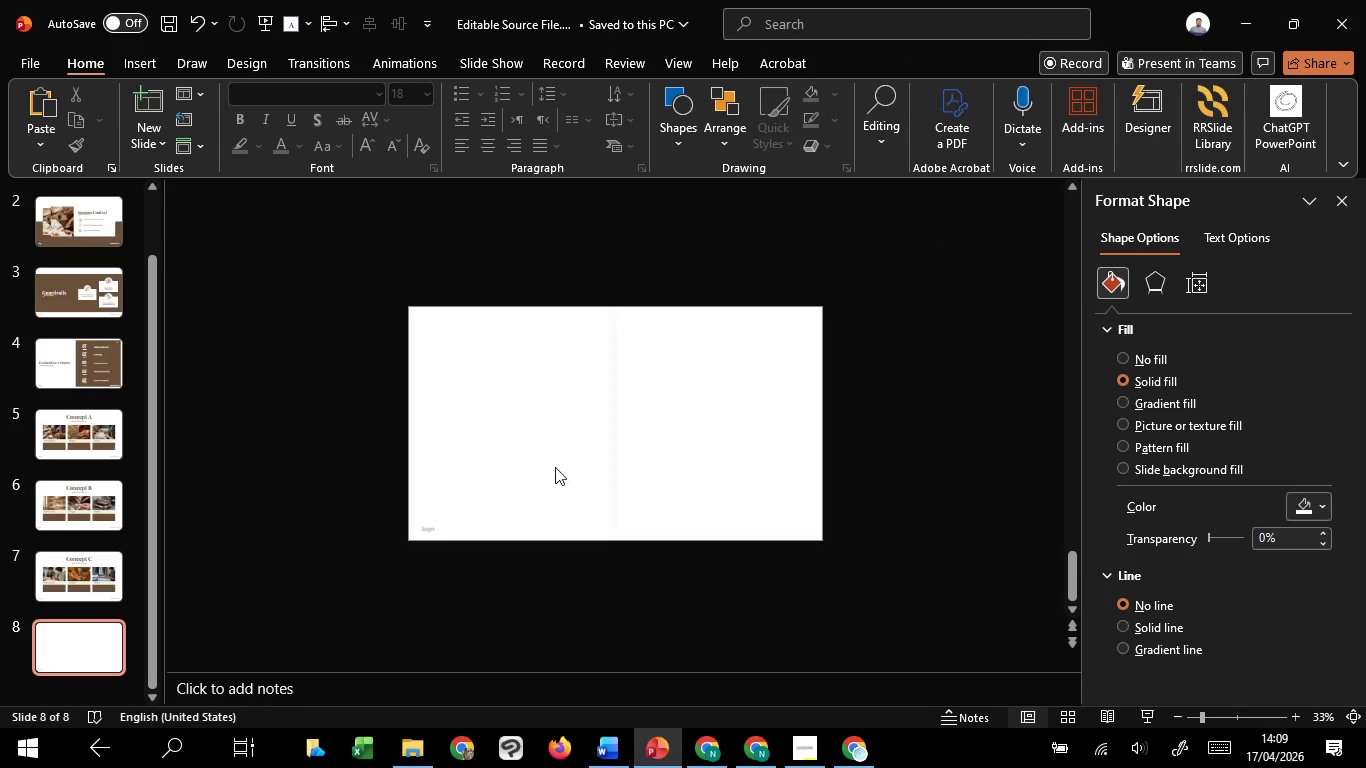 
hold_key(key=ControlLeft, duration=1.09)
scroll: coordinate [555, 468], scroll_direction: up, amount: 1.0
 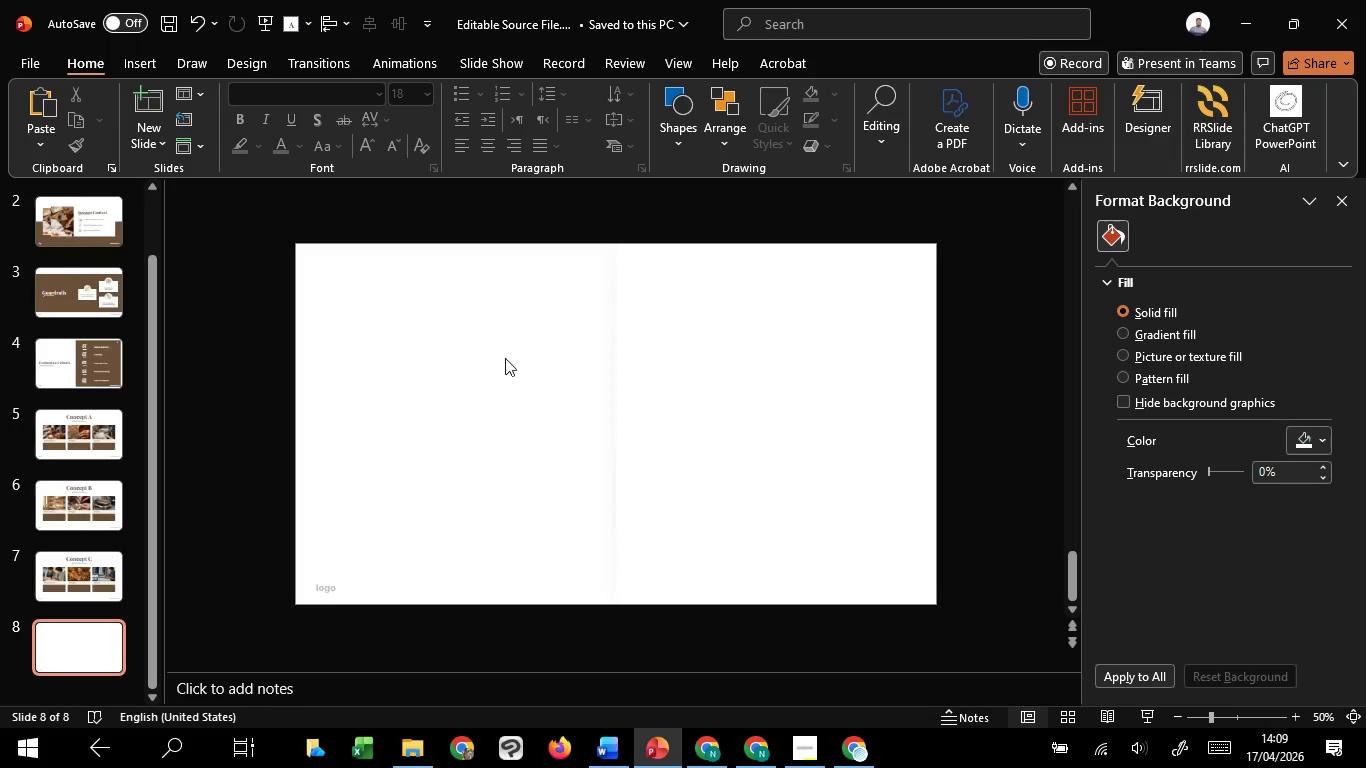 
left_click([674, 338])
 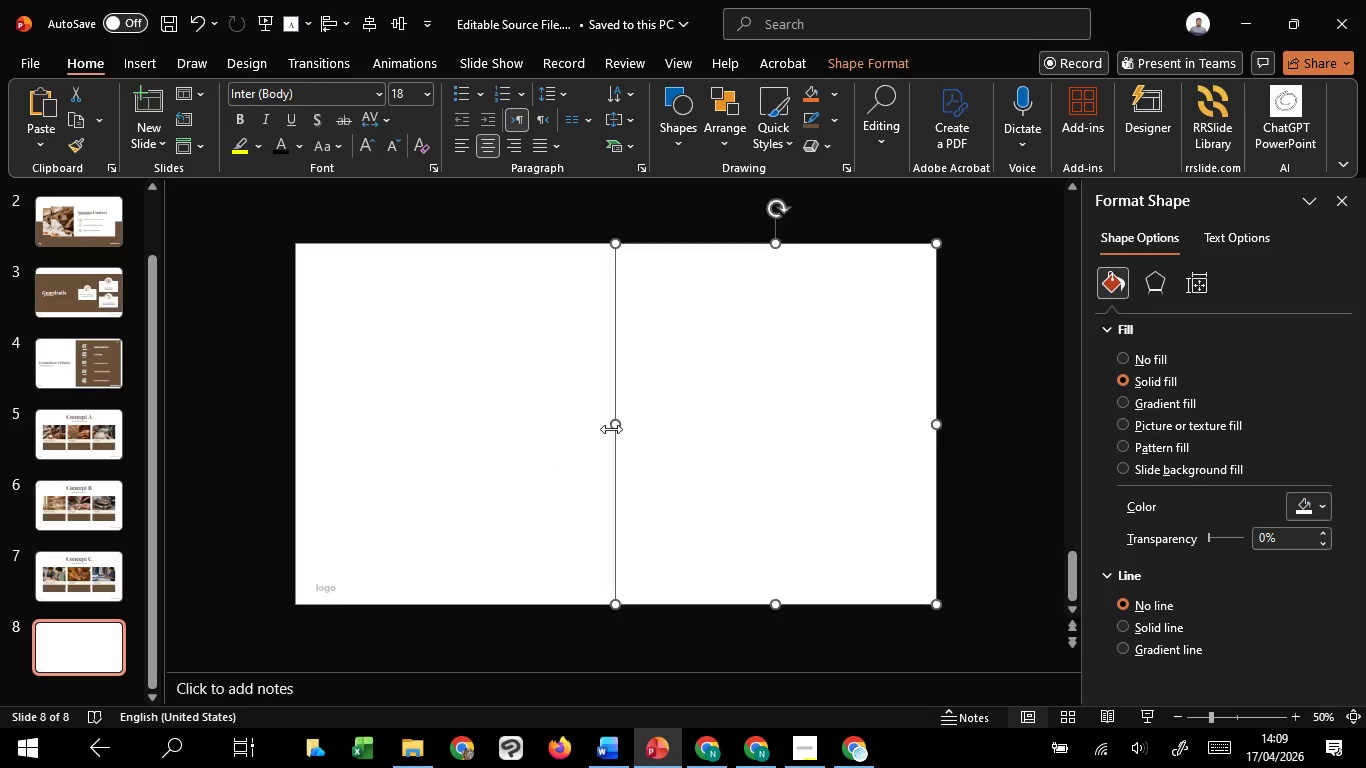 
left_click_drag(start_coordinate=[611, 429], to_coordinate=[693, 428])
 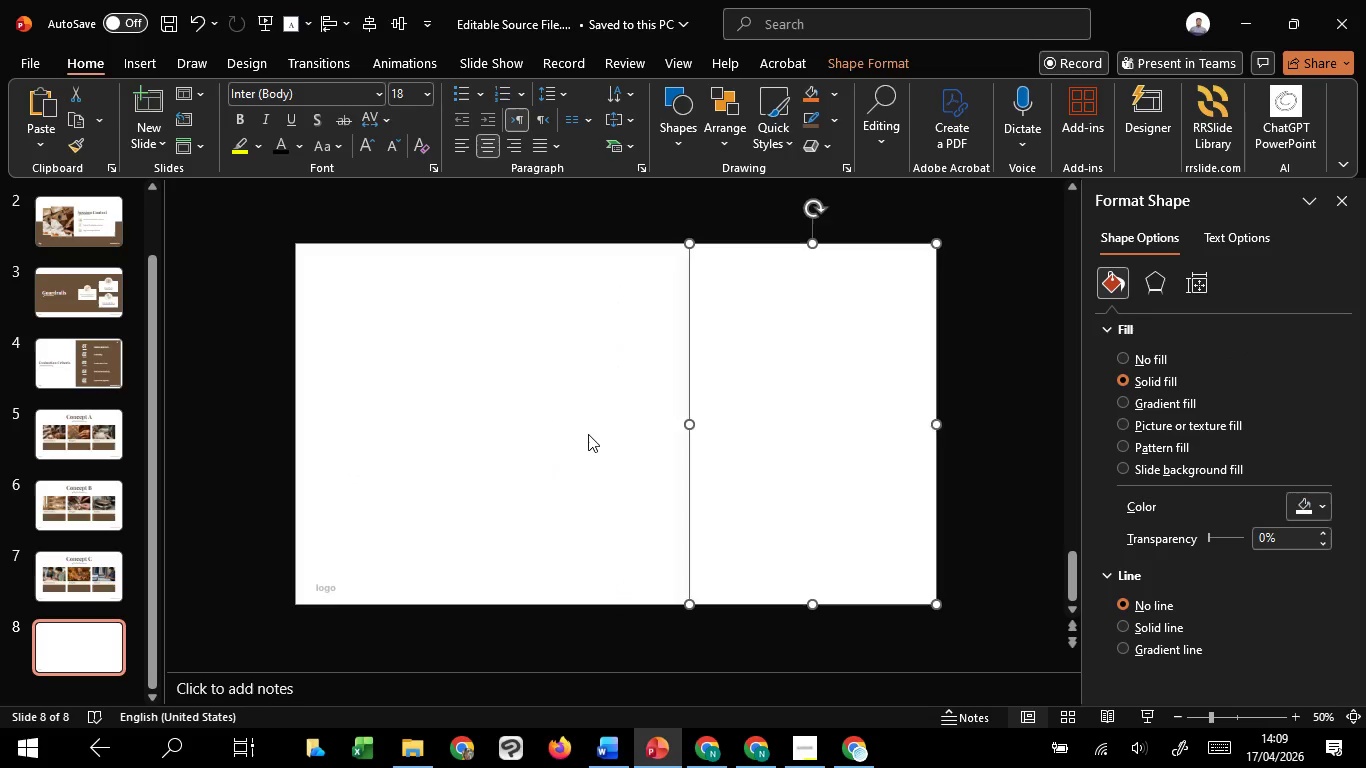 
left_click([588, 434])
 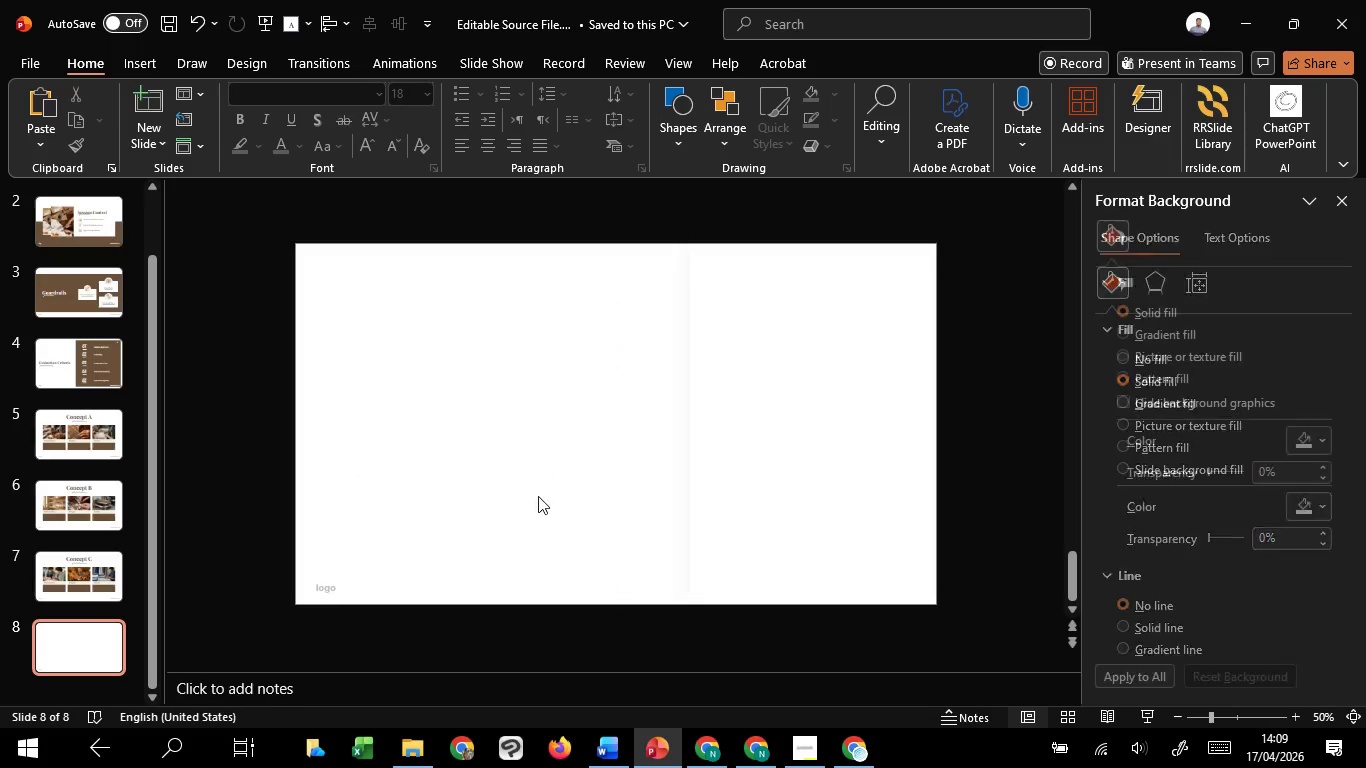 
scroll: coordinate [532, 499], scroll_direction: up, amount: 3.0
 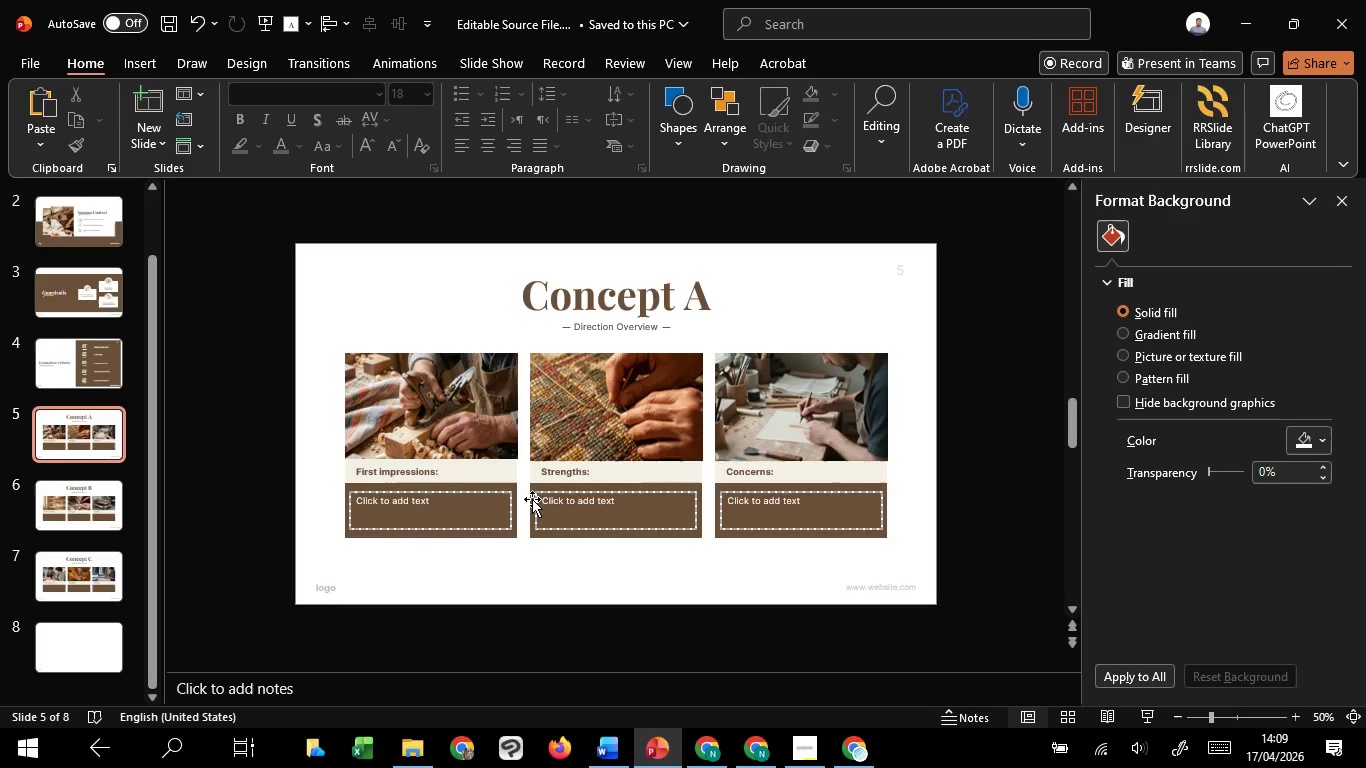 
key(Control+ControlLeft)
 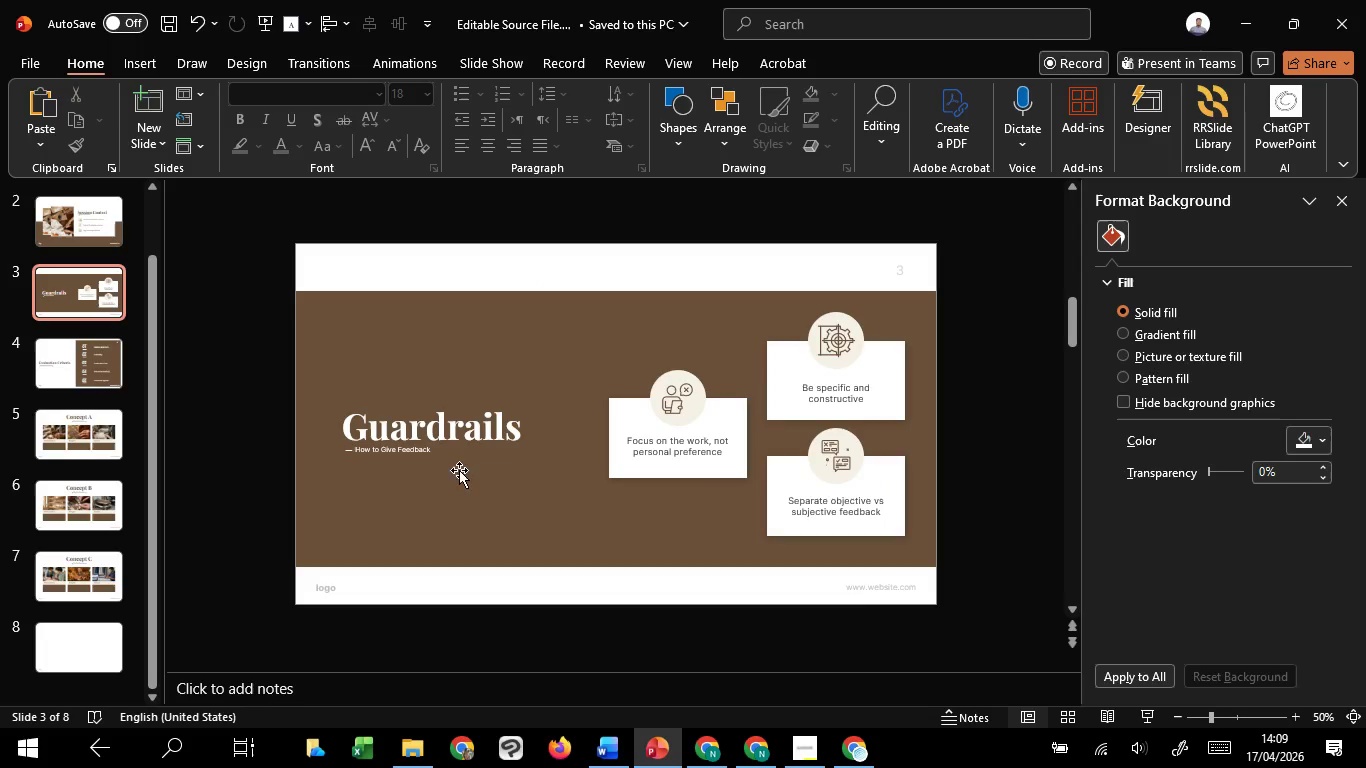 
left_click([457, 448])
 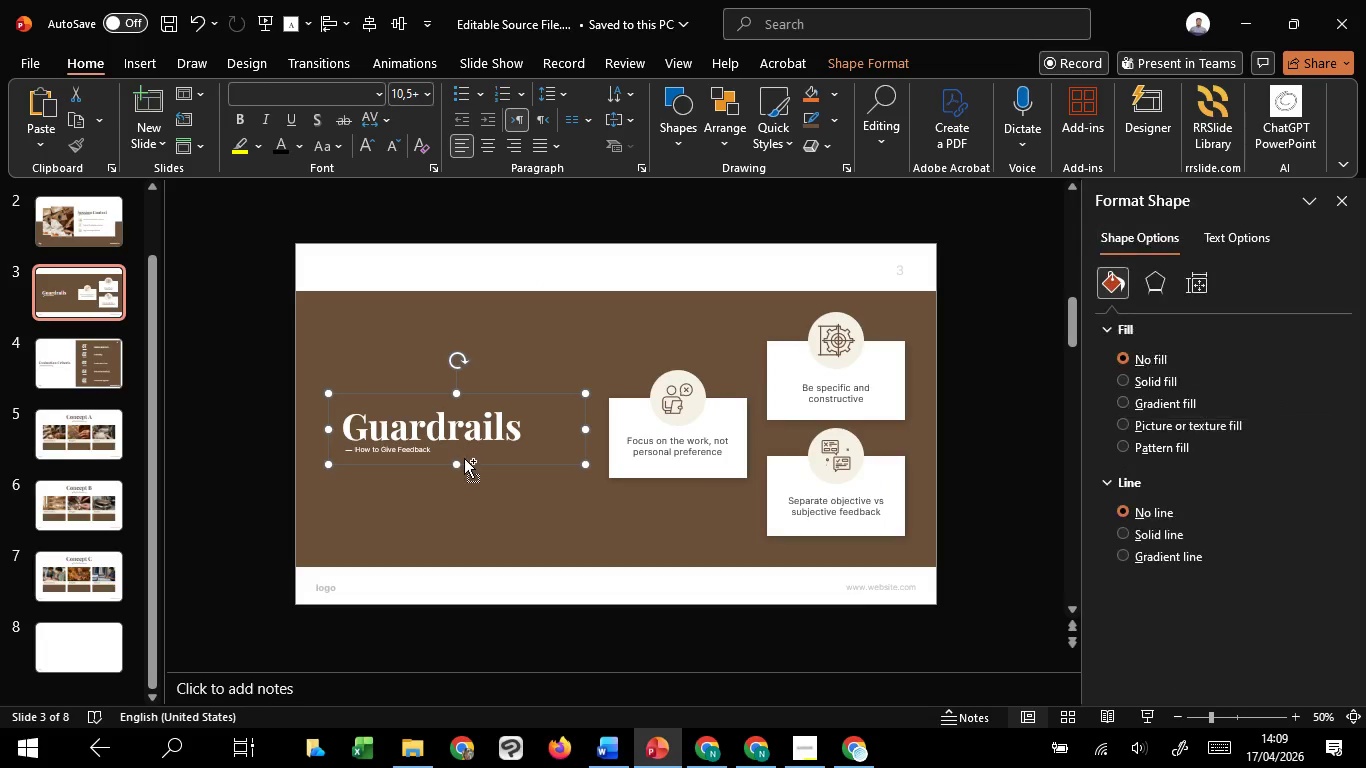 
key(Control+C)
 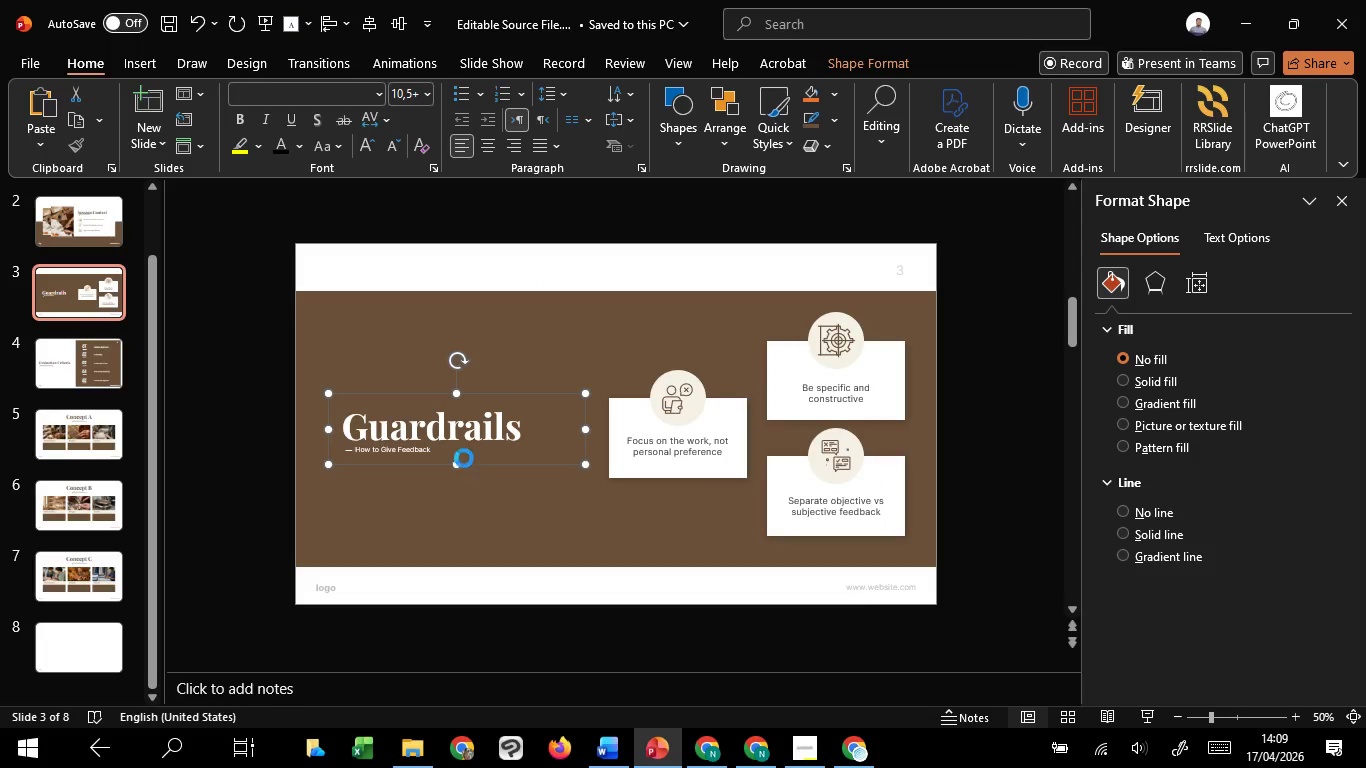 
key(Control+C)
 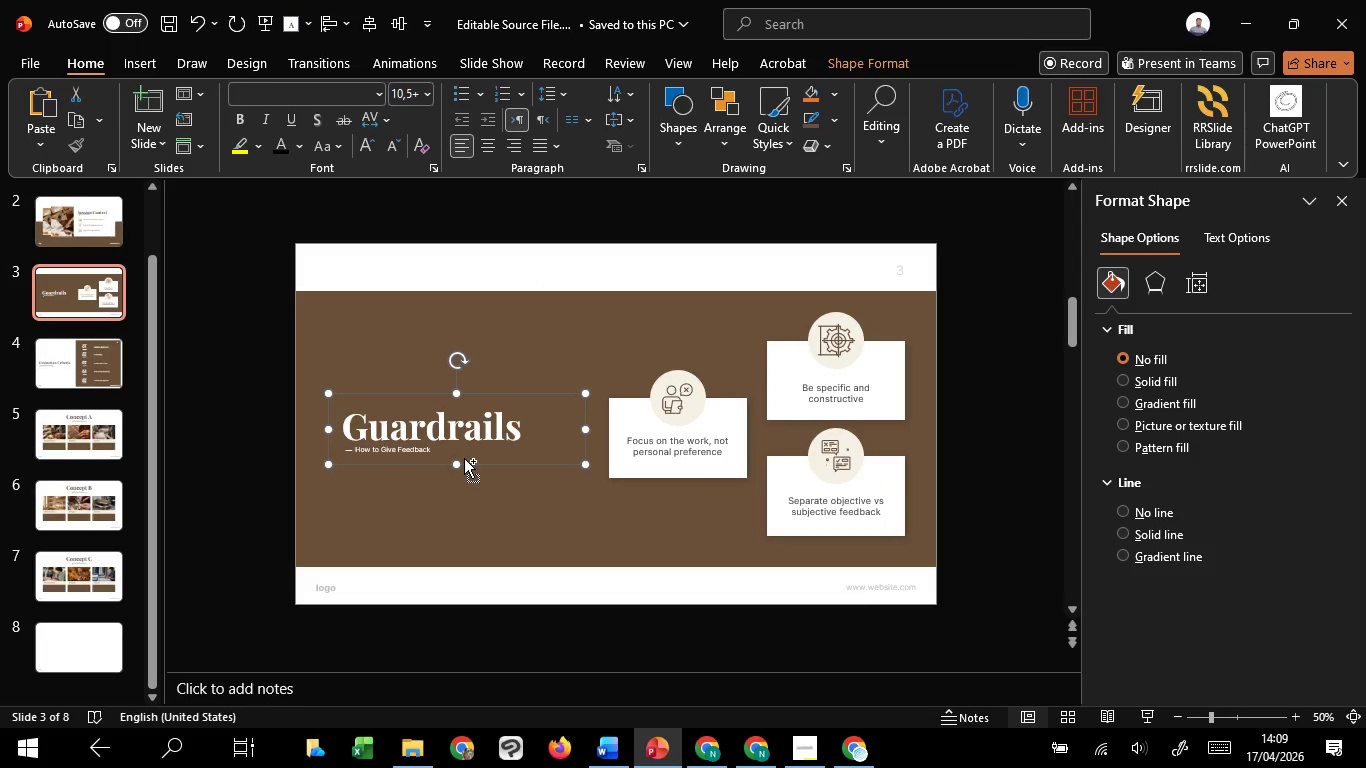 
key(Control+C)
 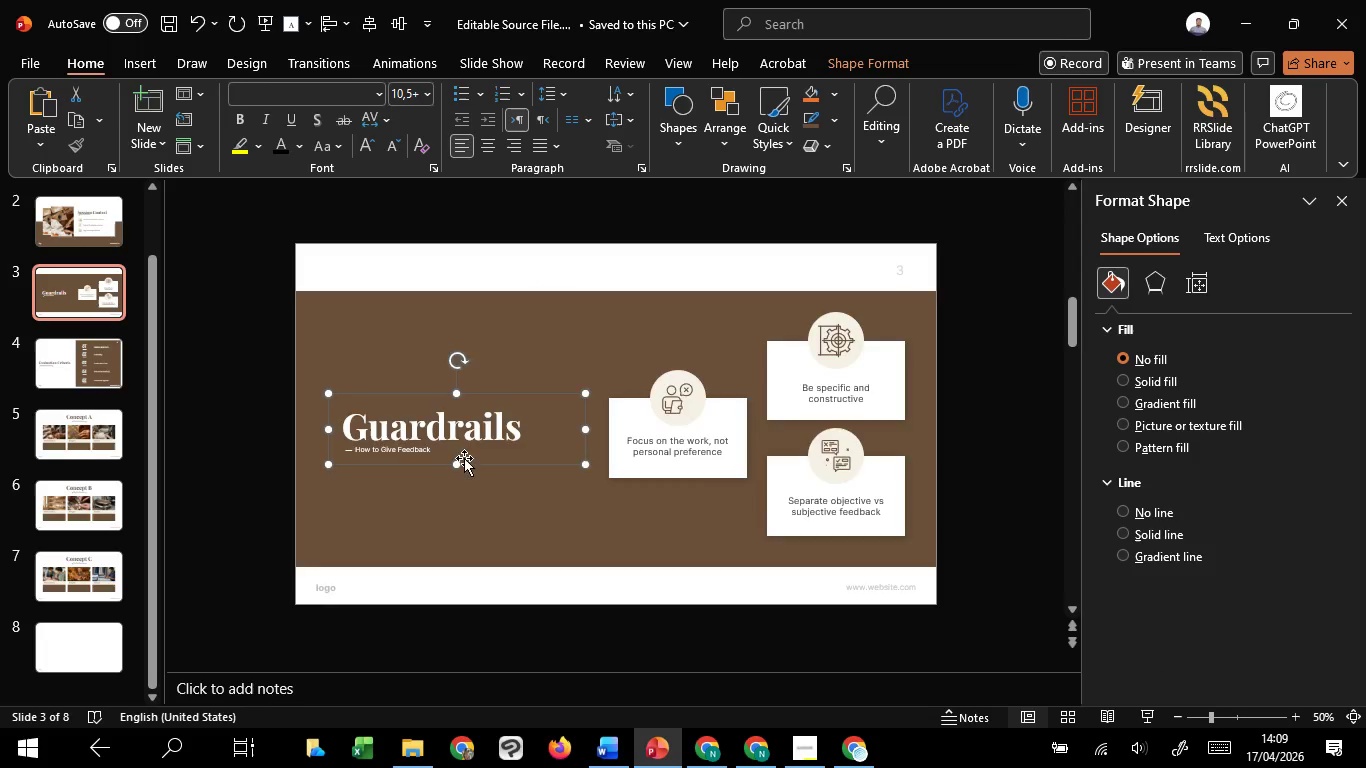 
scroll: coordinate [464, 458], scroll_direction: down, amount: 6.0
 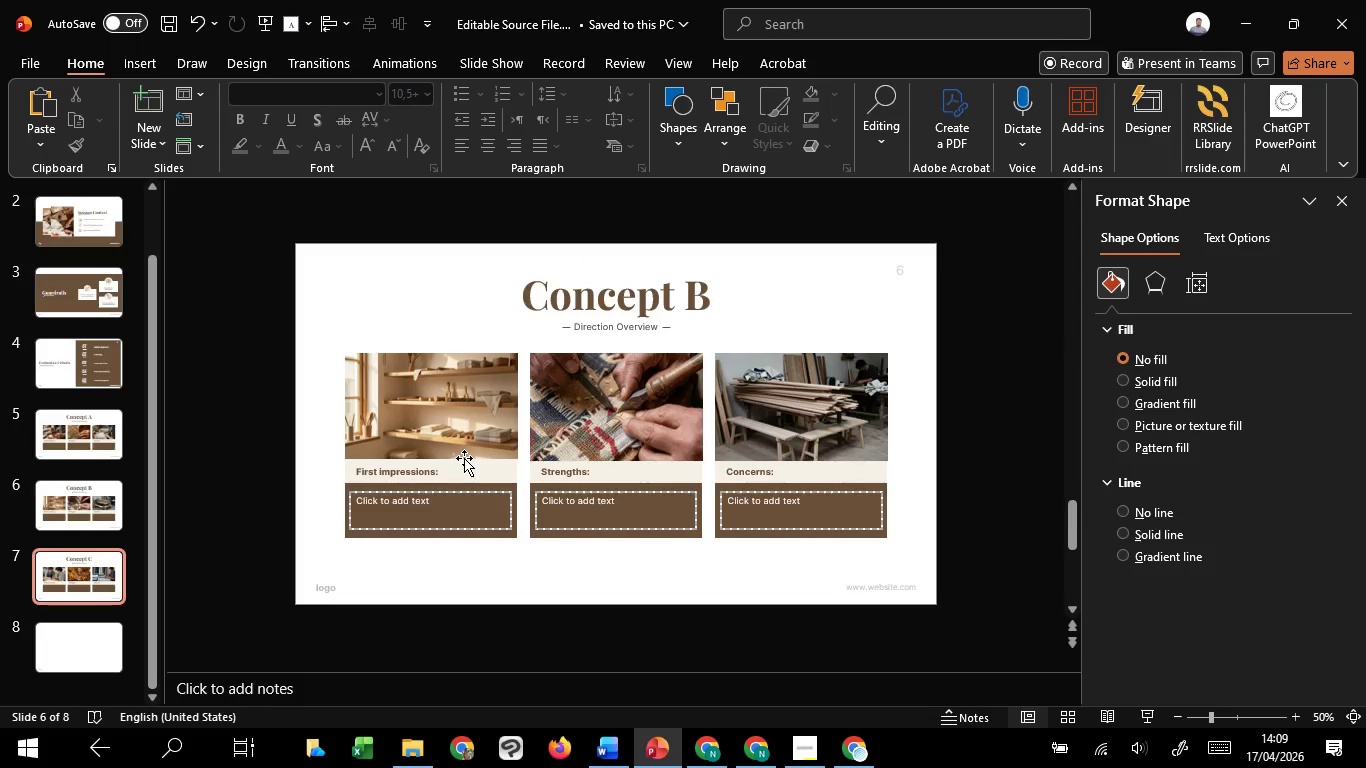 
key(Control+ControlLeft)
 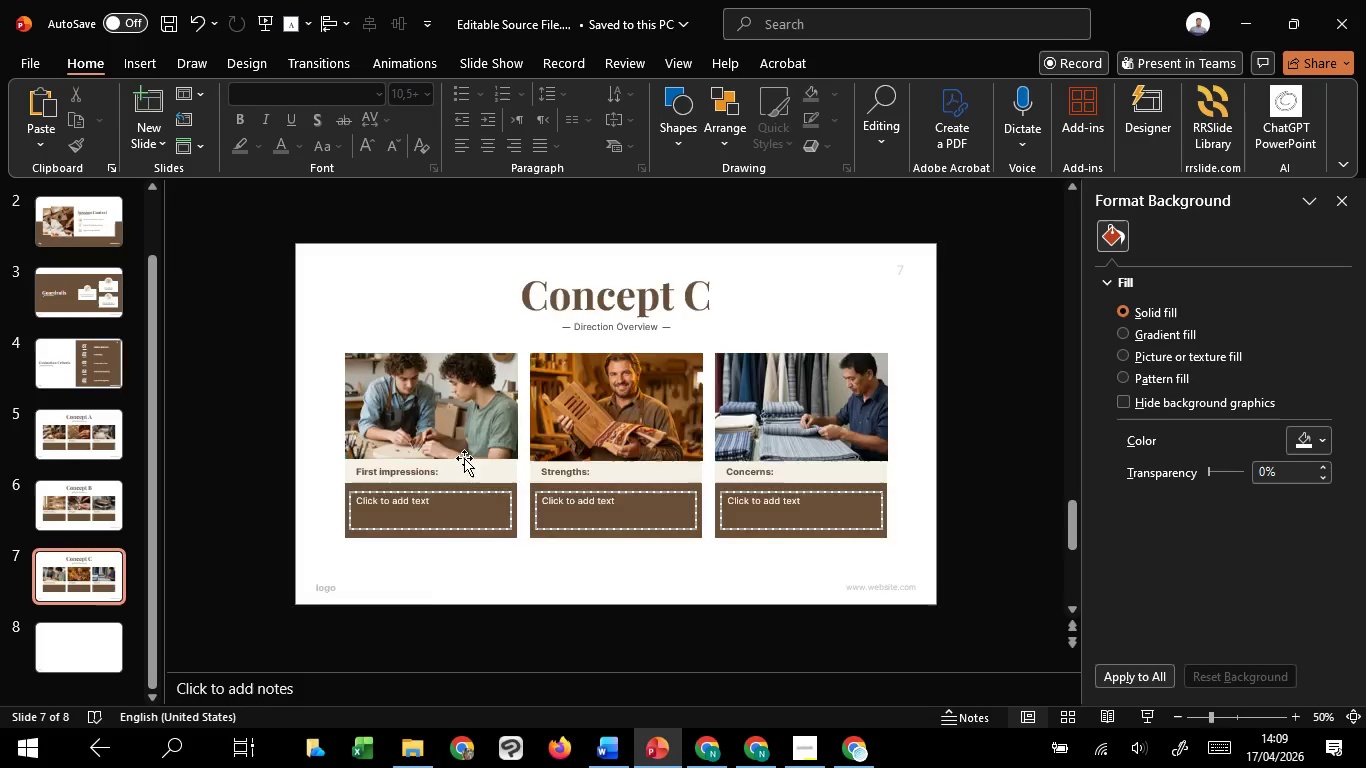 
scroll: coordinate [465, 459], scroll_direction: down, amount: 5.0
 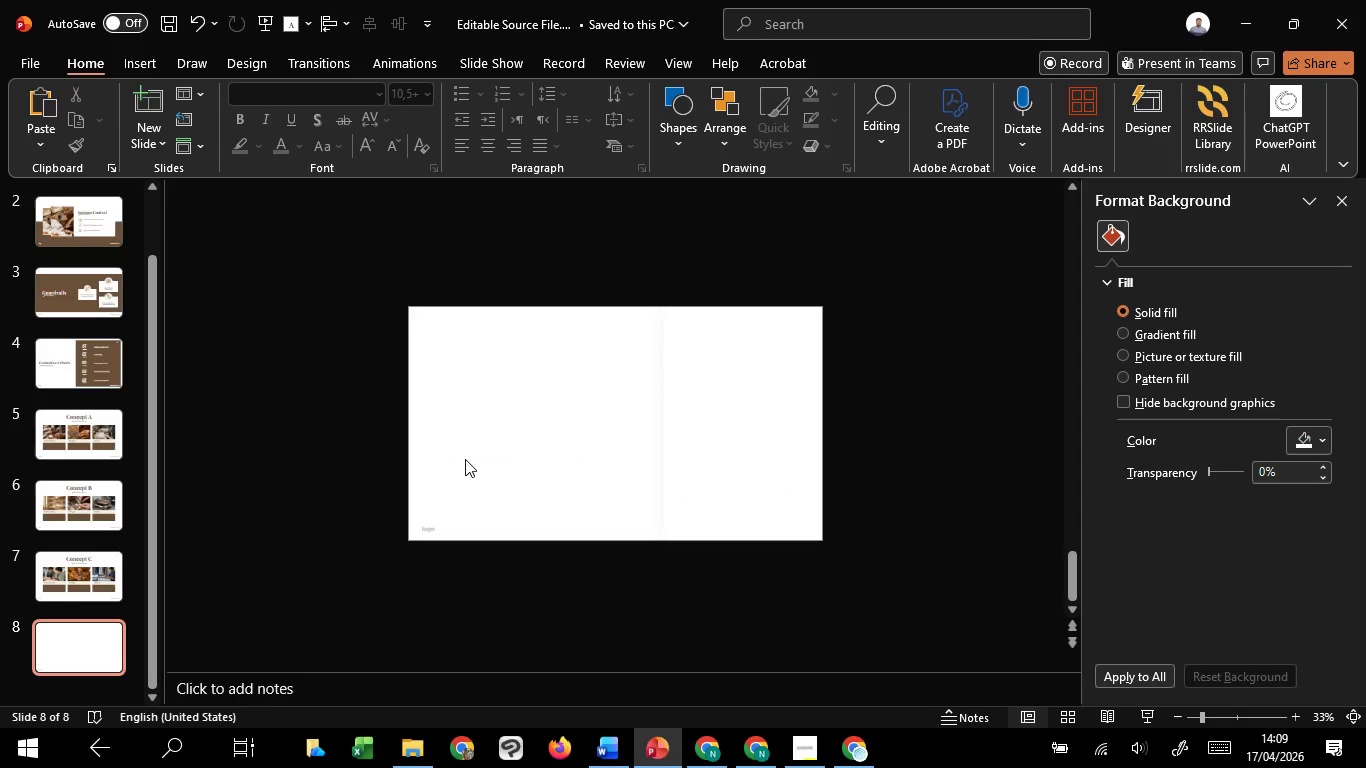 
key(Control+V)
 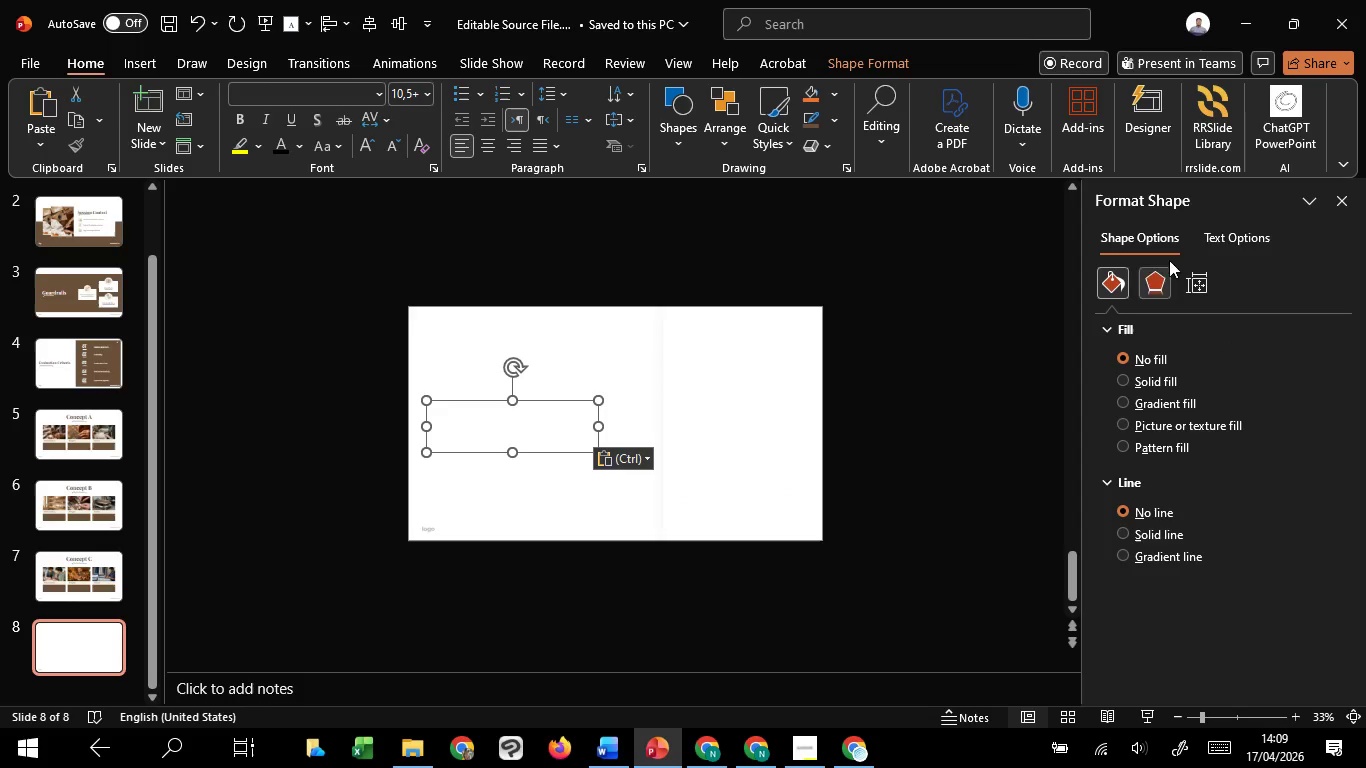 
left_click([1228, 244])
 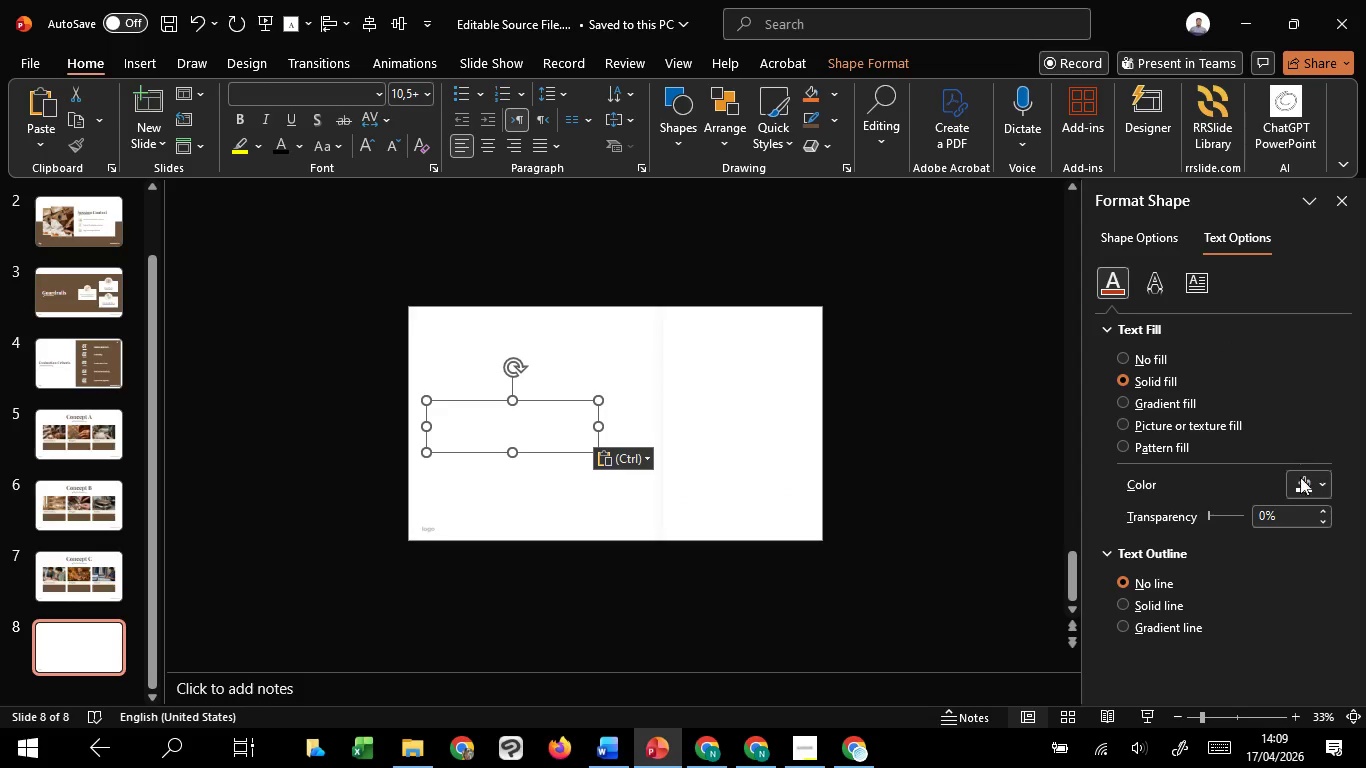 
left_click([1305, 491])
 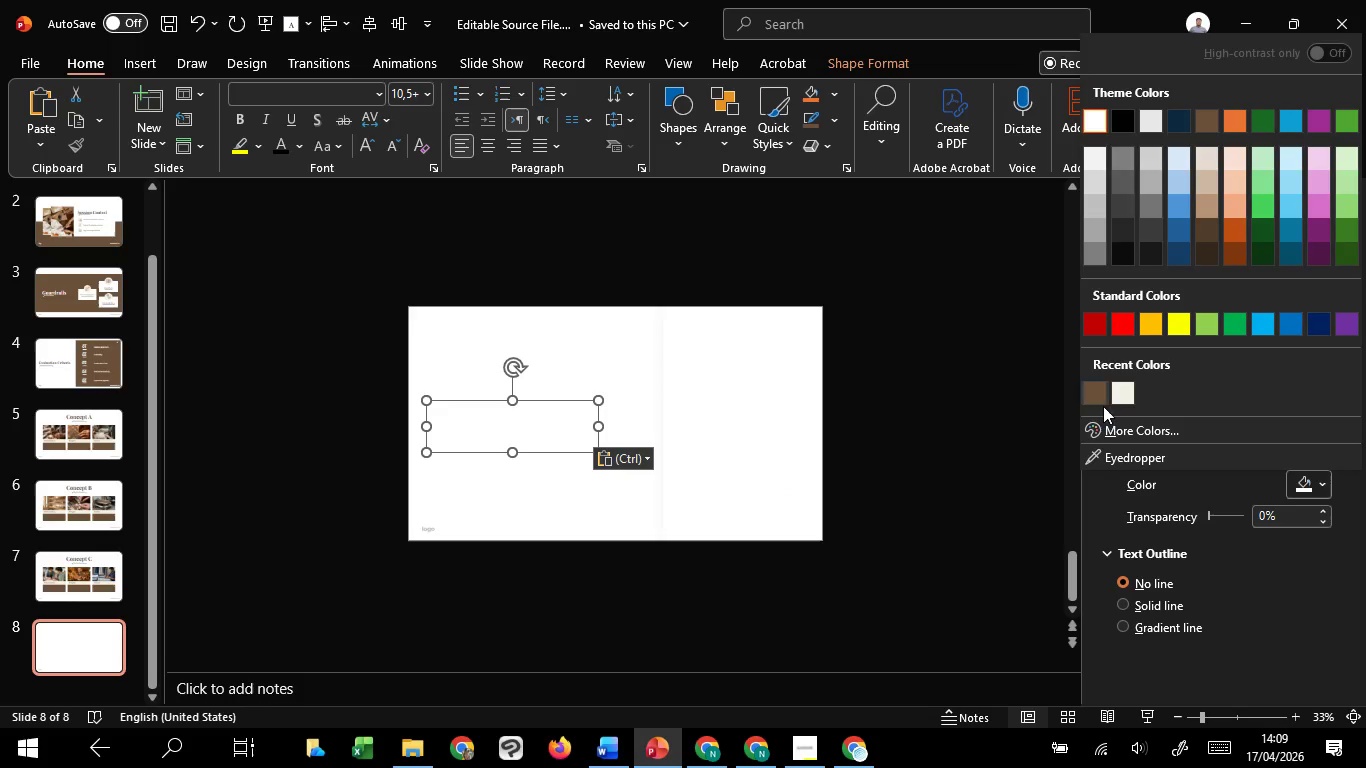 
left_click([1095, 401])
 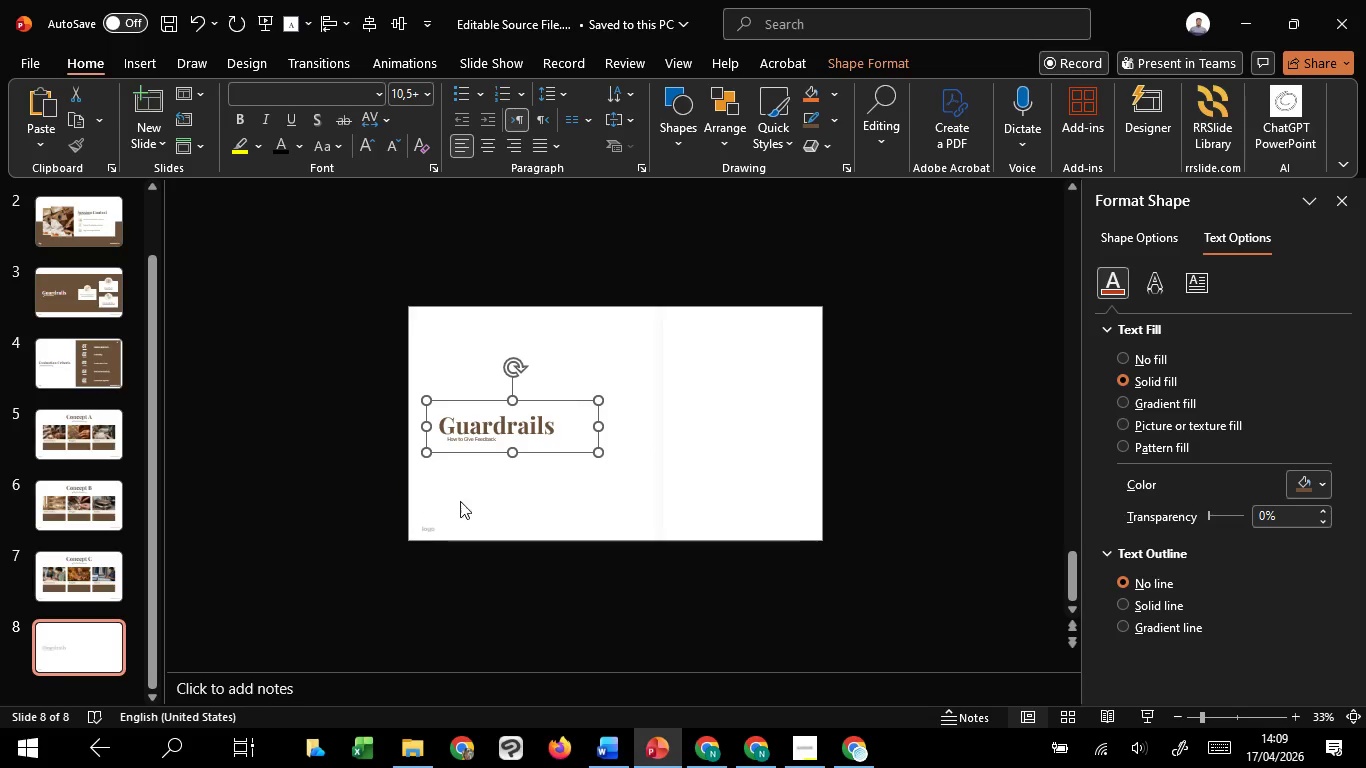 
hold_key(key=ControlLeft, duration=1.52)
scroll: coordinate [469, 485], scroll_direction: up, amount: 4.0
 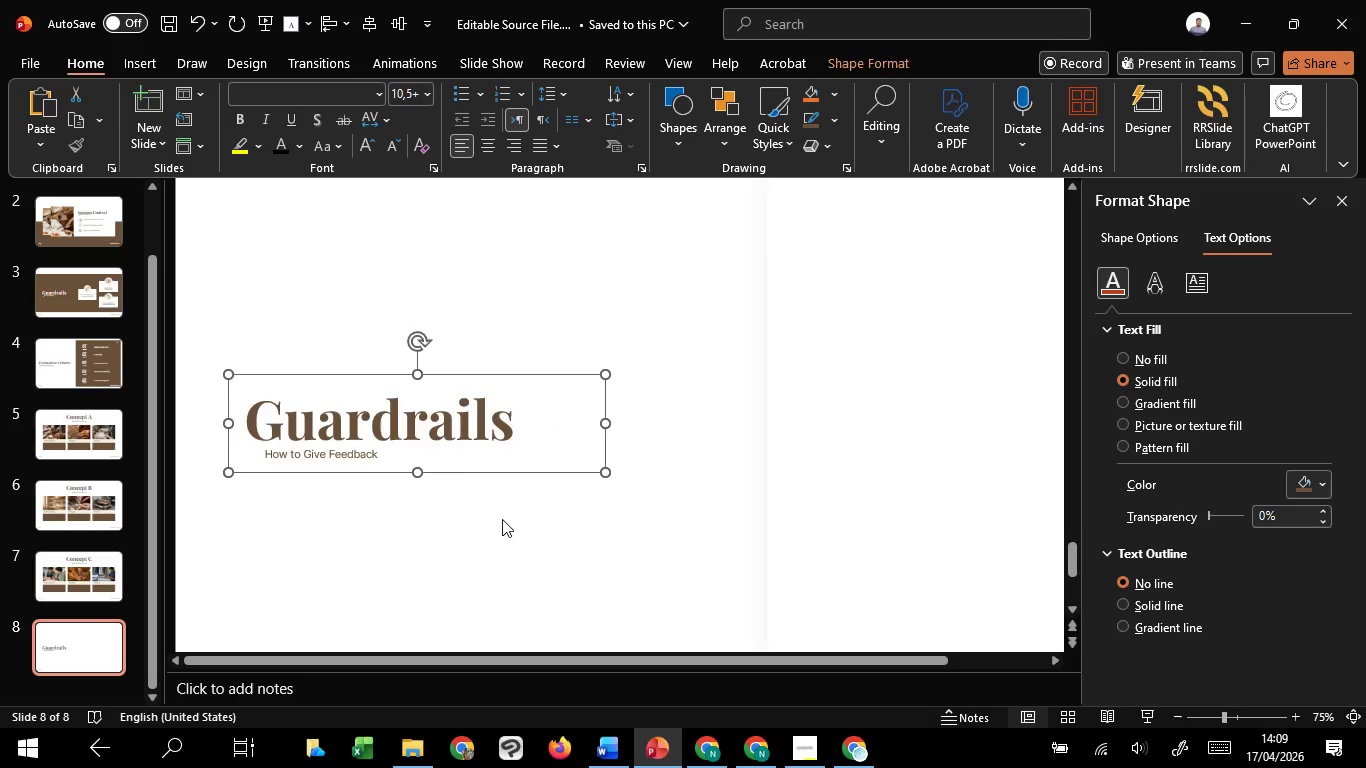 
hold_key(key=ControlLeft, duration=0.77)
scroll: coordinate [504, 521], scroll_direction: up, amount: 3.0
 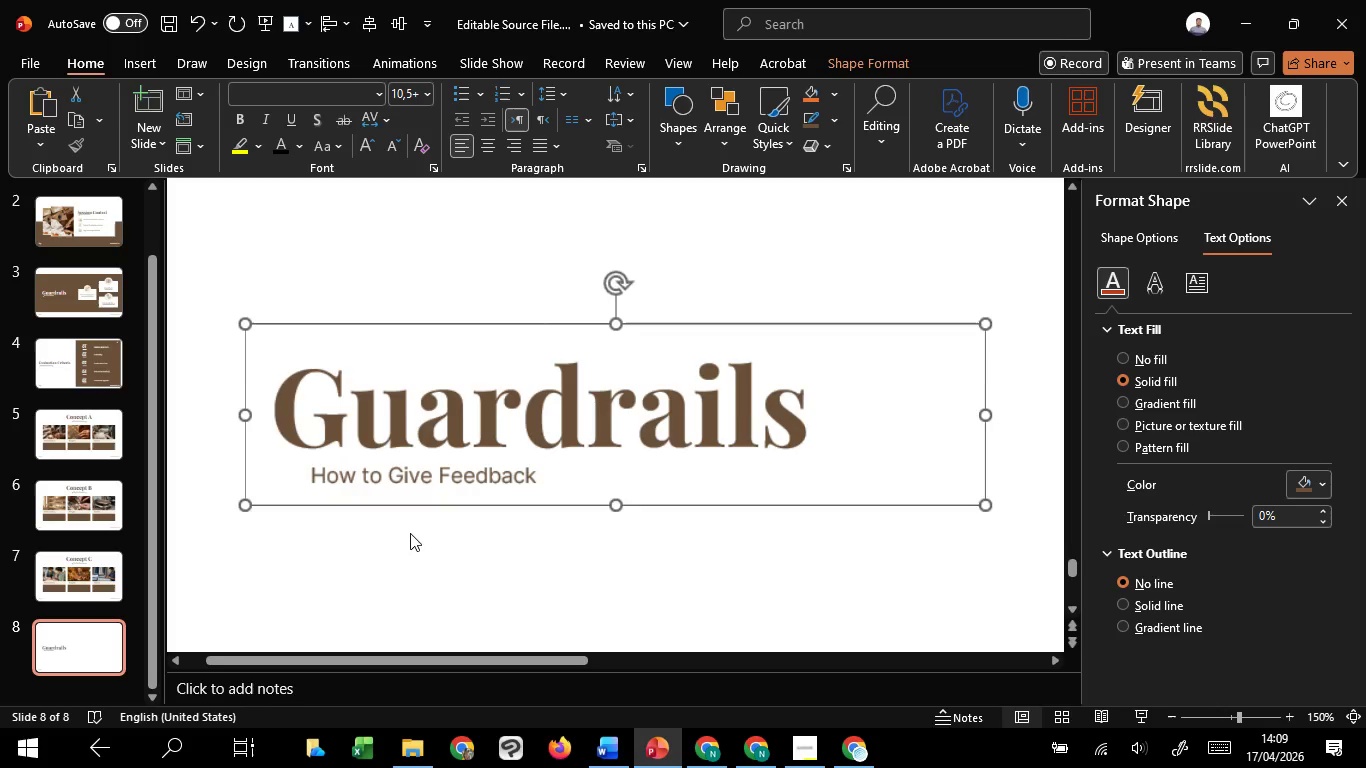 
double_click([290, 474])
 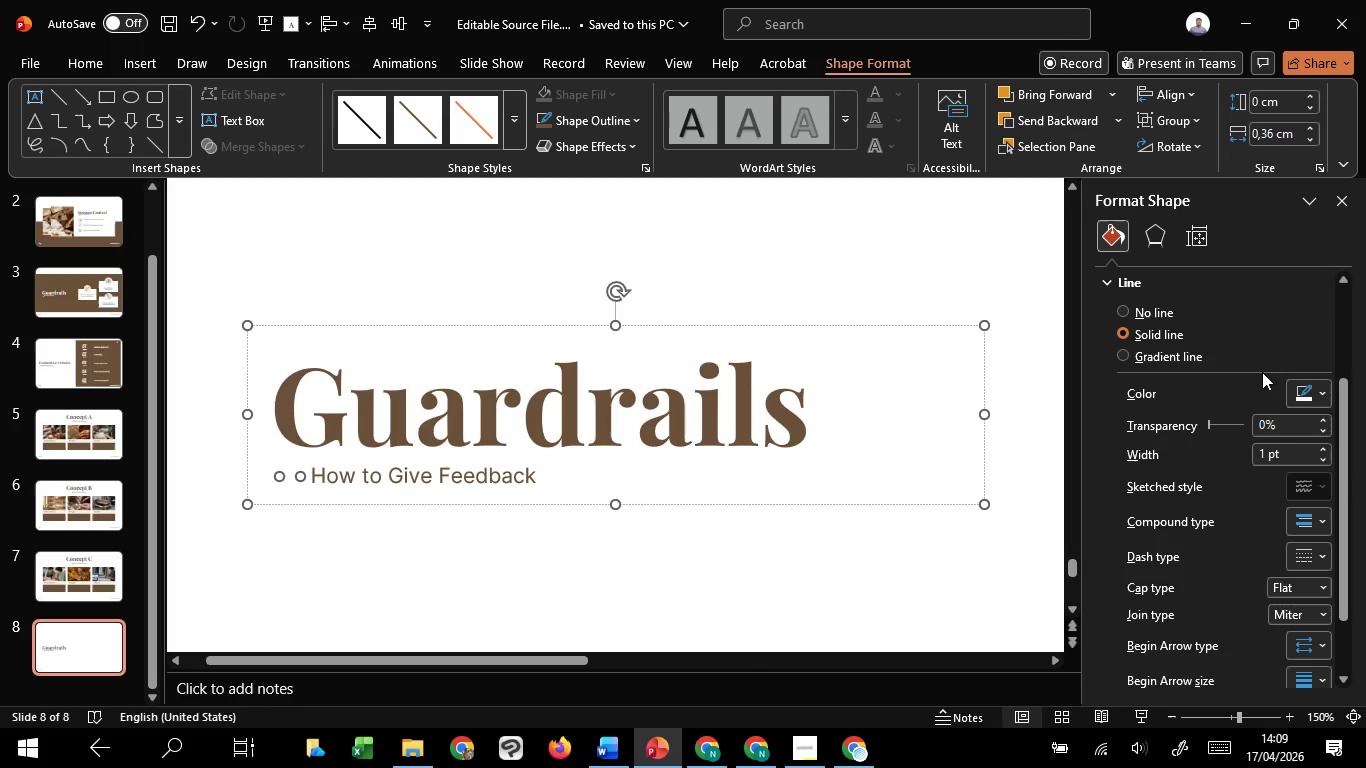 
left_click([1298, 385])
 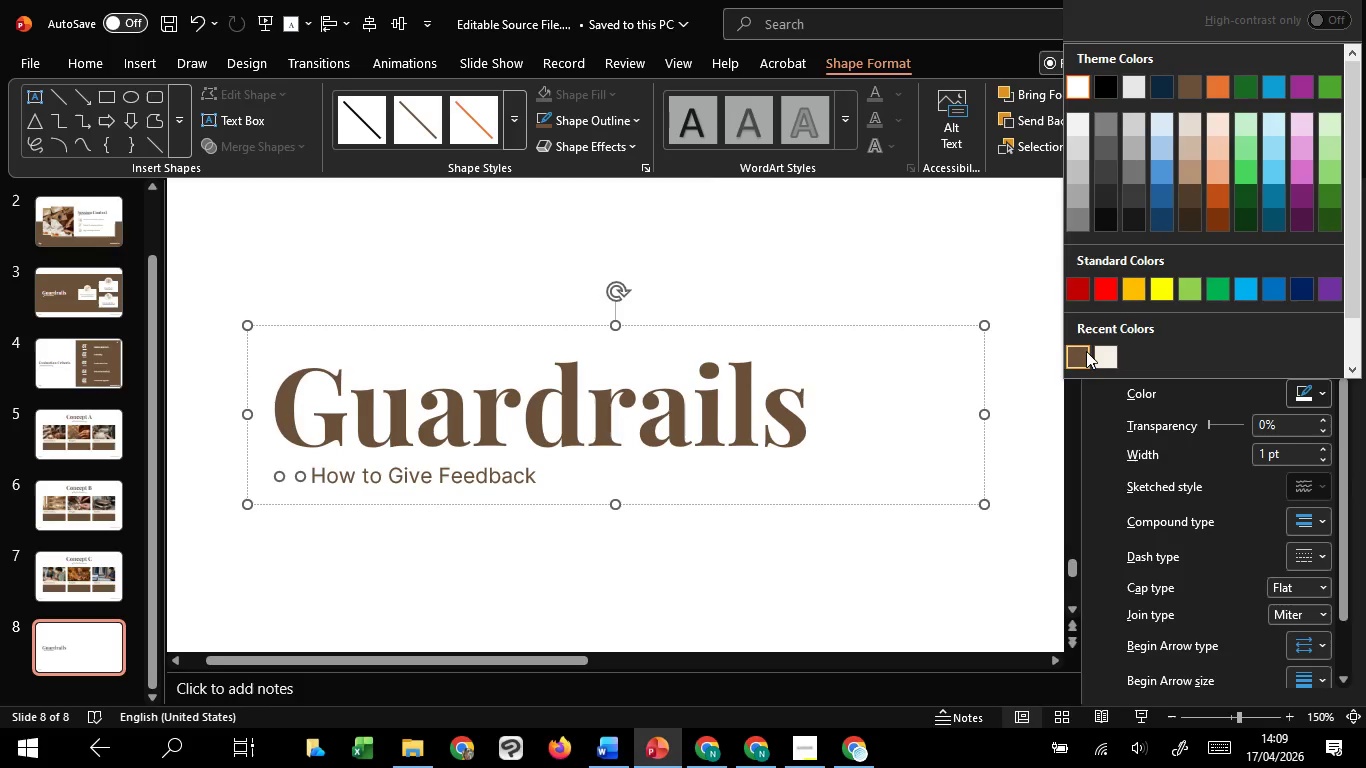 
left_click([1086, 355])
 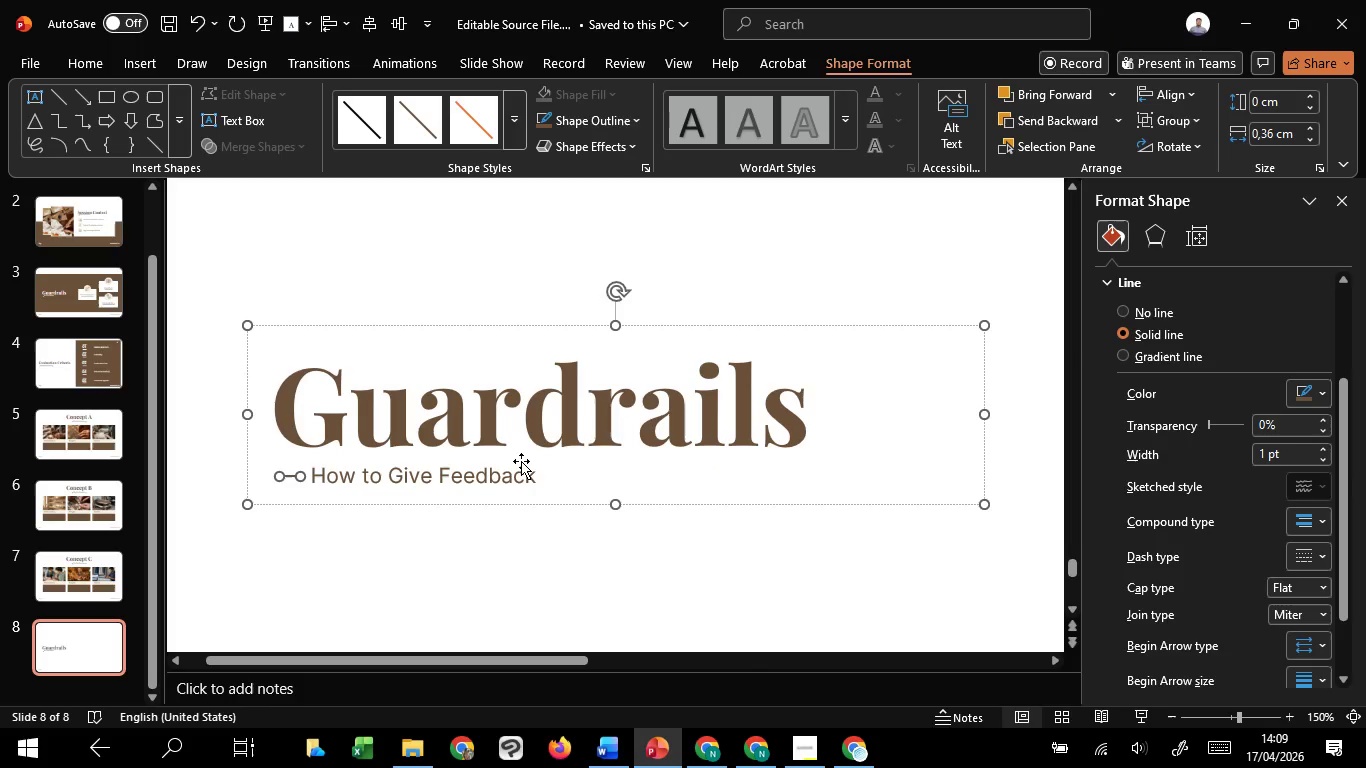 
left_click([521, 461])
 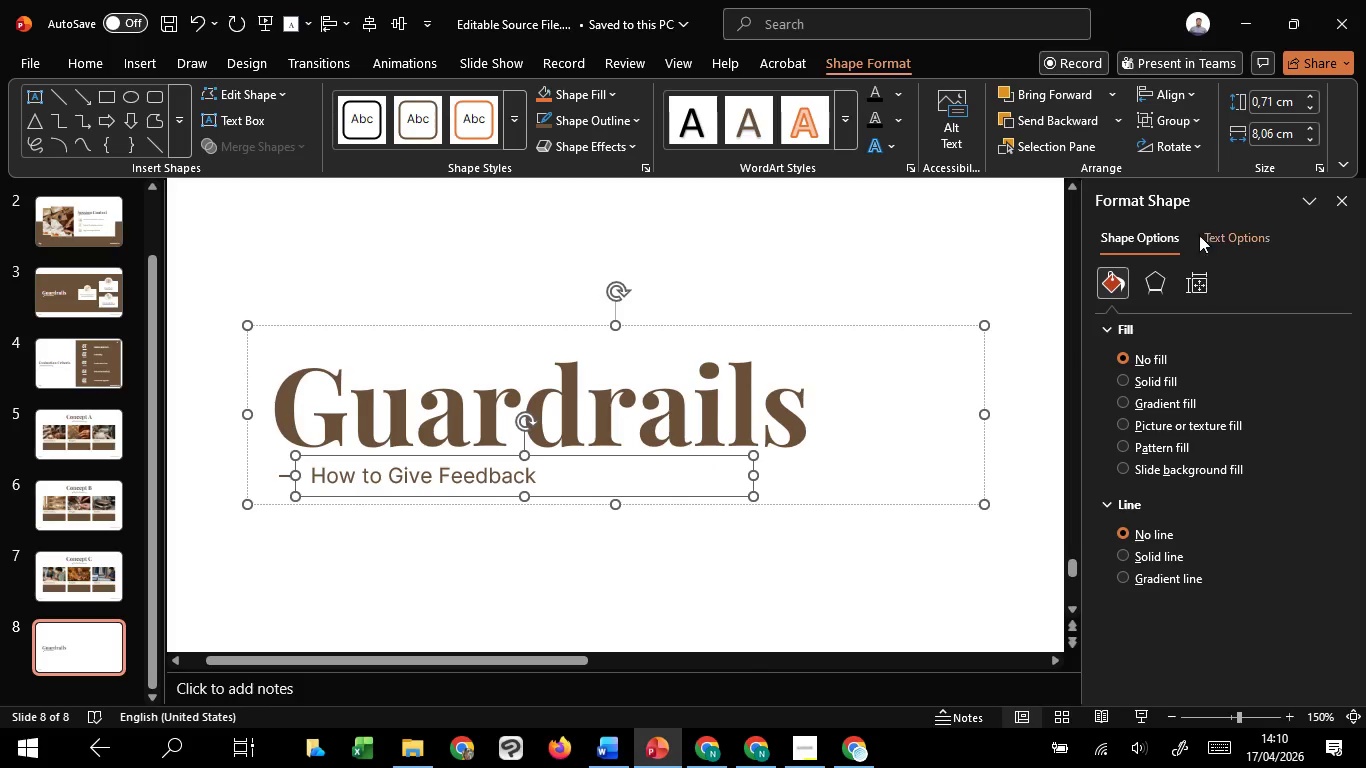 
left_click([1201, 223])
 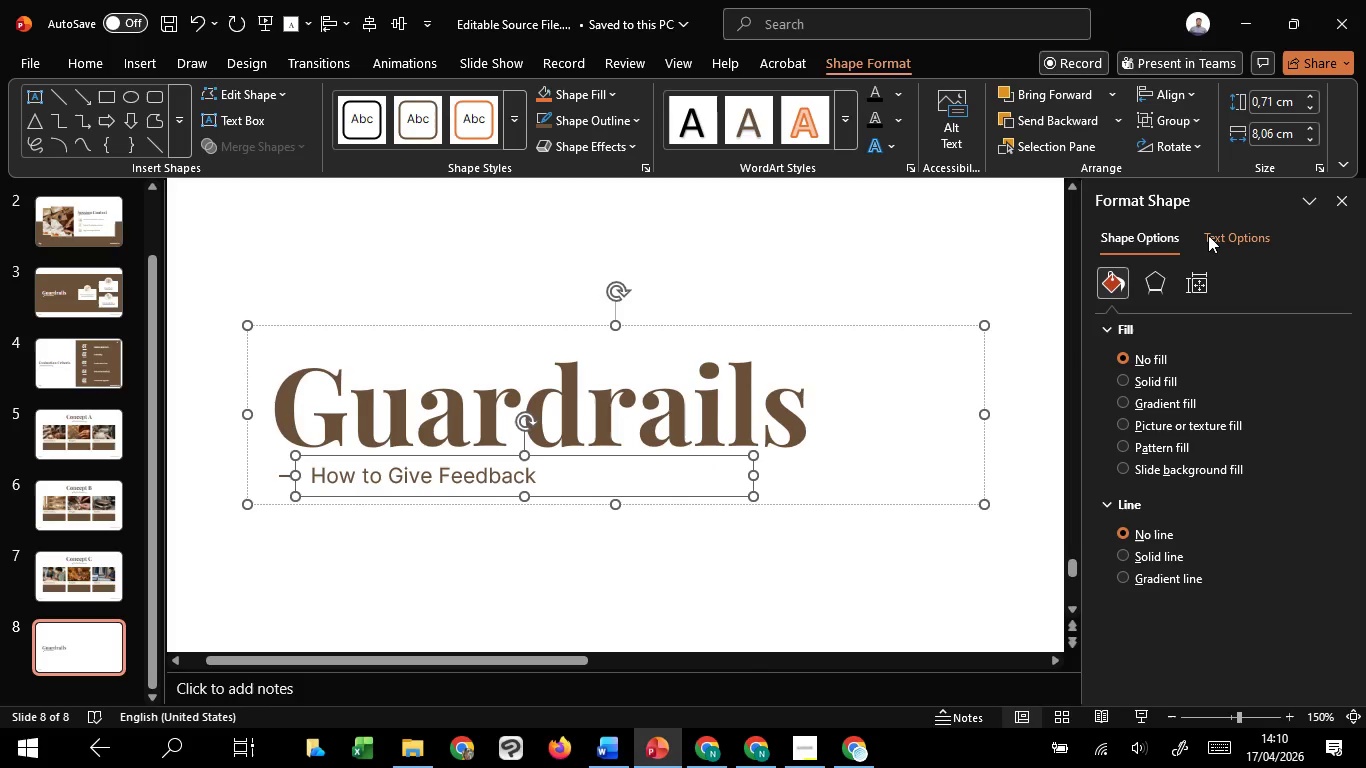 
left_click([1208, 235])
 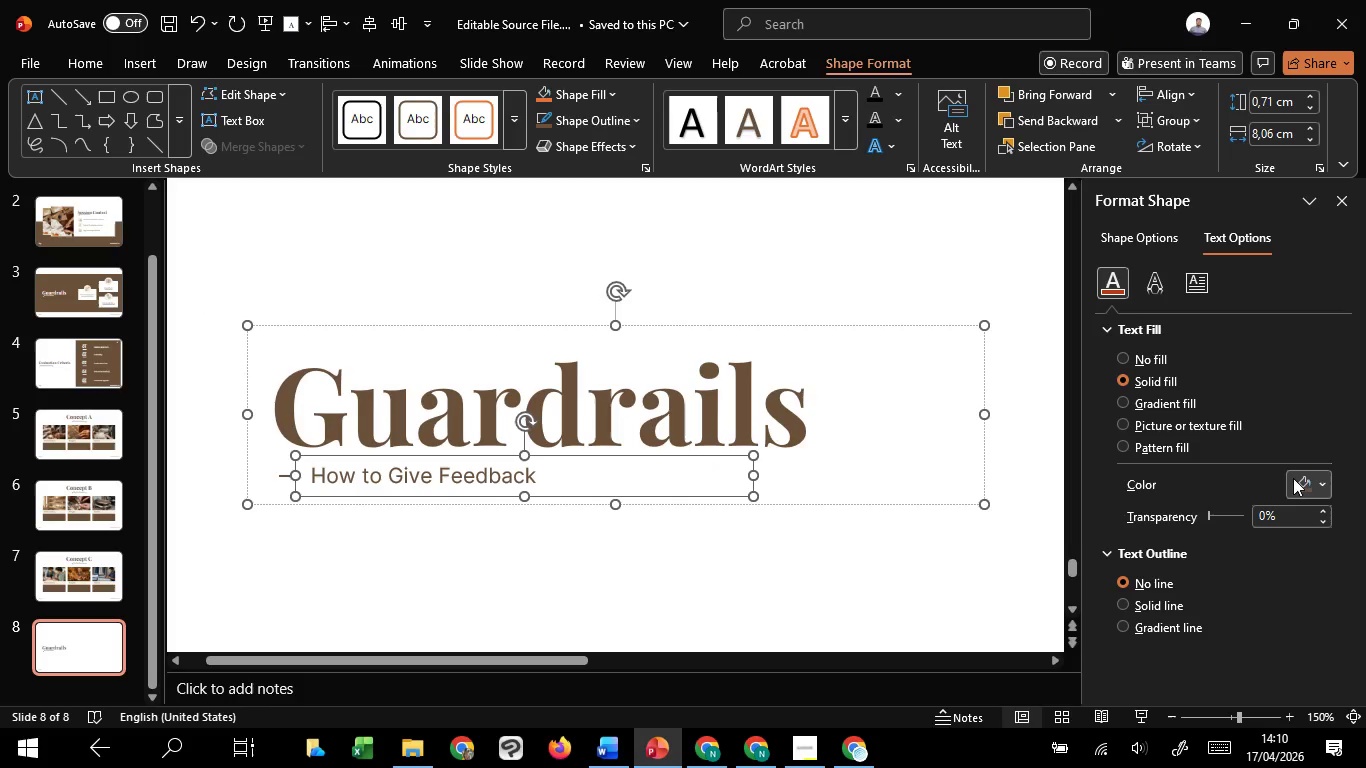 
left_click([1304, 482])
 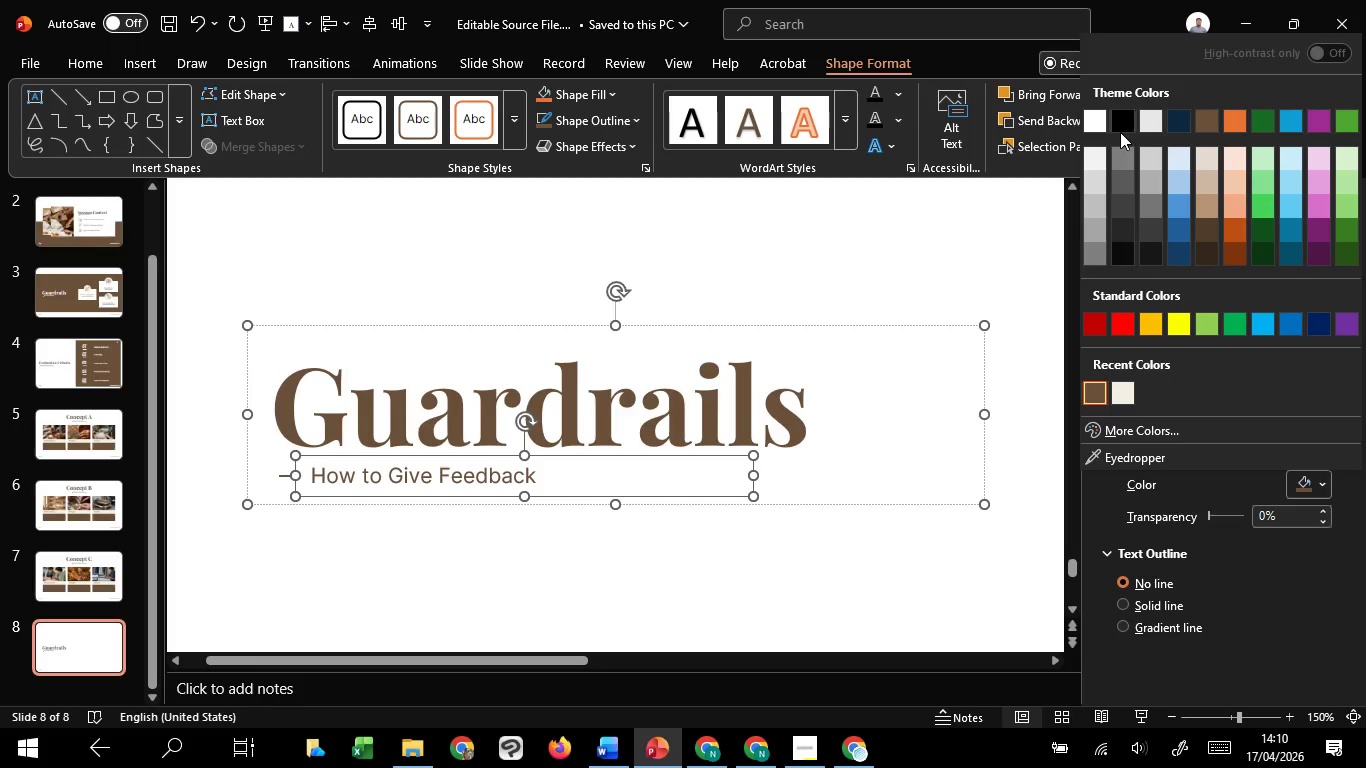 
left_click([1123, 125])
 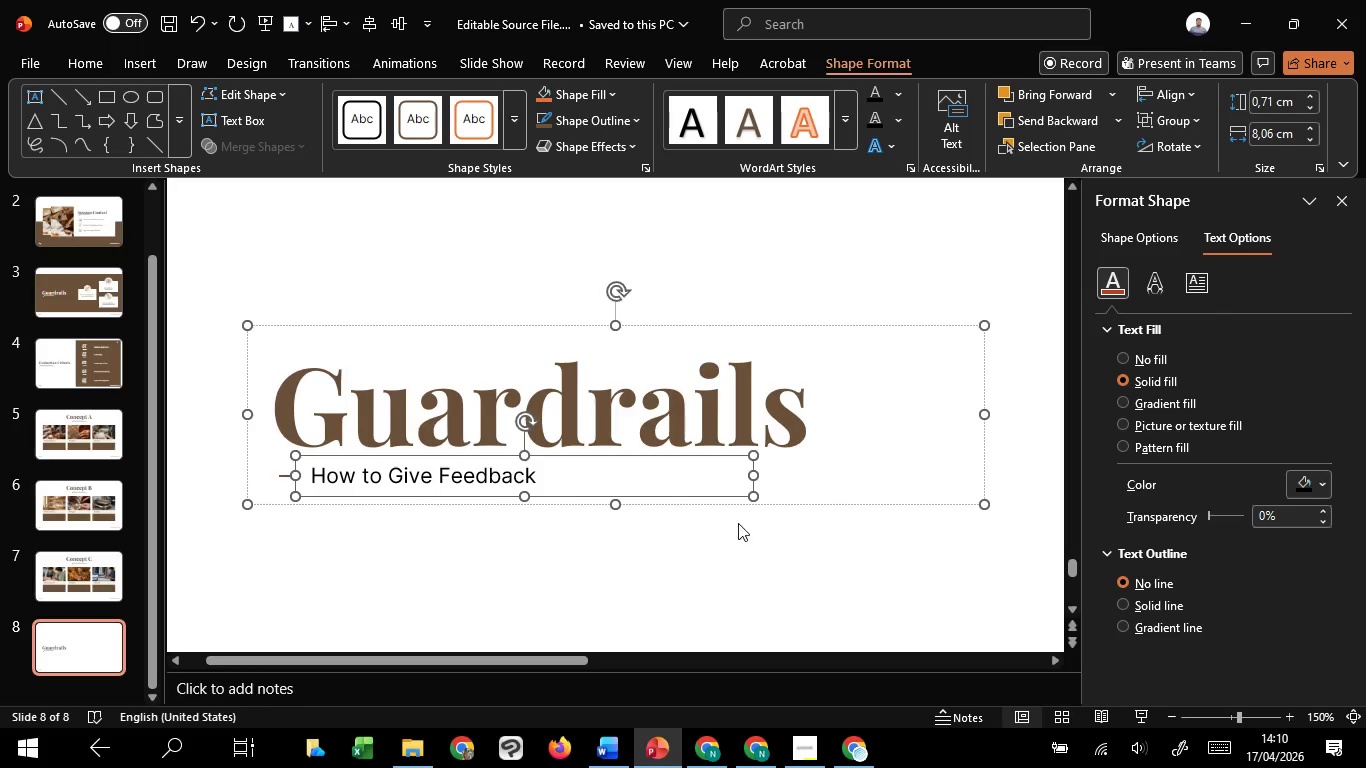 
left_click([729, 532])
 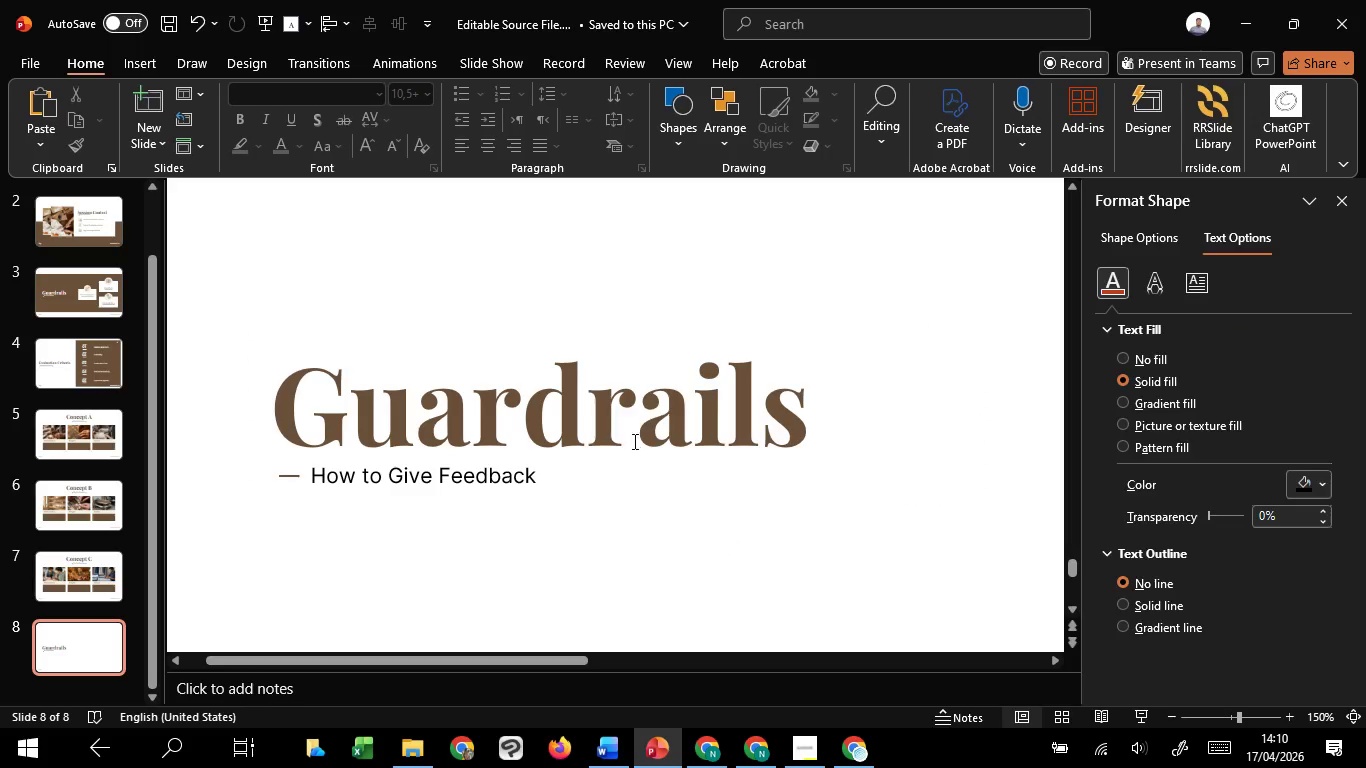 
hold_key(key=ControlLeft, duration=1.52)
scroll: coordinate [633, 441], scroll_direction: down, amount: 3.0
 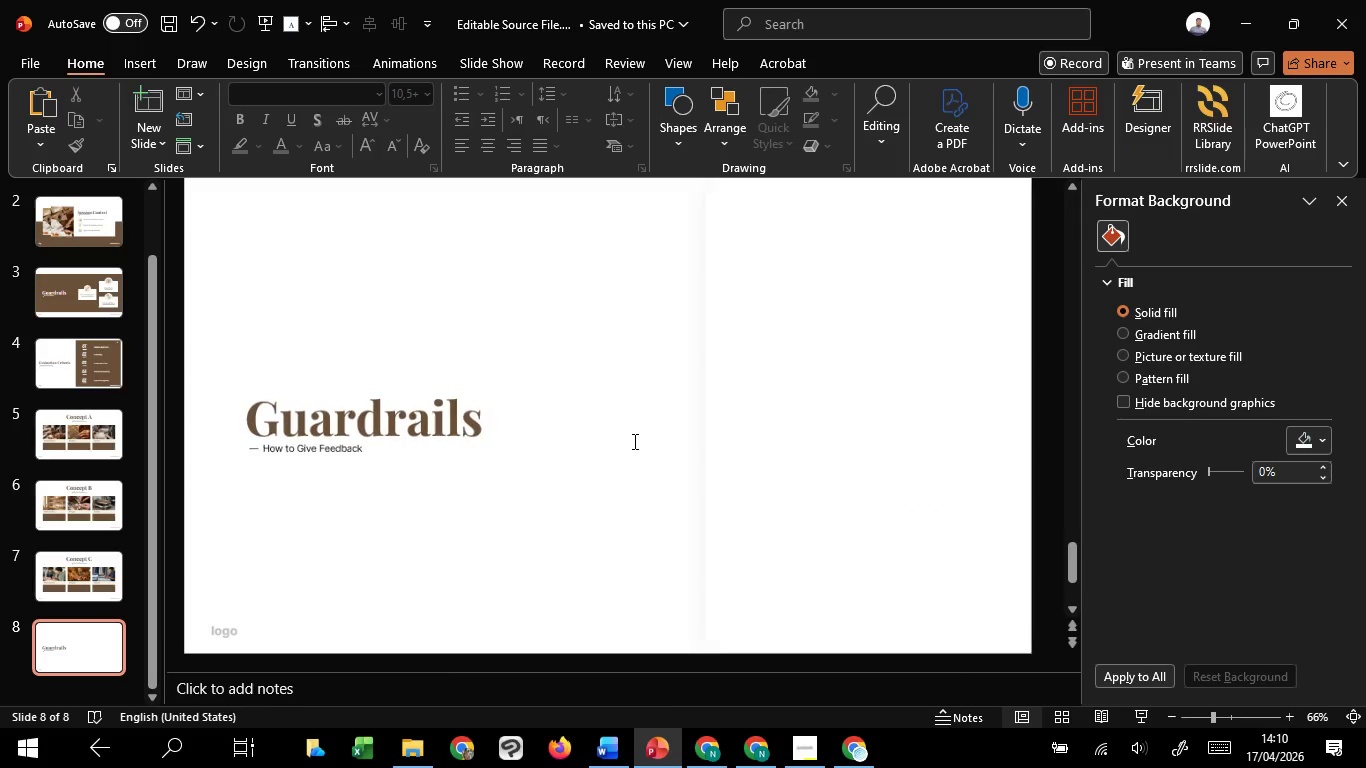 
hold_key(key=ControlLeft, duration=0.58)
 